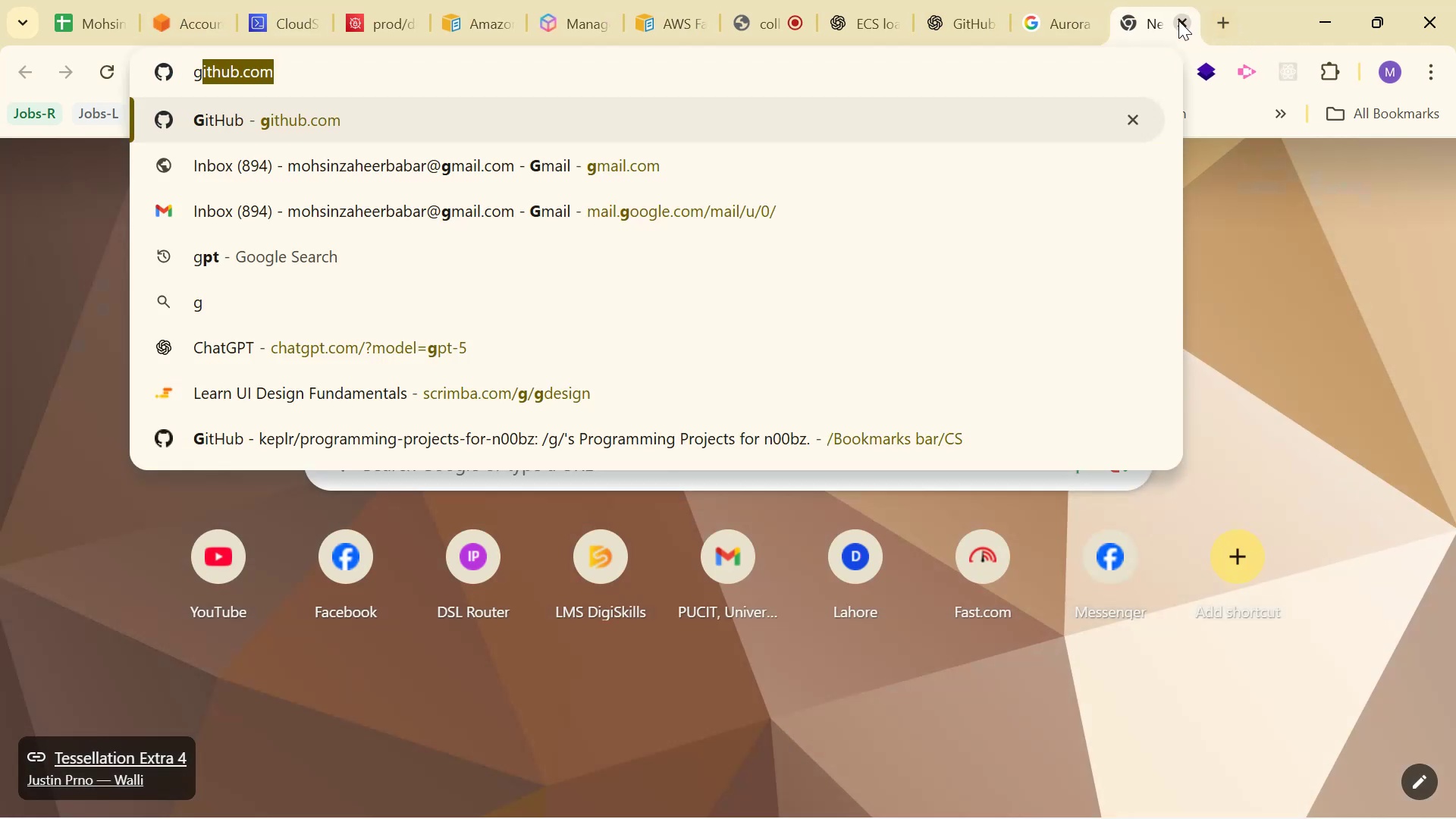 
key(Enter)
 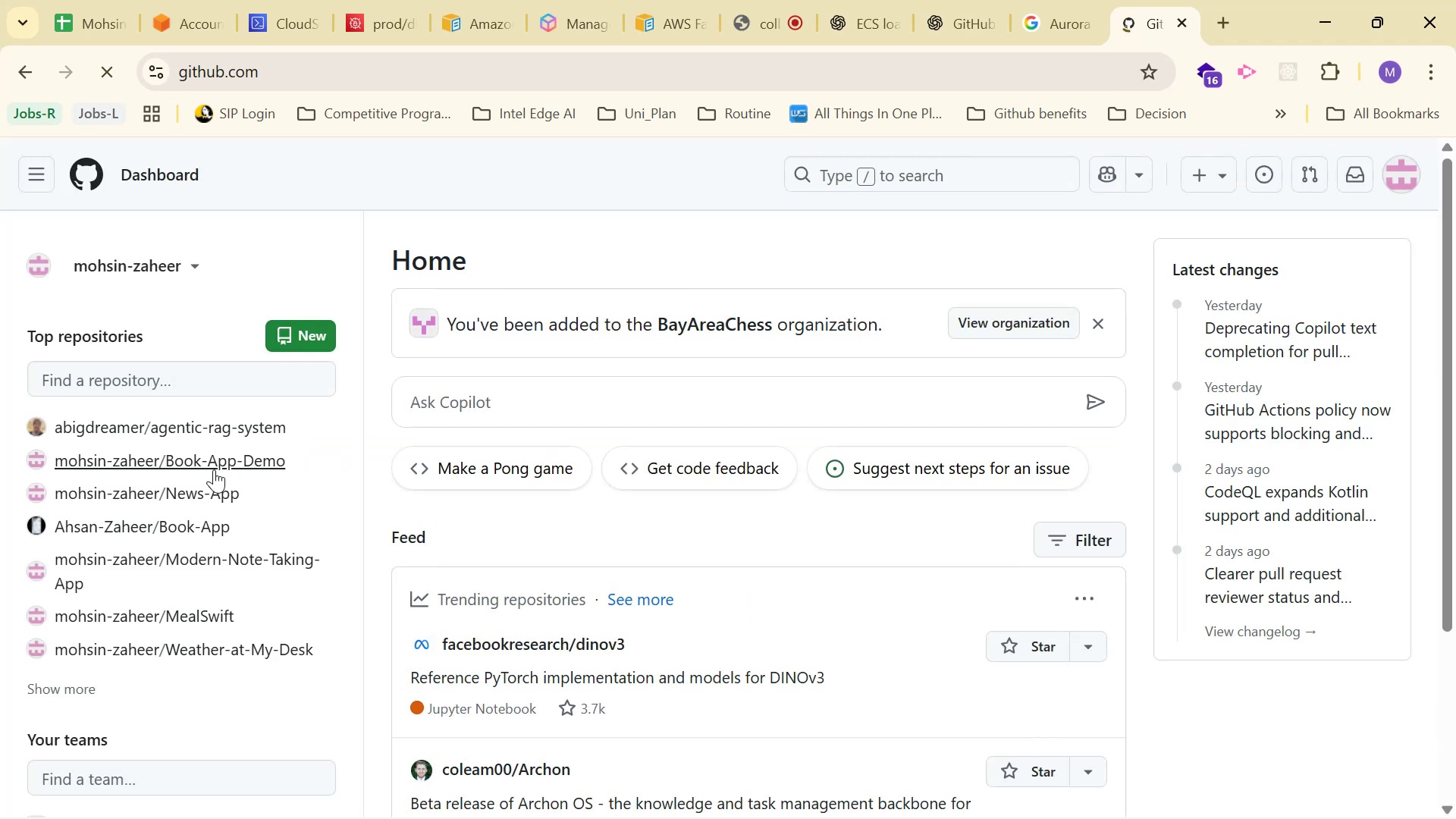 
wait(7.62)
 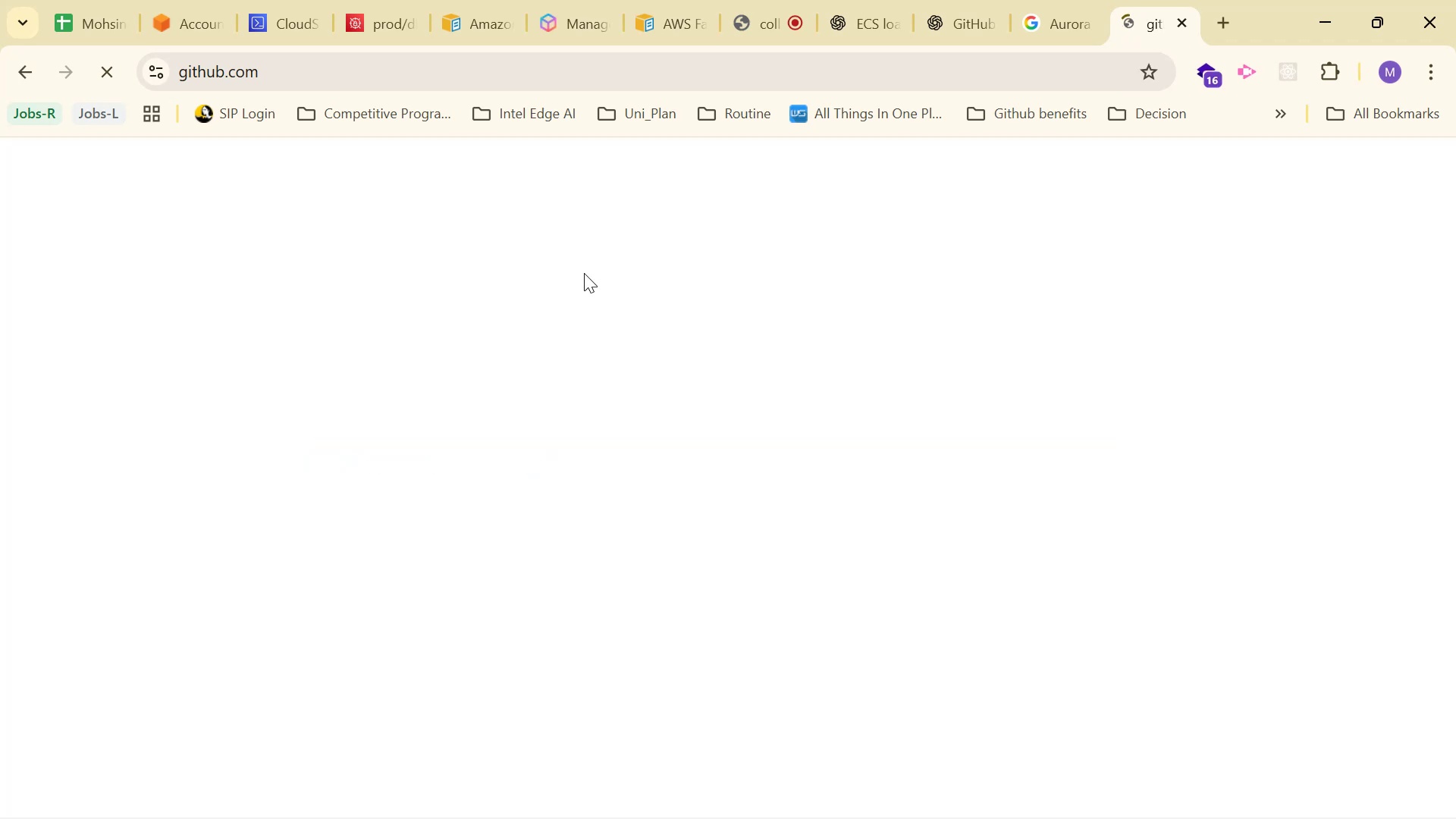 
left_click([241, 552])
 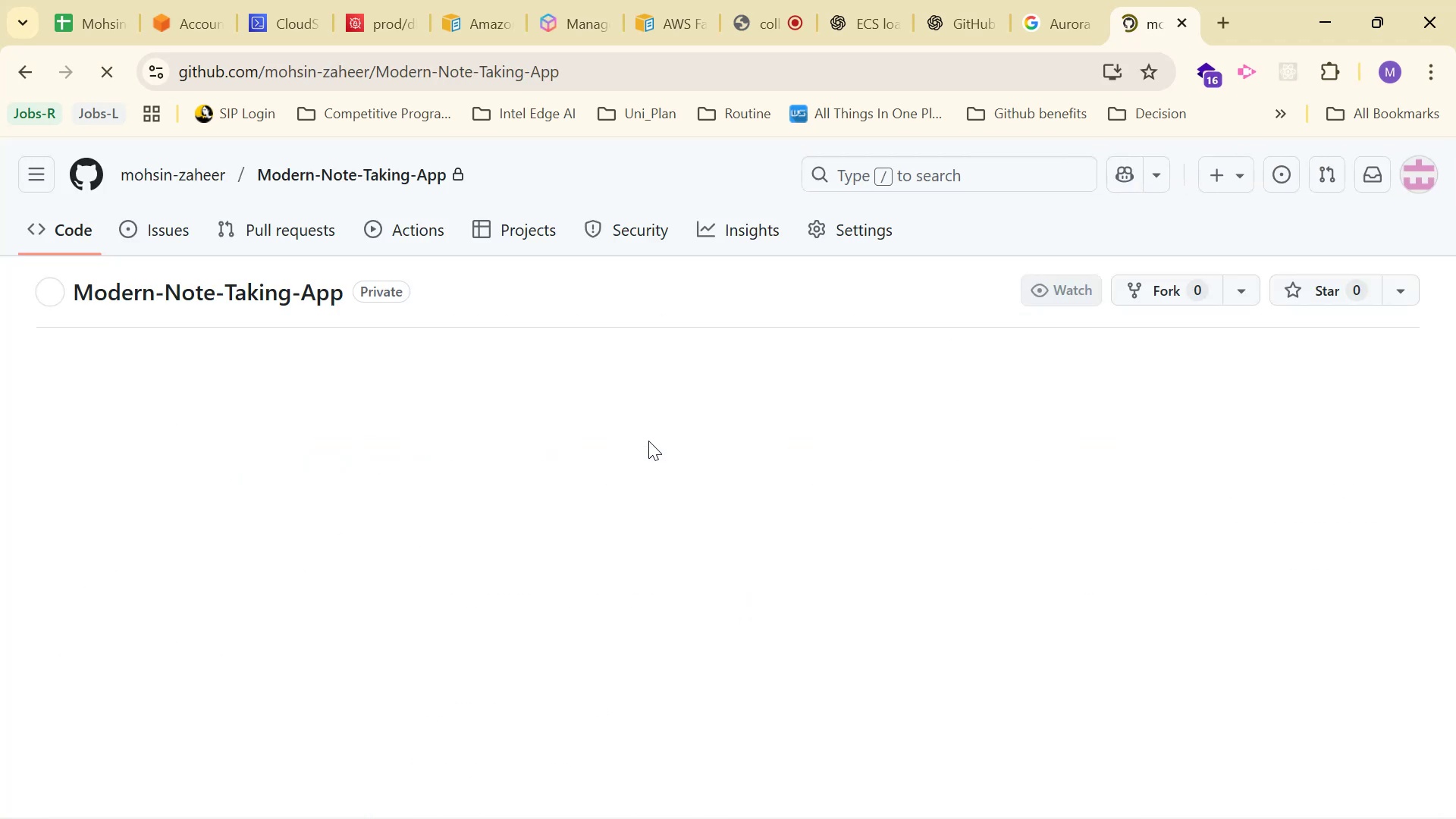 
mouse_move([634, 425])
 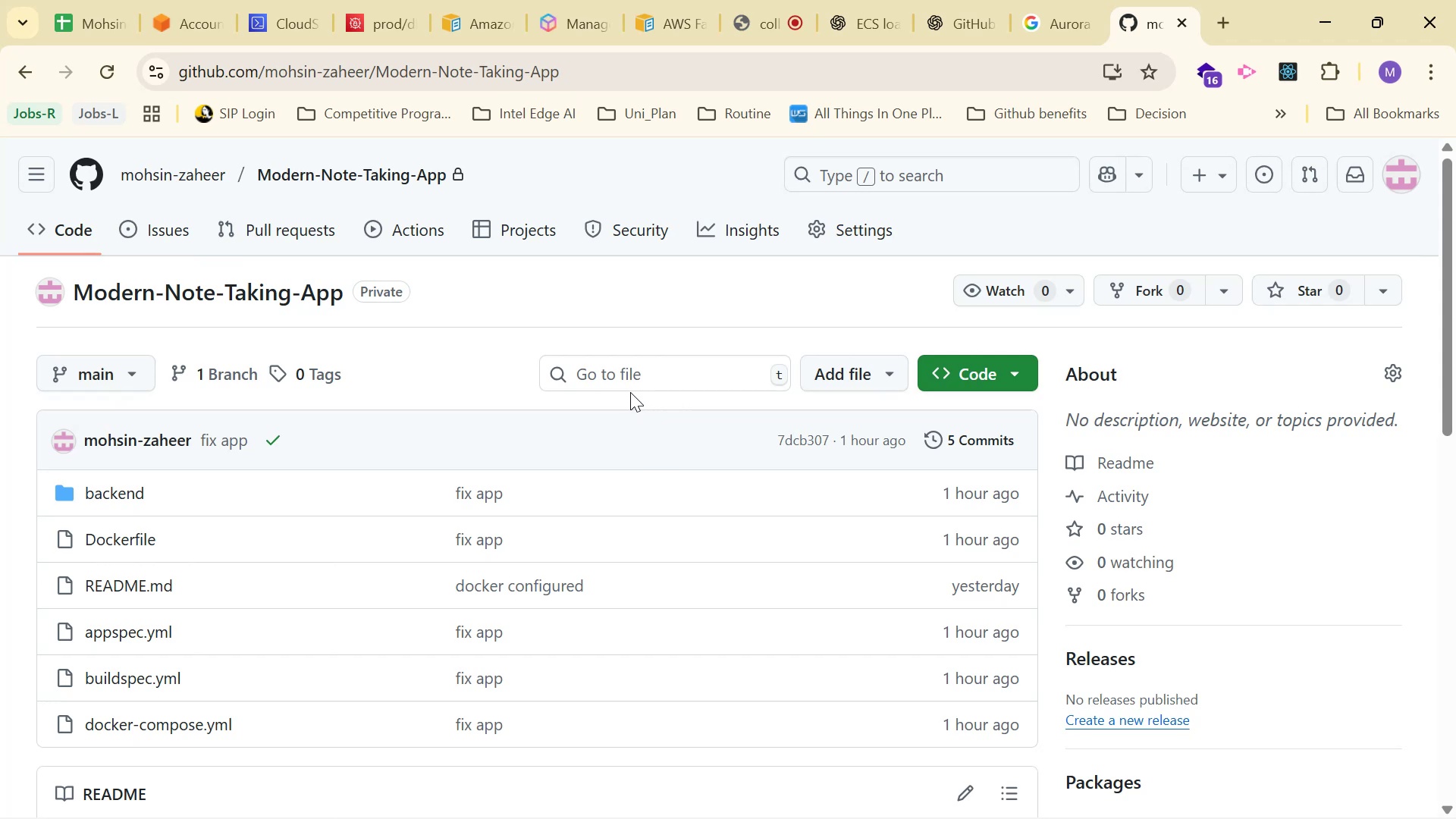 
scroll: coordinate [630, 392], scroll_direction: down, amount: 2.0
 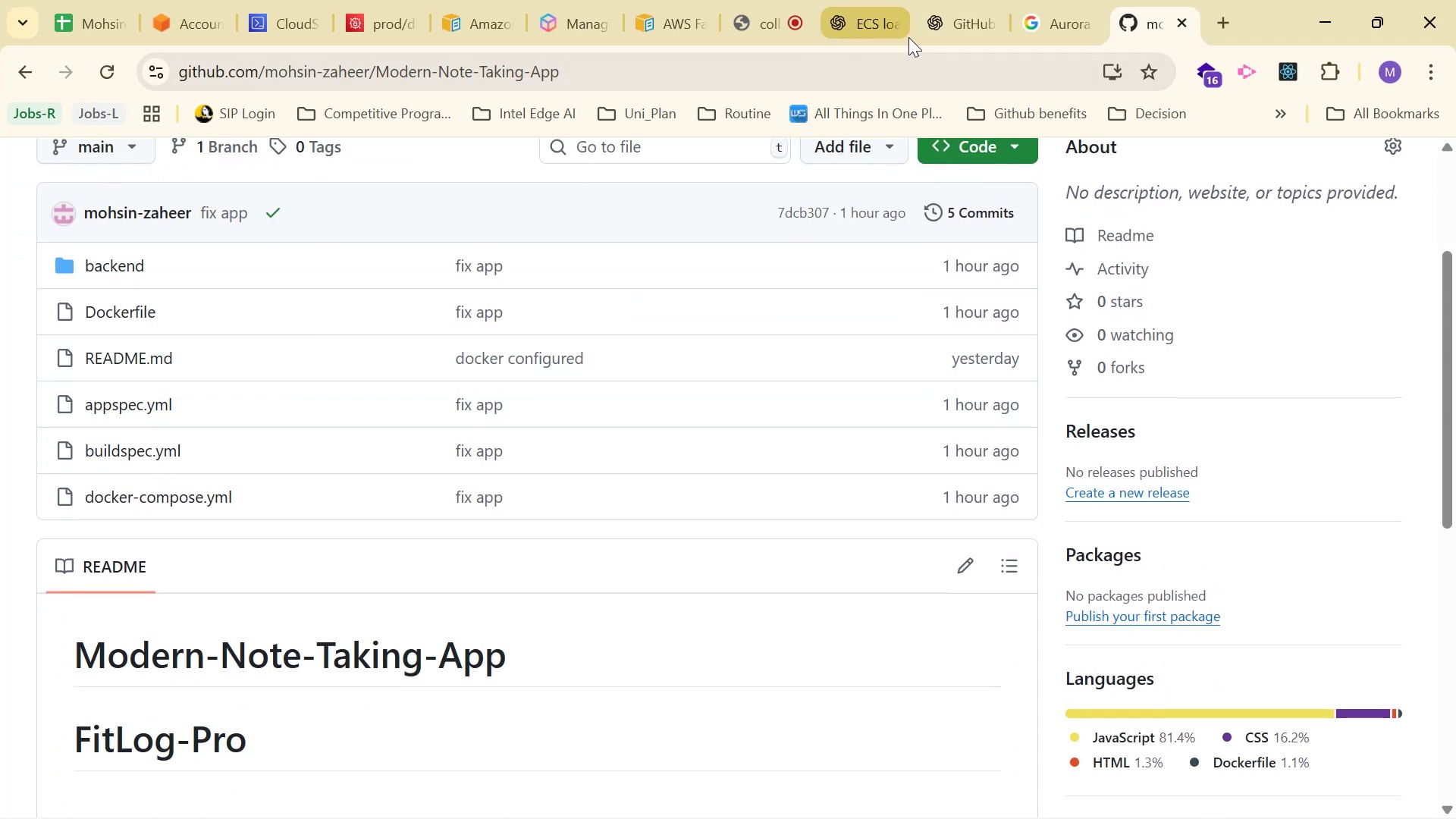 
wait(6.38)
 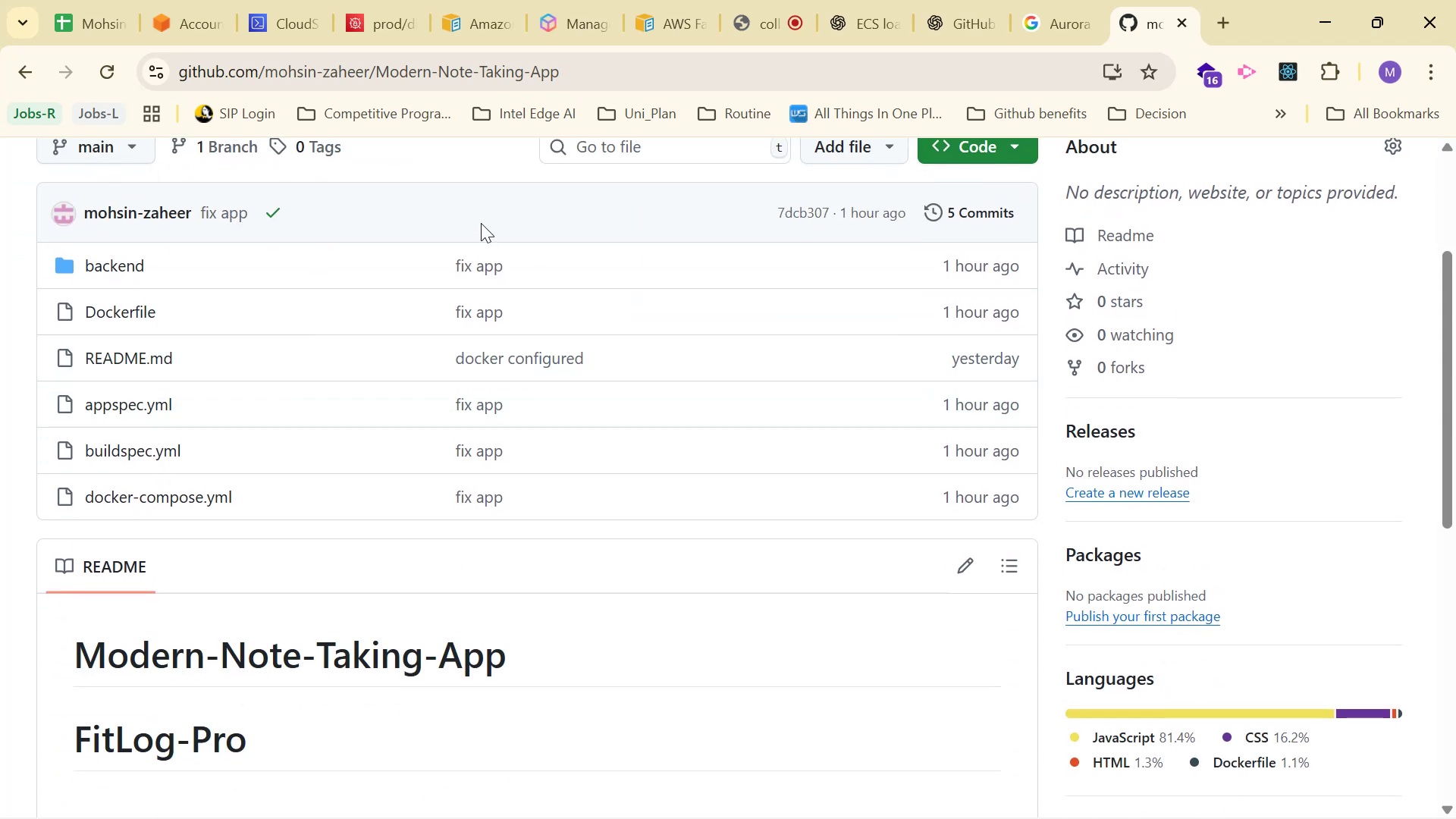 
left_click([268, 18])
 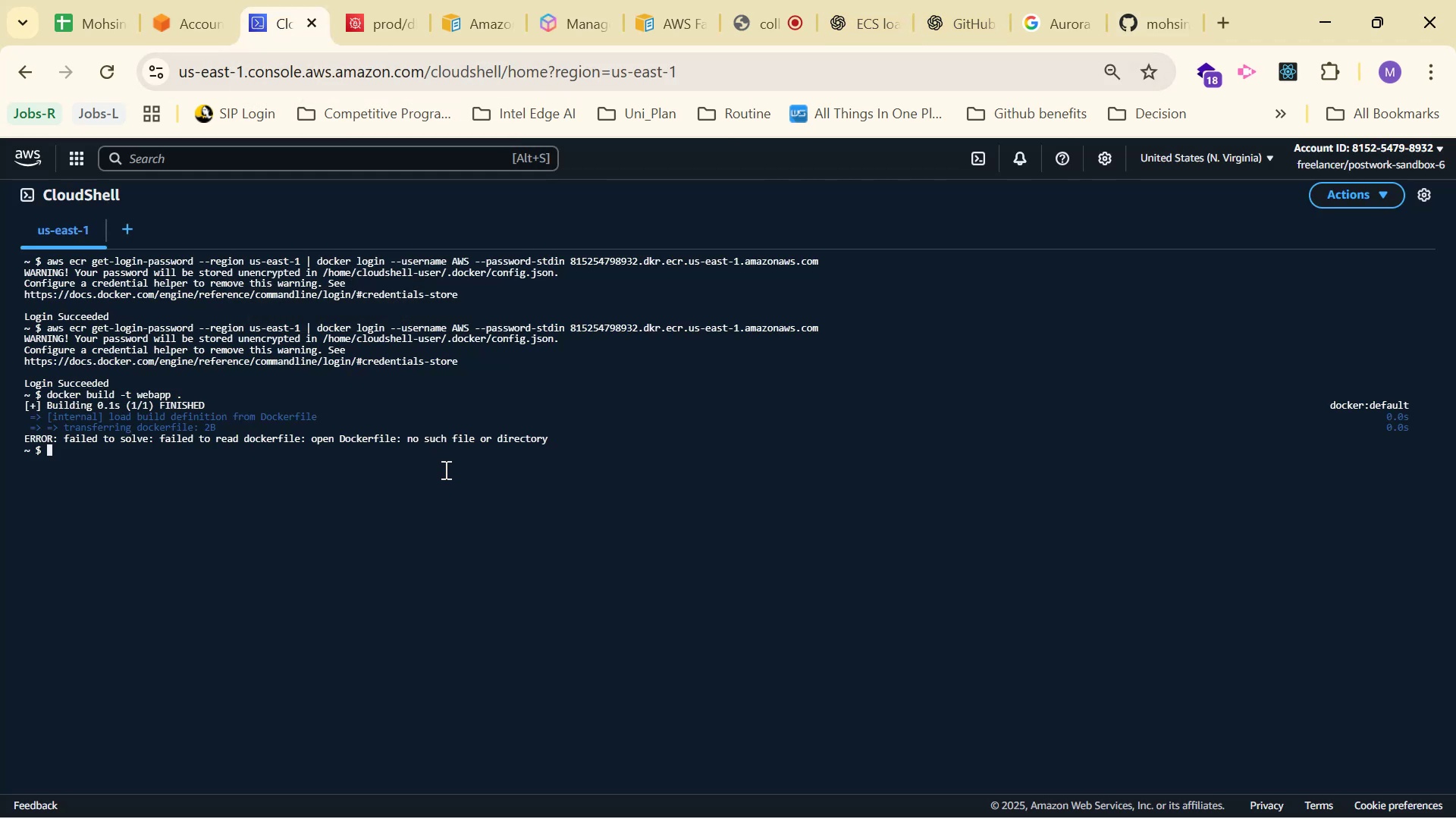 
key(ArrowUp)
 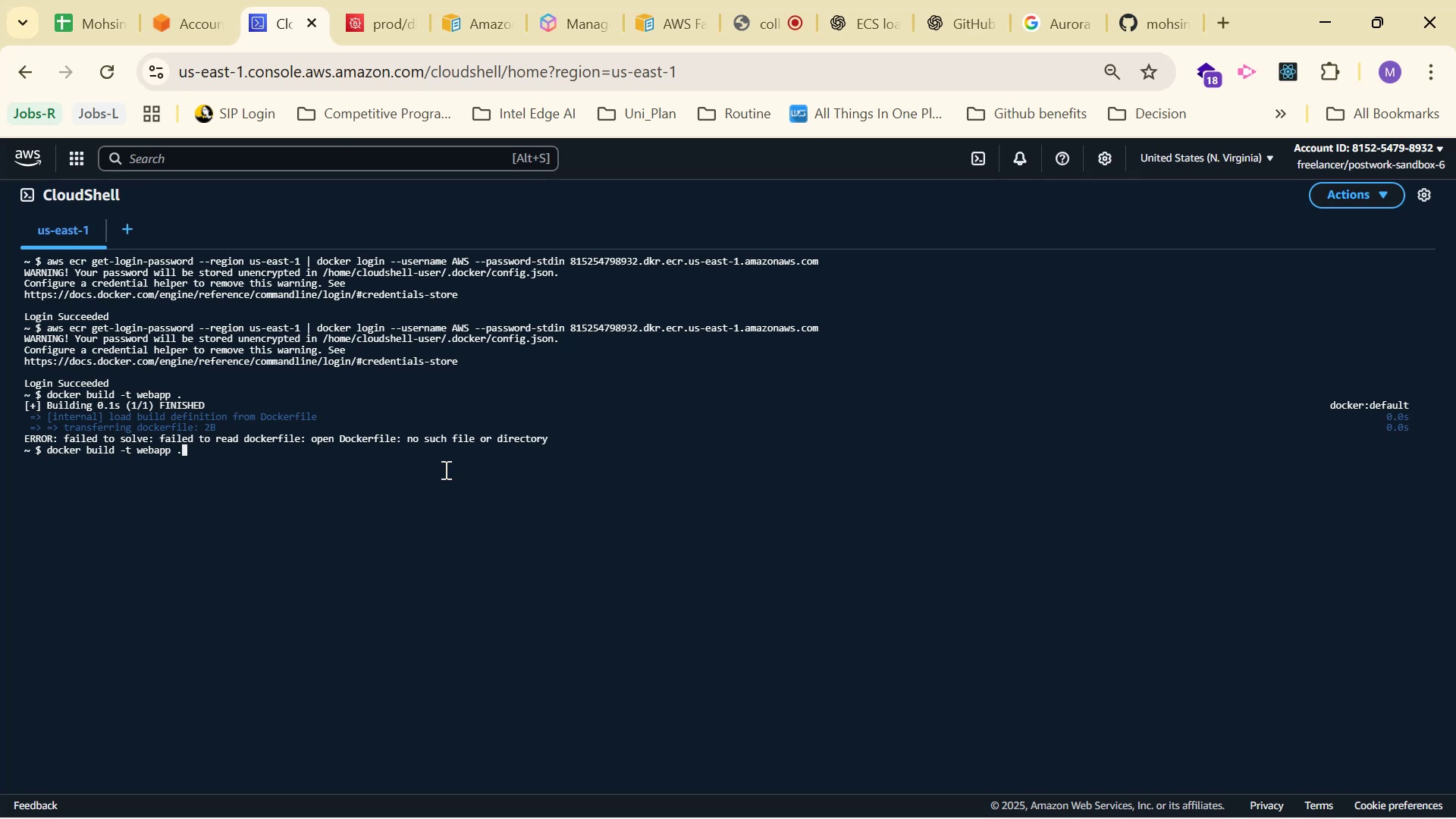 
key(Enter)
 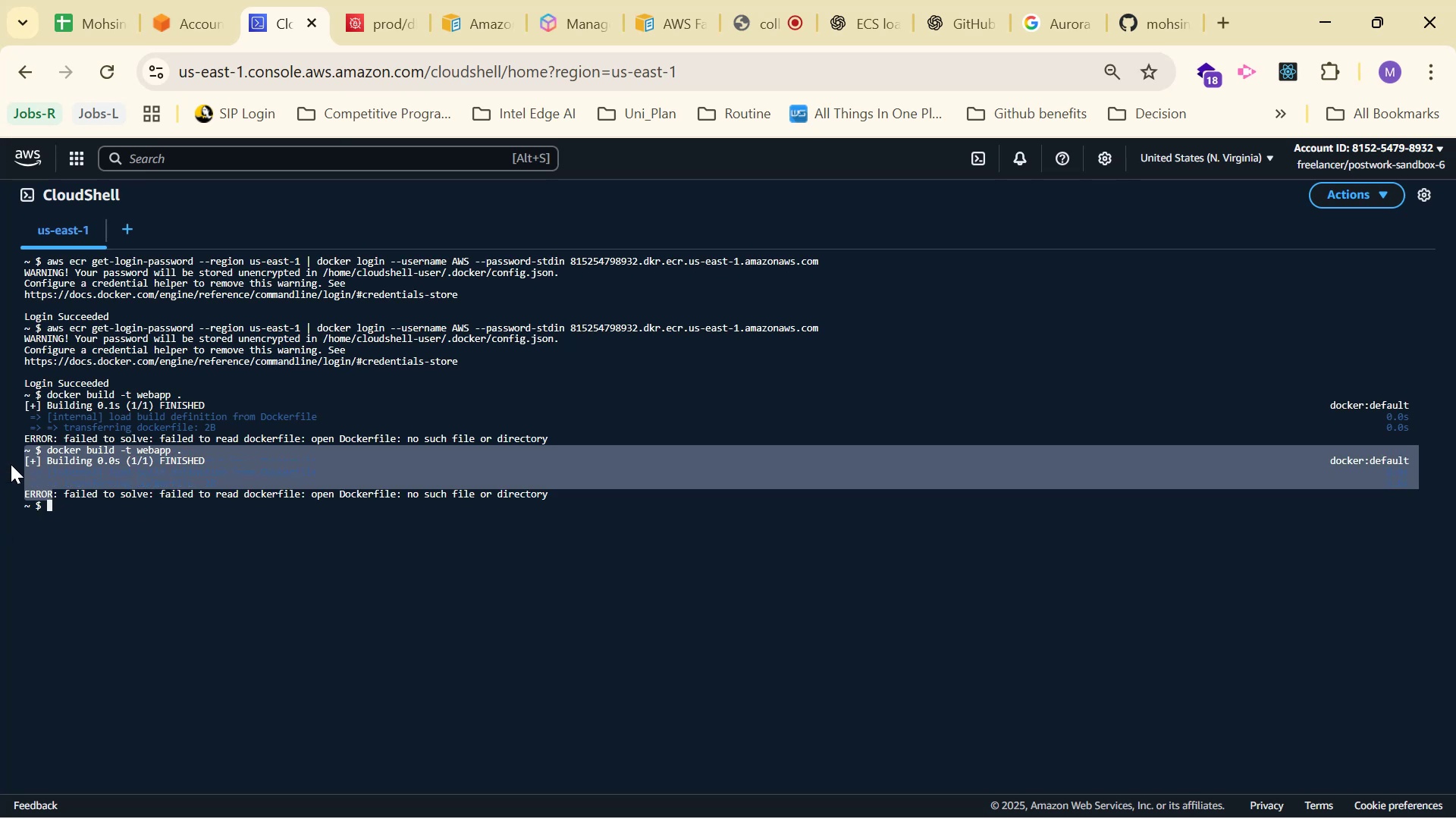 
wait(8.01)
 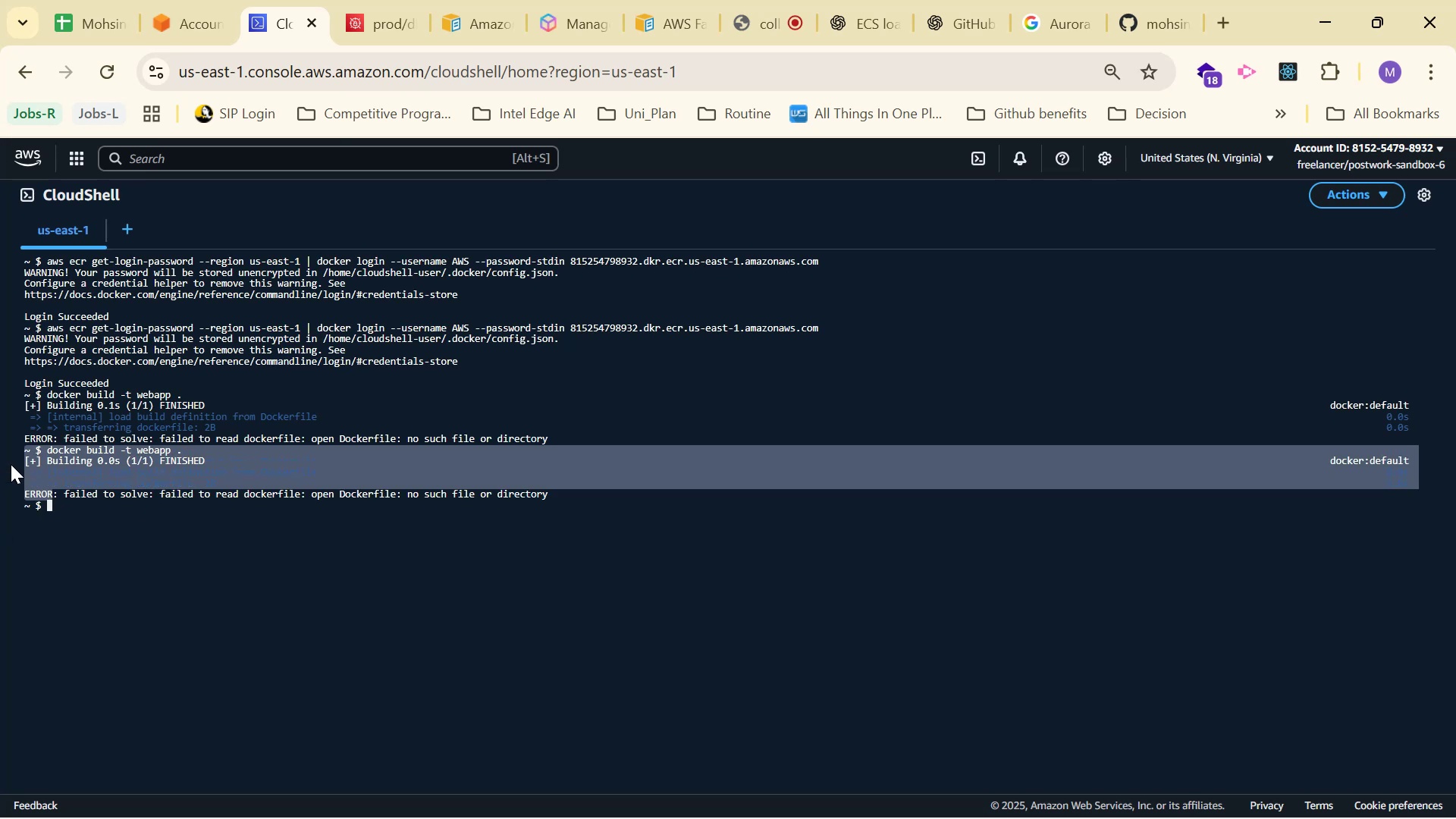 
left_click([240, 296])
 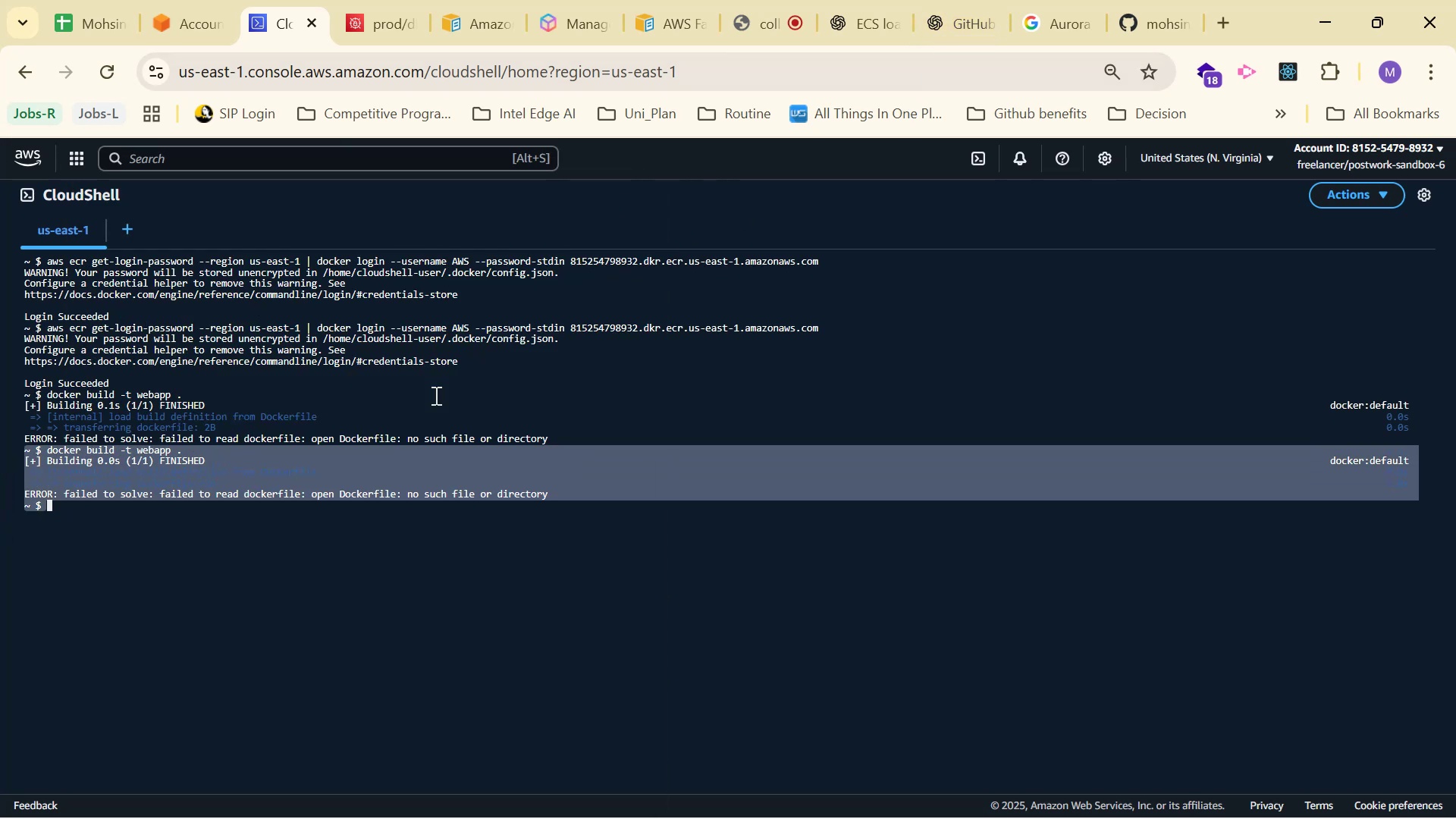 
left_click([124, 498])
 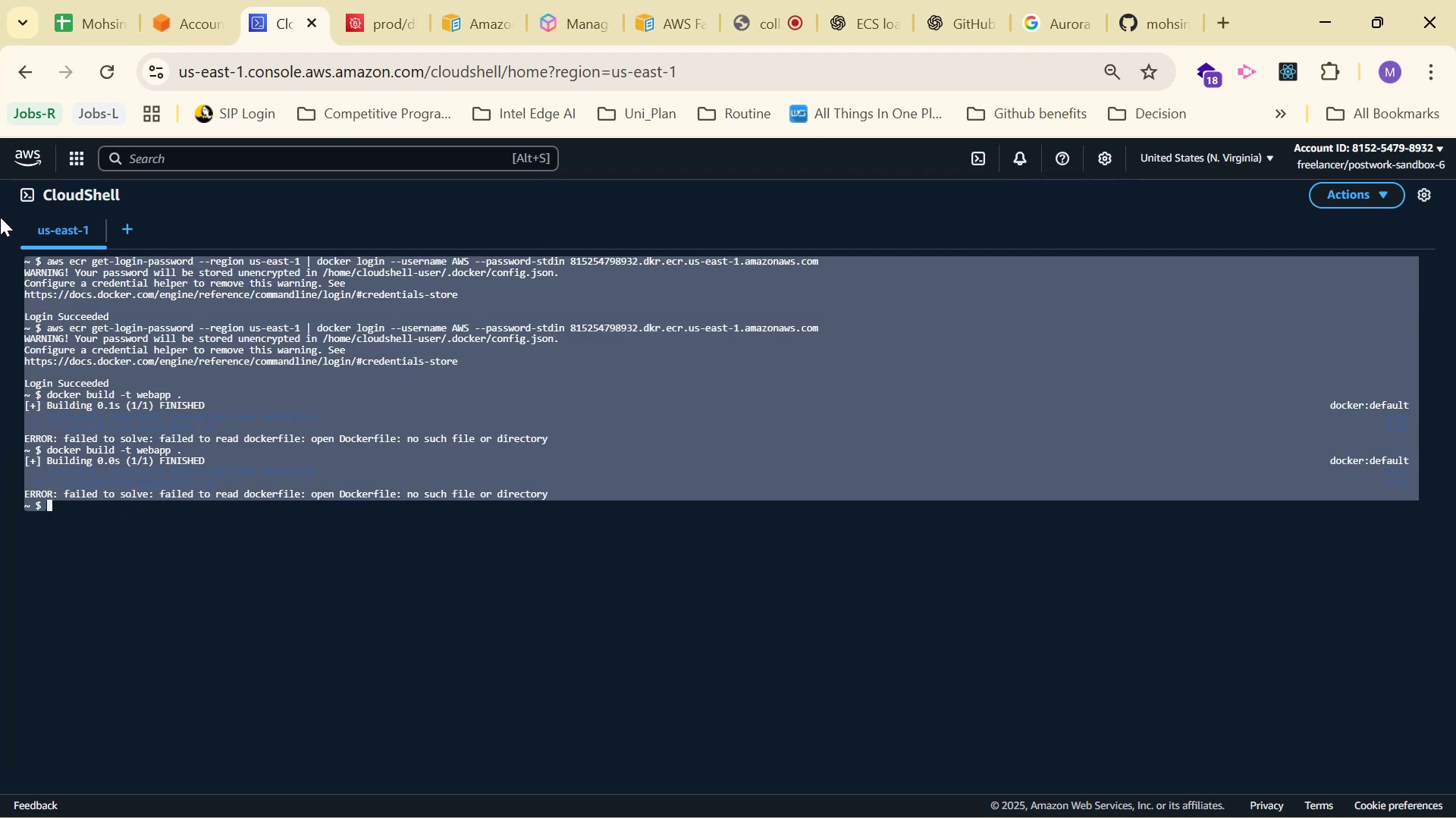 
right_click([105, 314])
 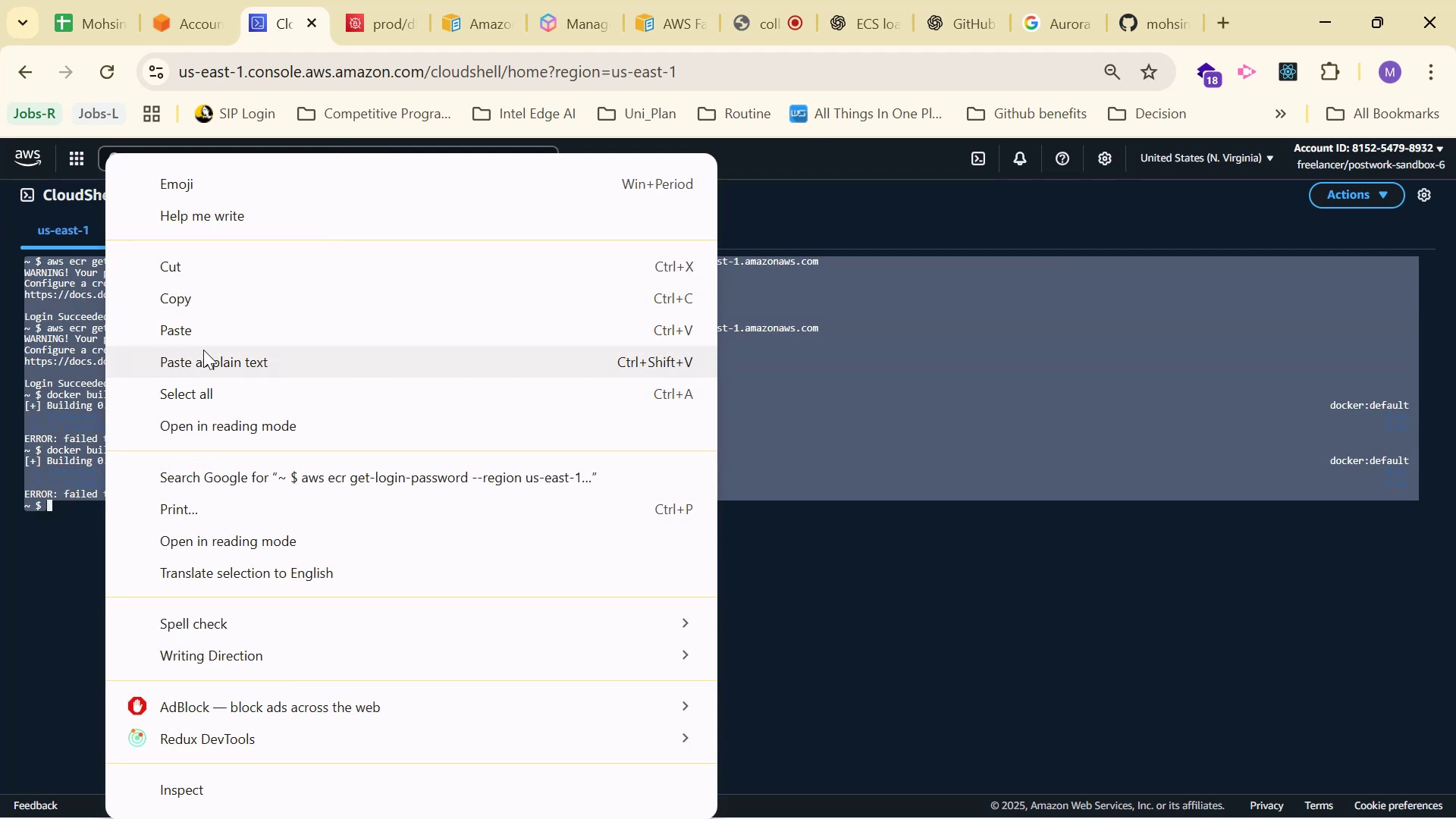 
left_click([219, 303])
 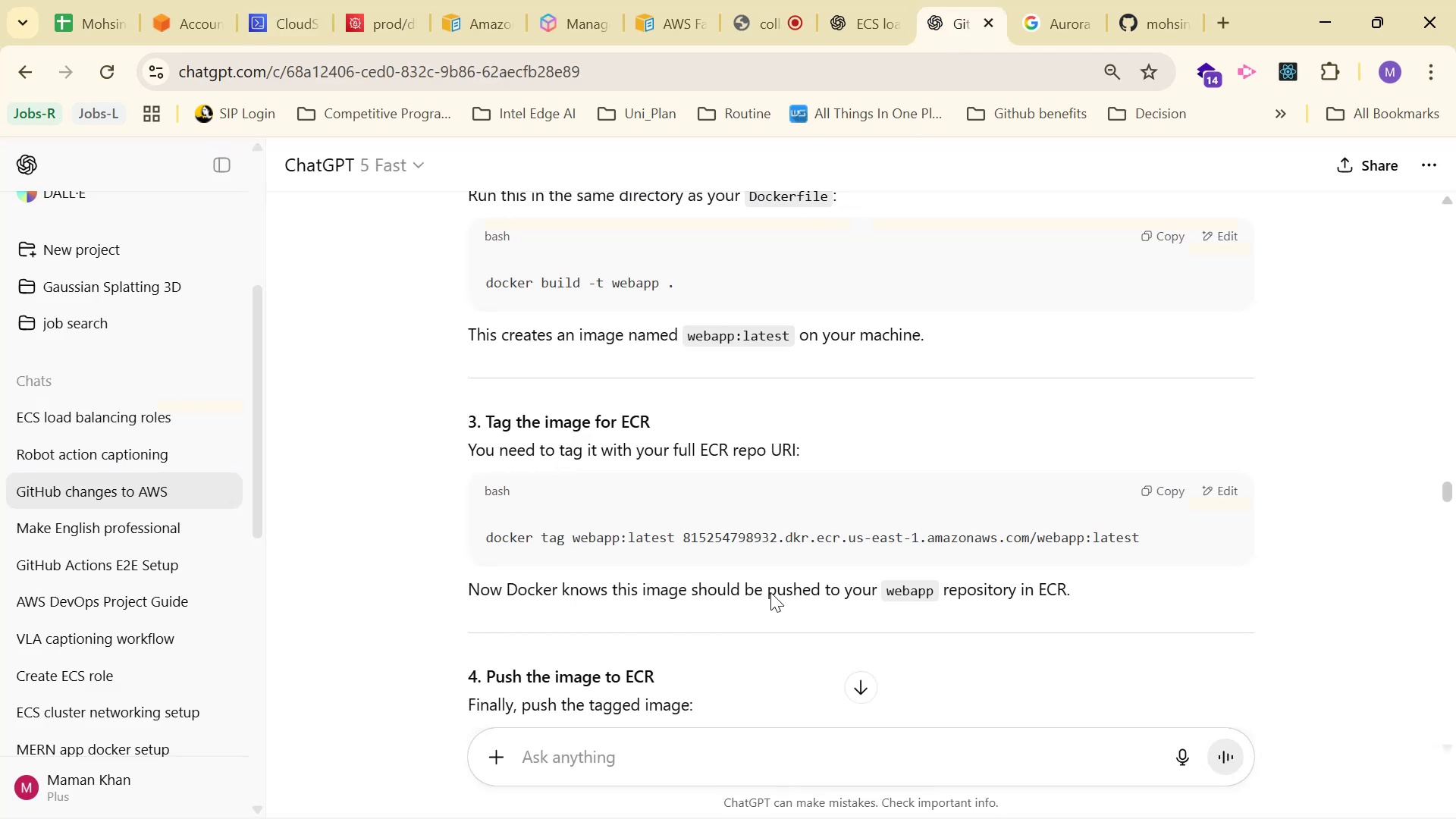 
left_click([803, 767])
 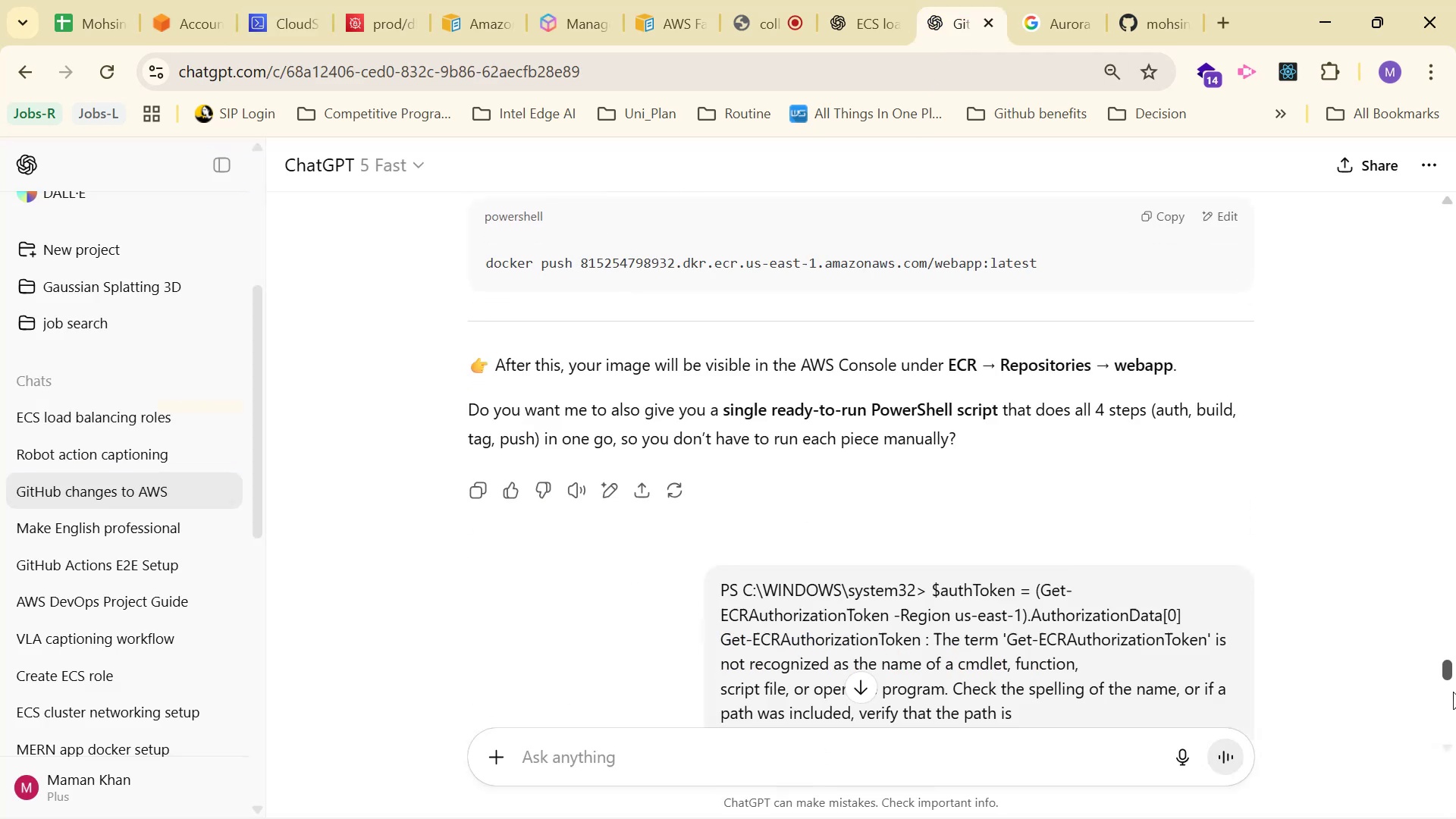 
scroll: coordinate [978, 704], scroll_direction: none, amount: 0.0
 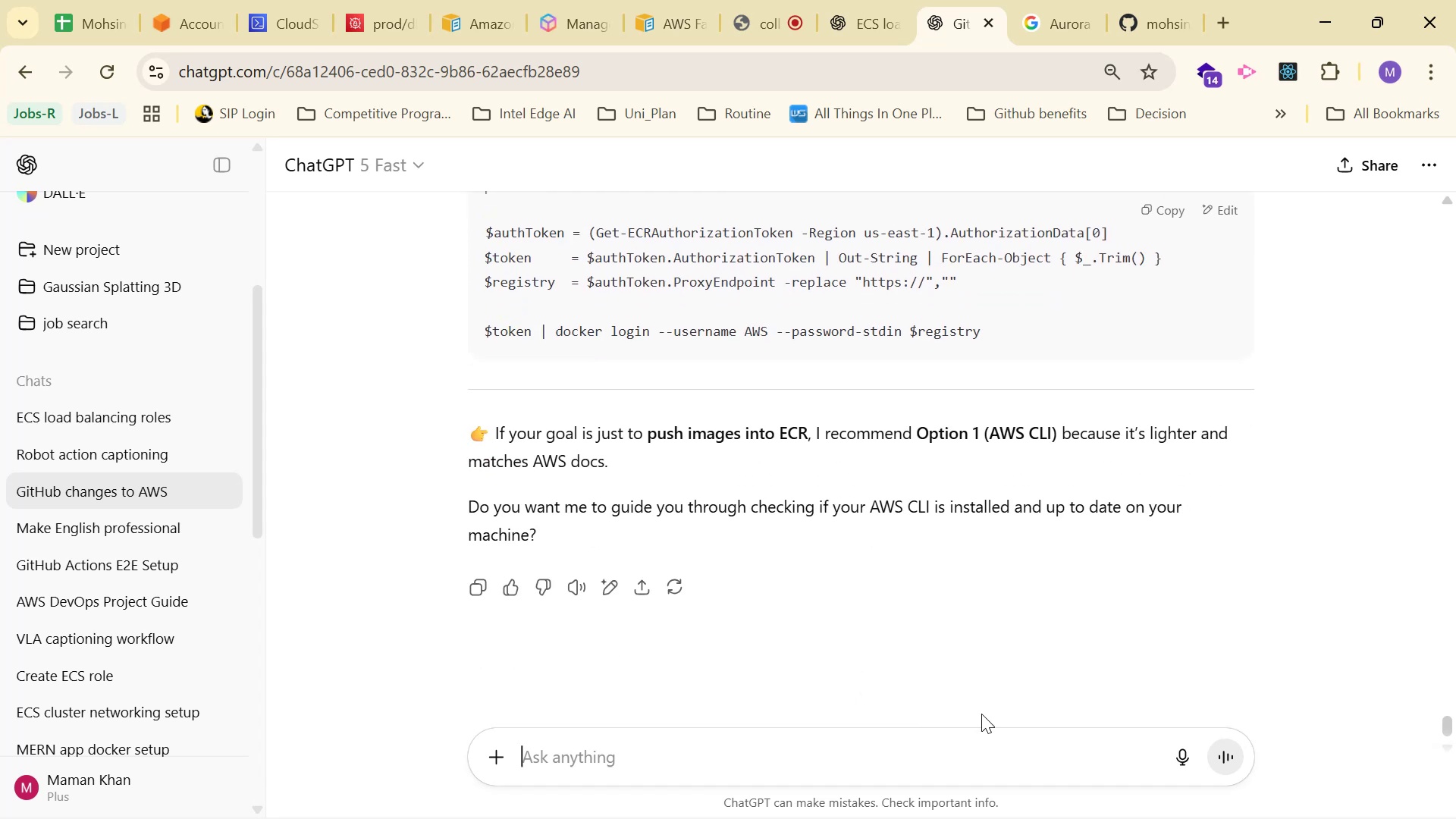 
key(Control+V)
 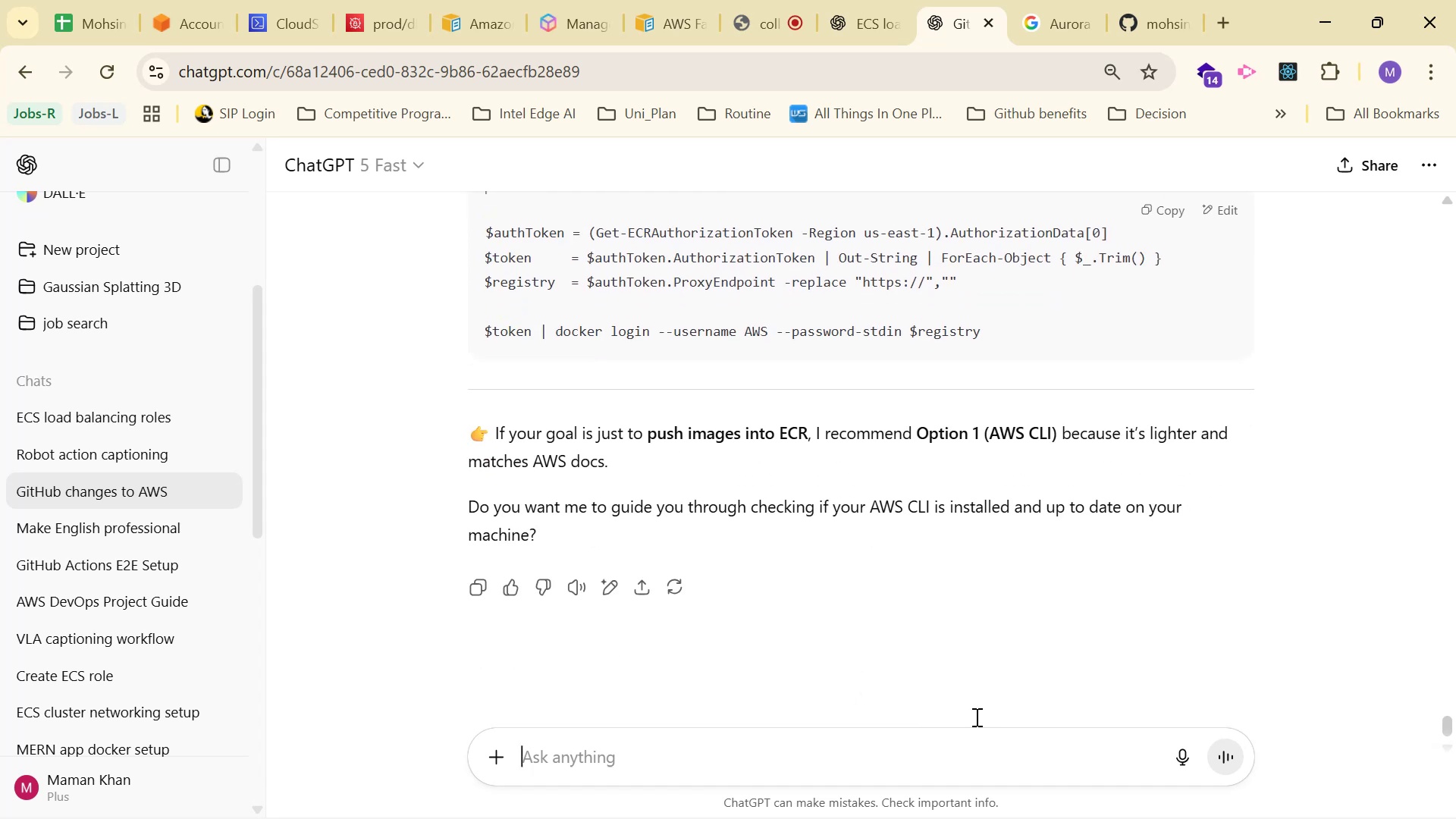 
key(Enter)
 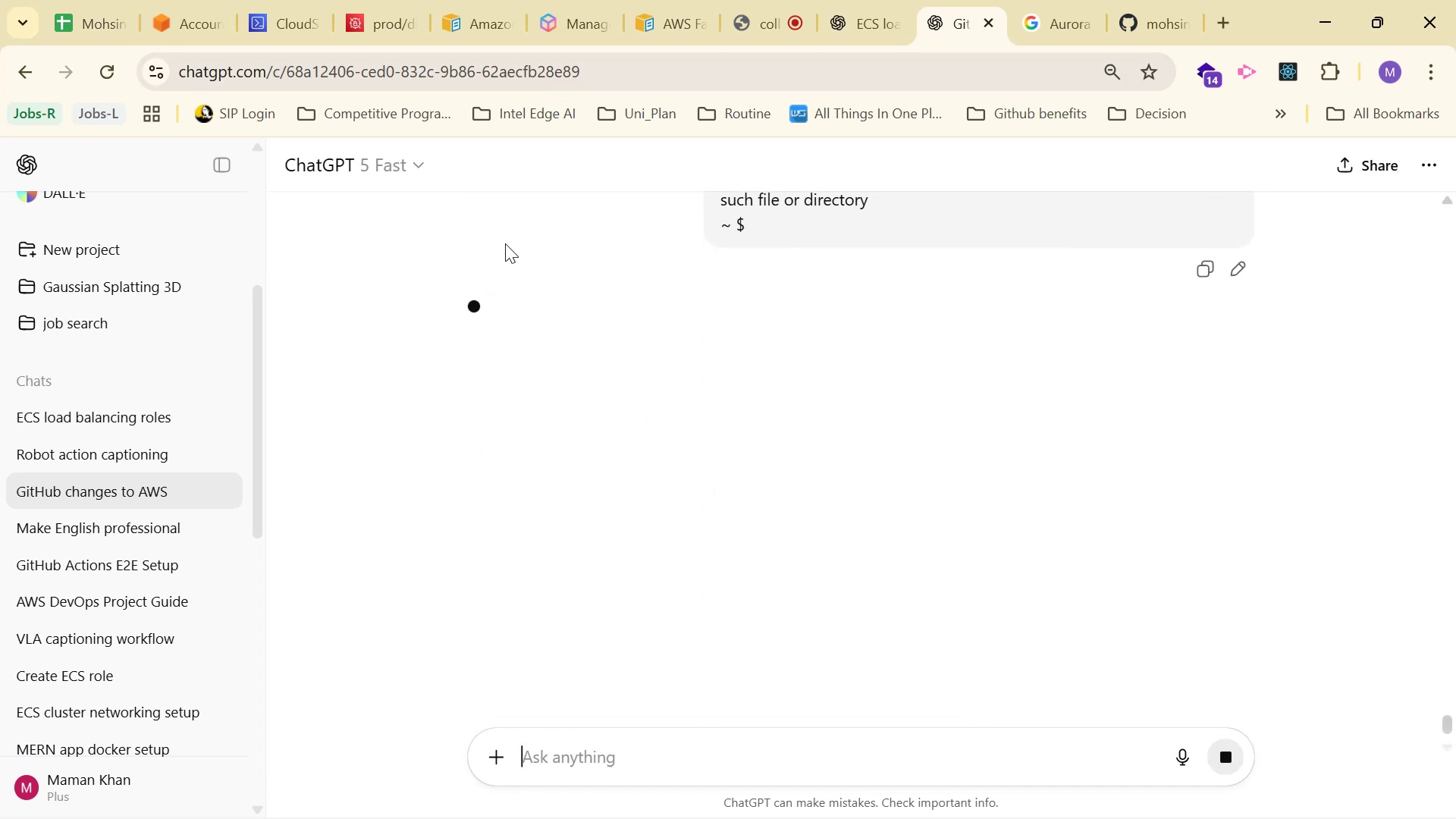 
wait(9.22)
 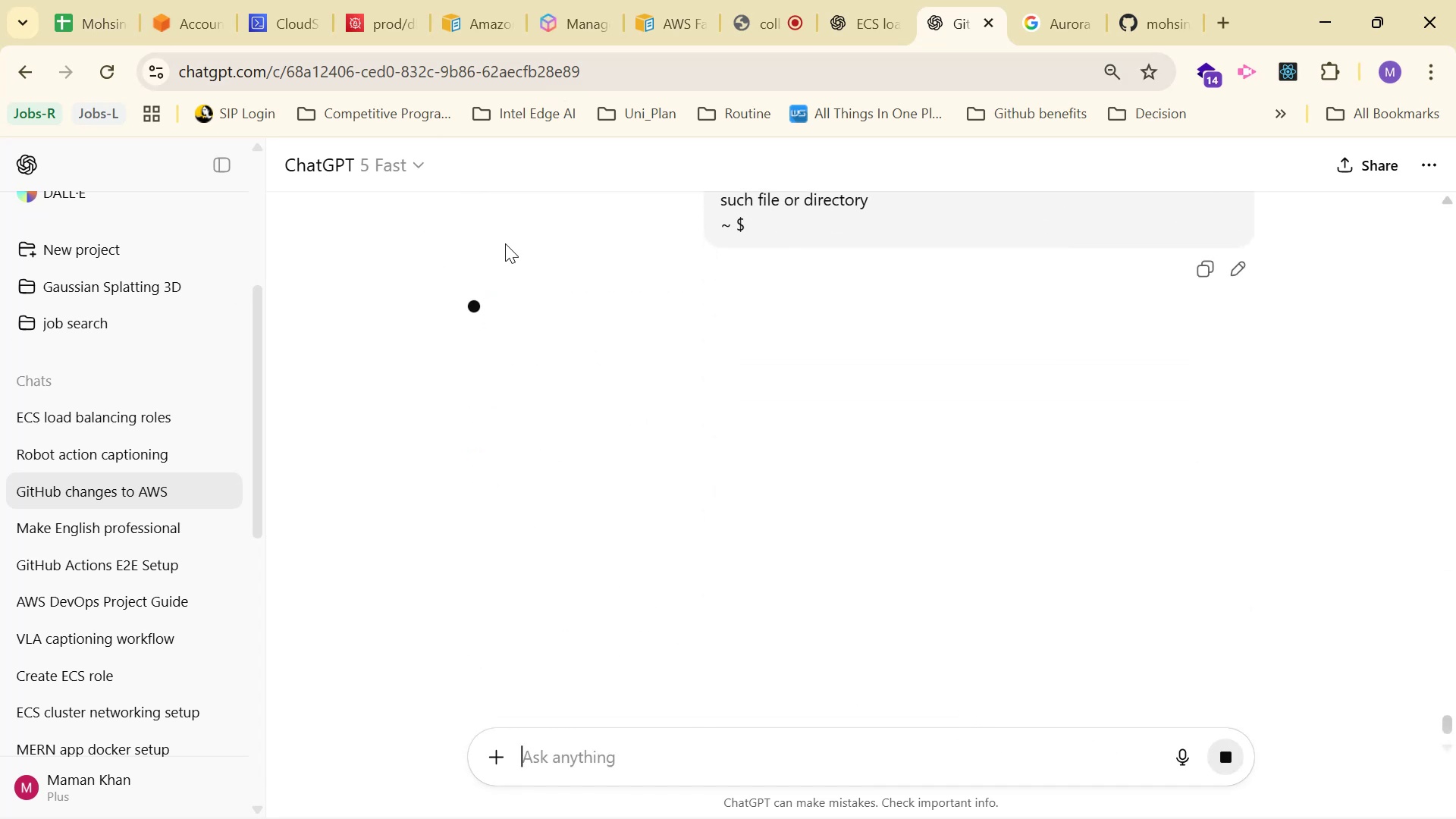 
scroll: coordinate [758, 307], scroll_direction: down, amount: 2.0
 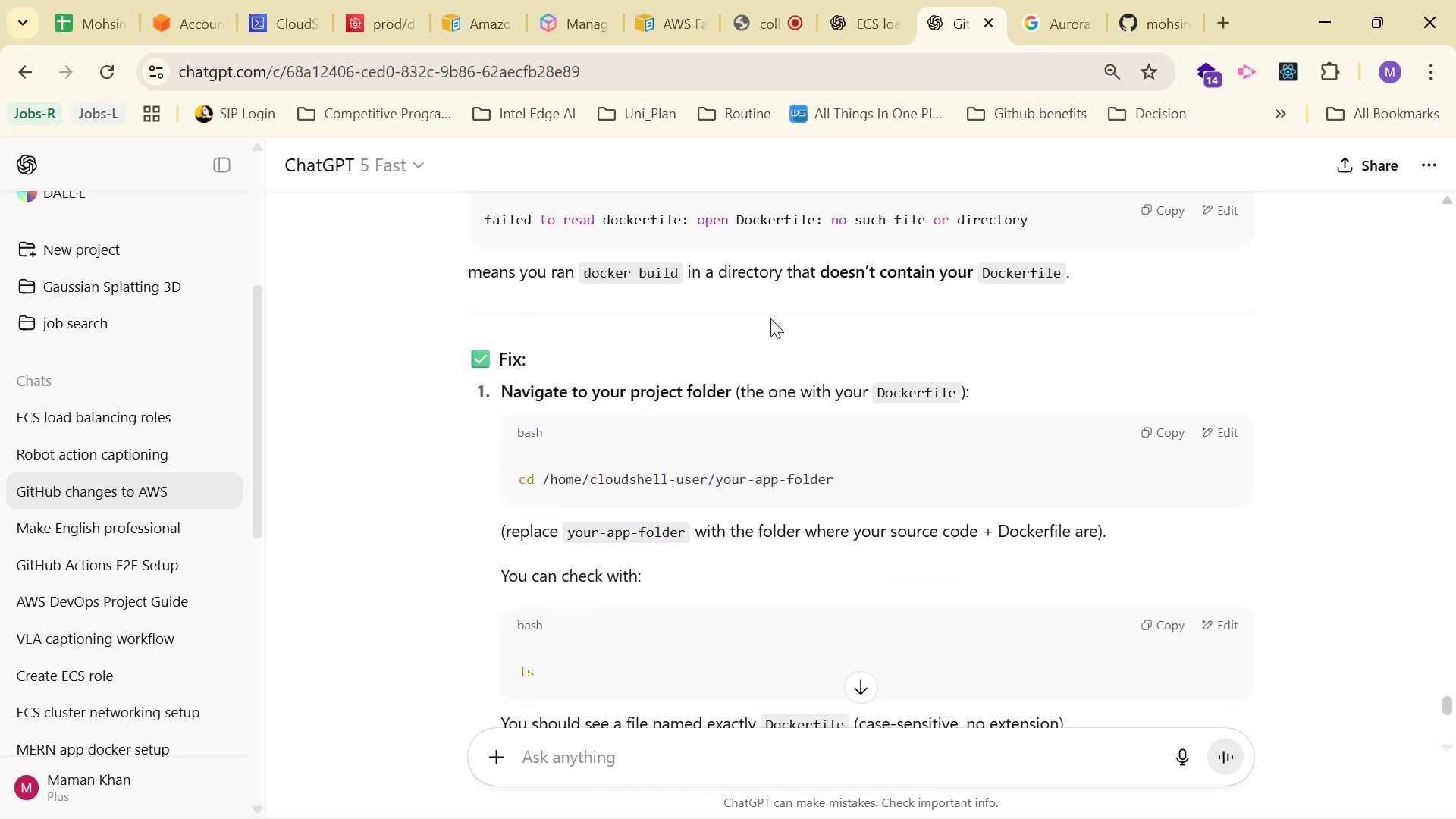 
wait(7.23)
 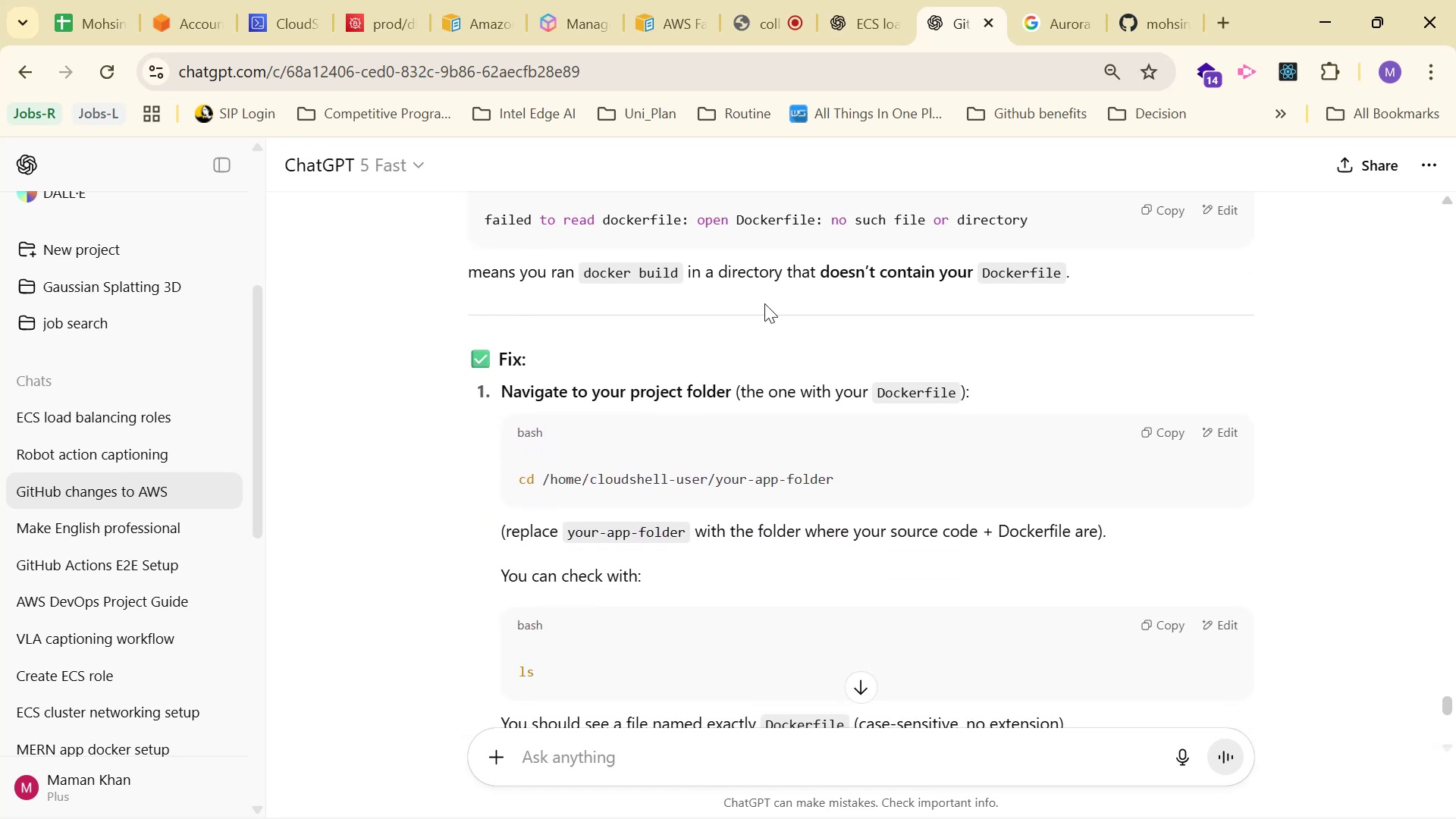 
scroll: coordinate [772, 320], scroll_direction: down, amount: 1.0
 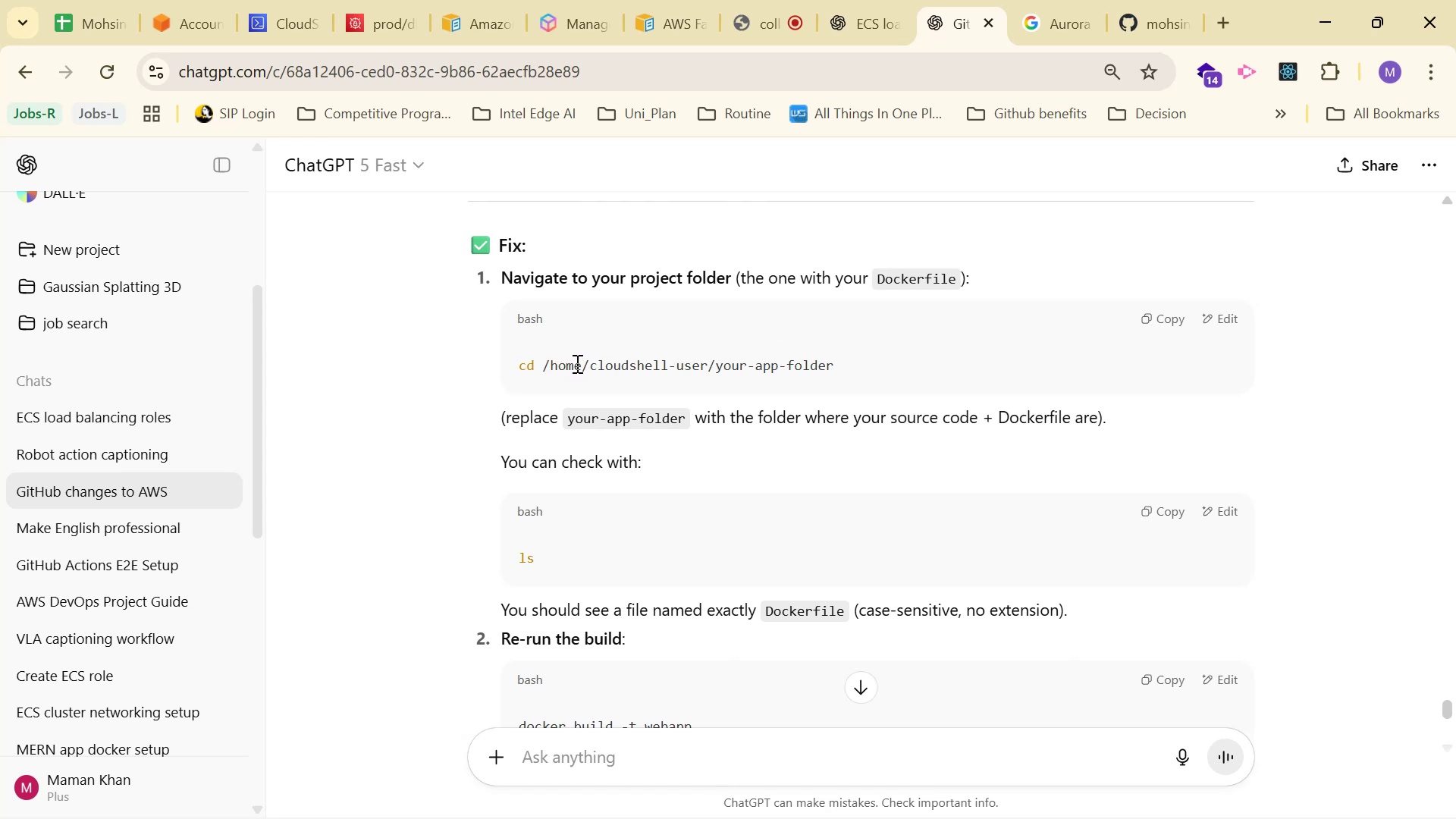 
key(Control+C)
 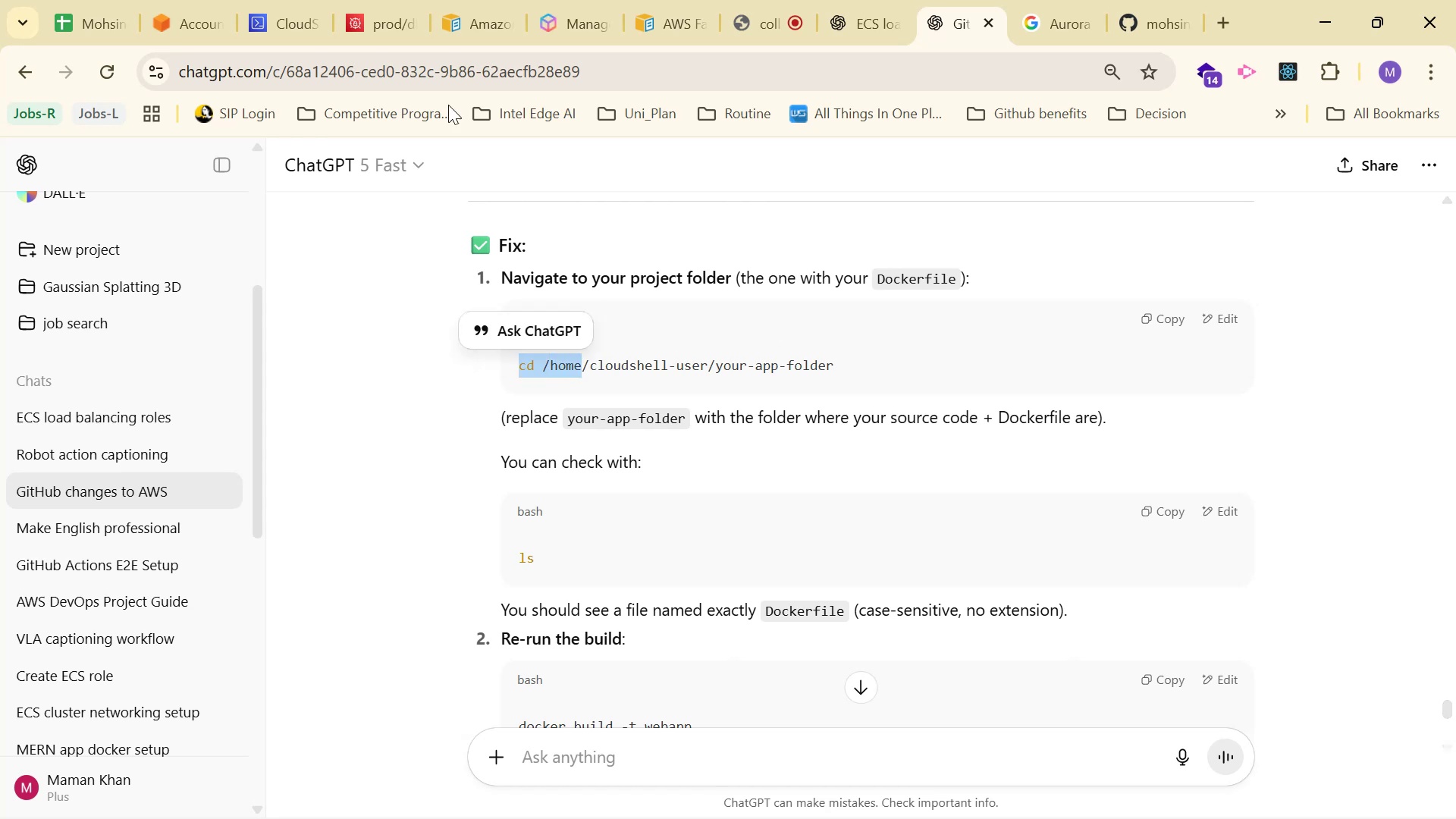 
key(Control+C)
 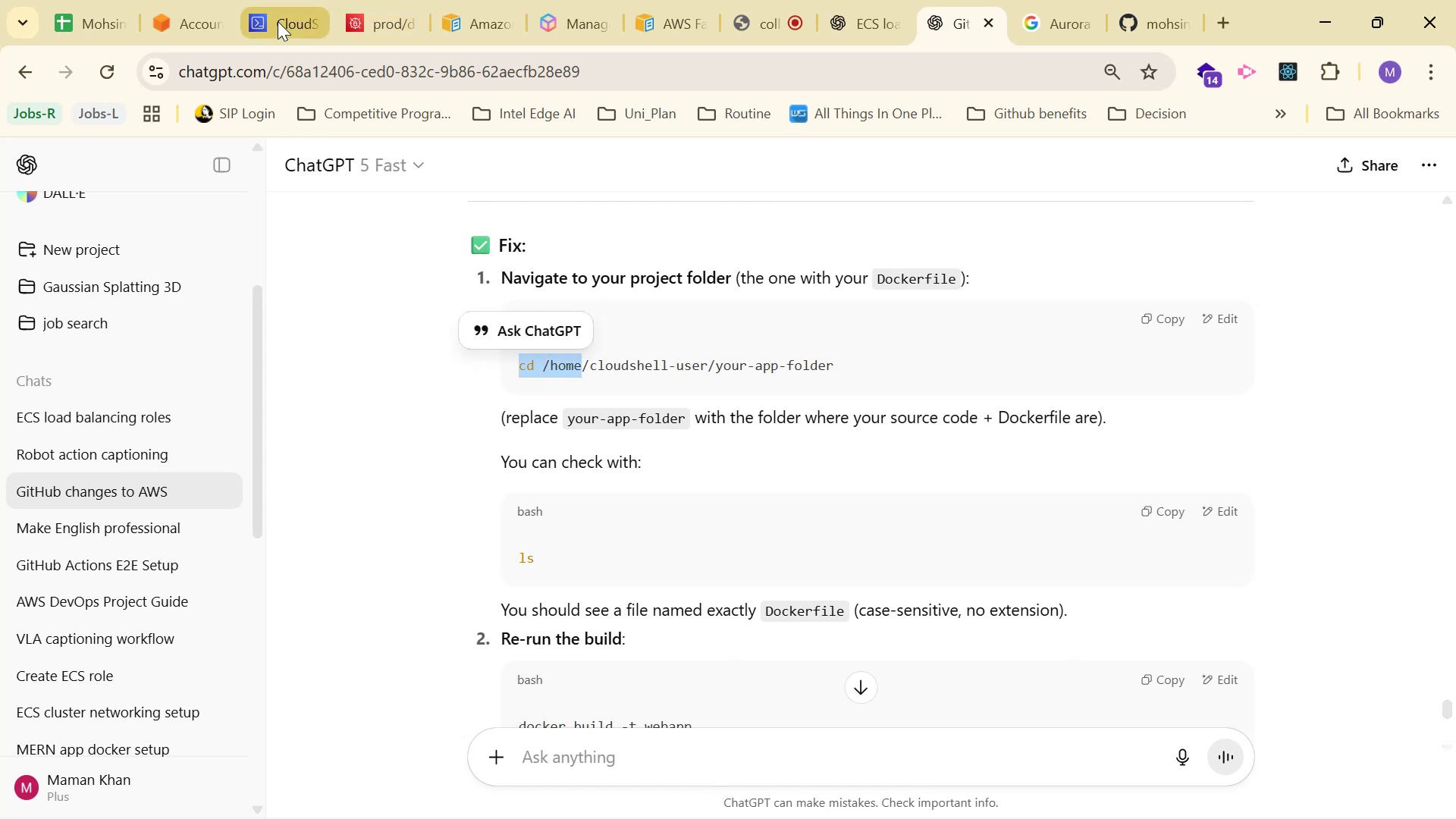 
left_click([275, 17])
 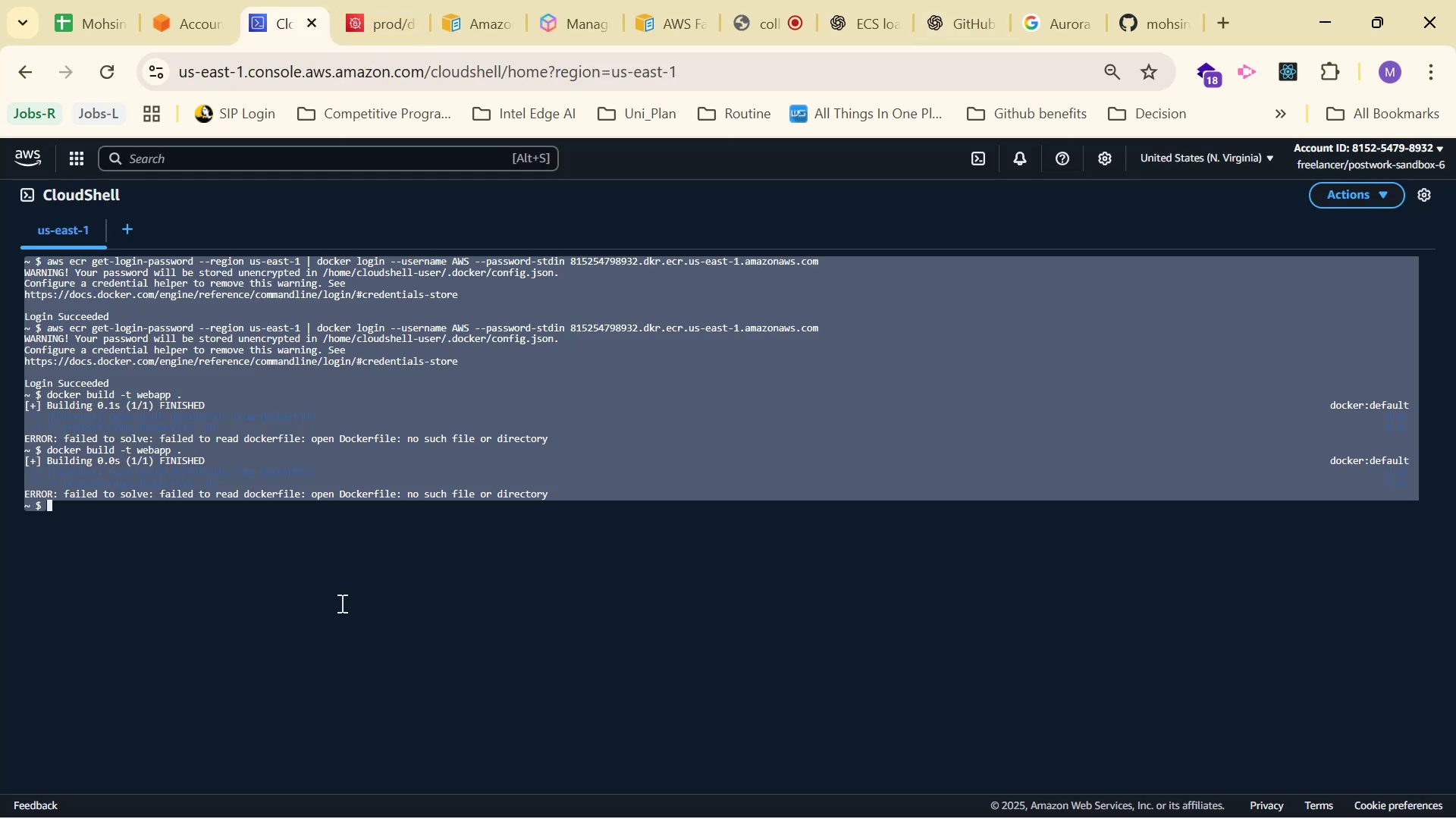 
left_click([353, 565])
 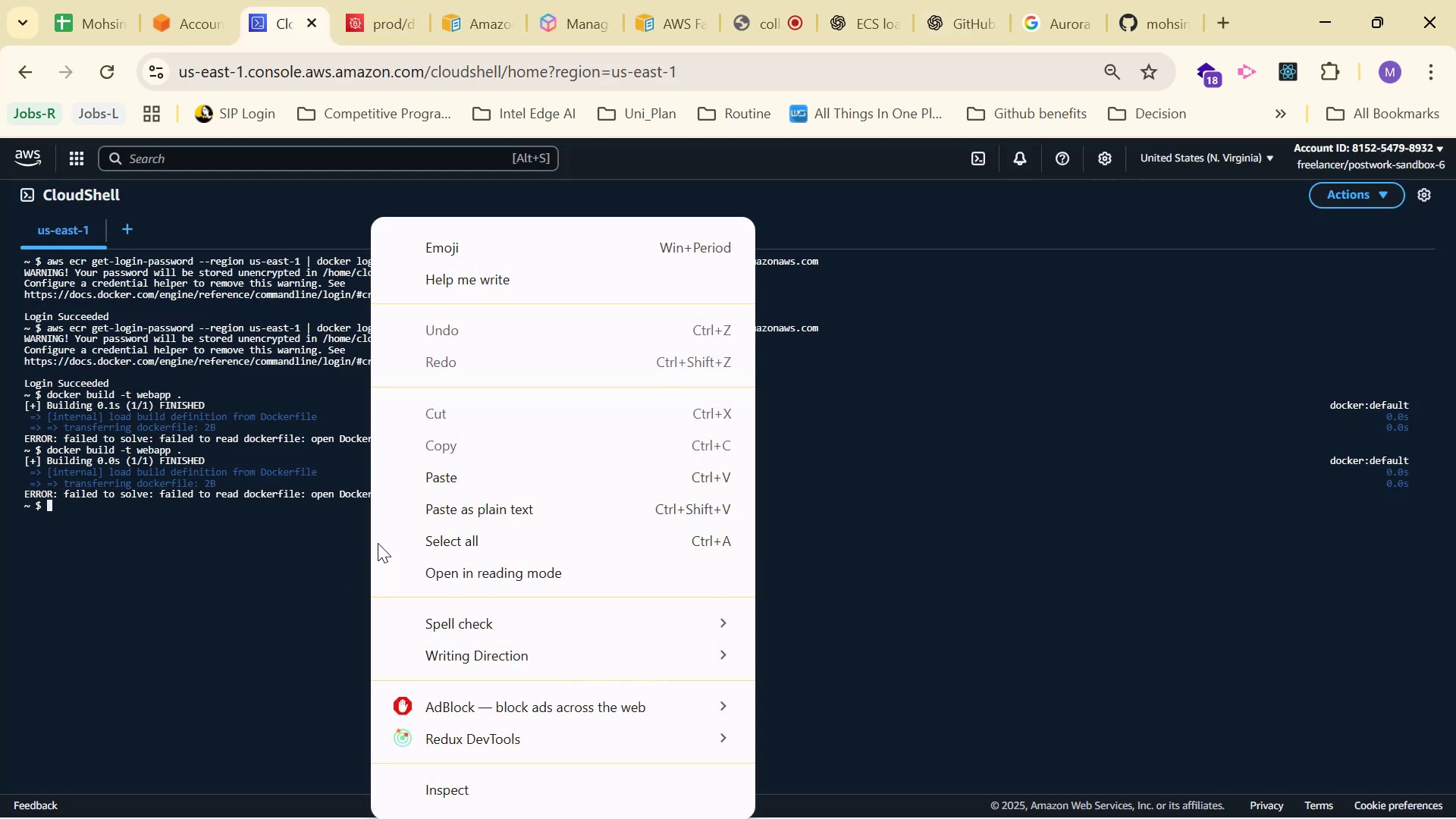 
left_click([463, 482])
 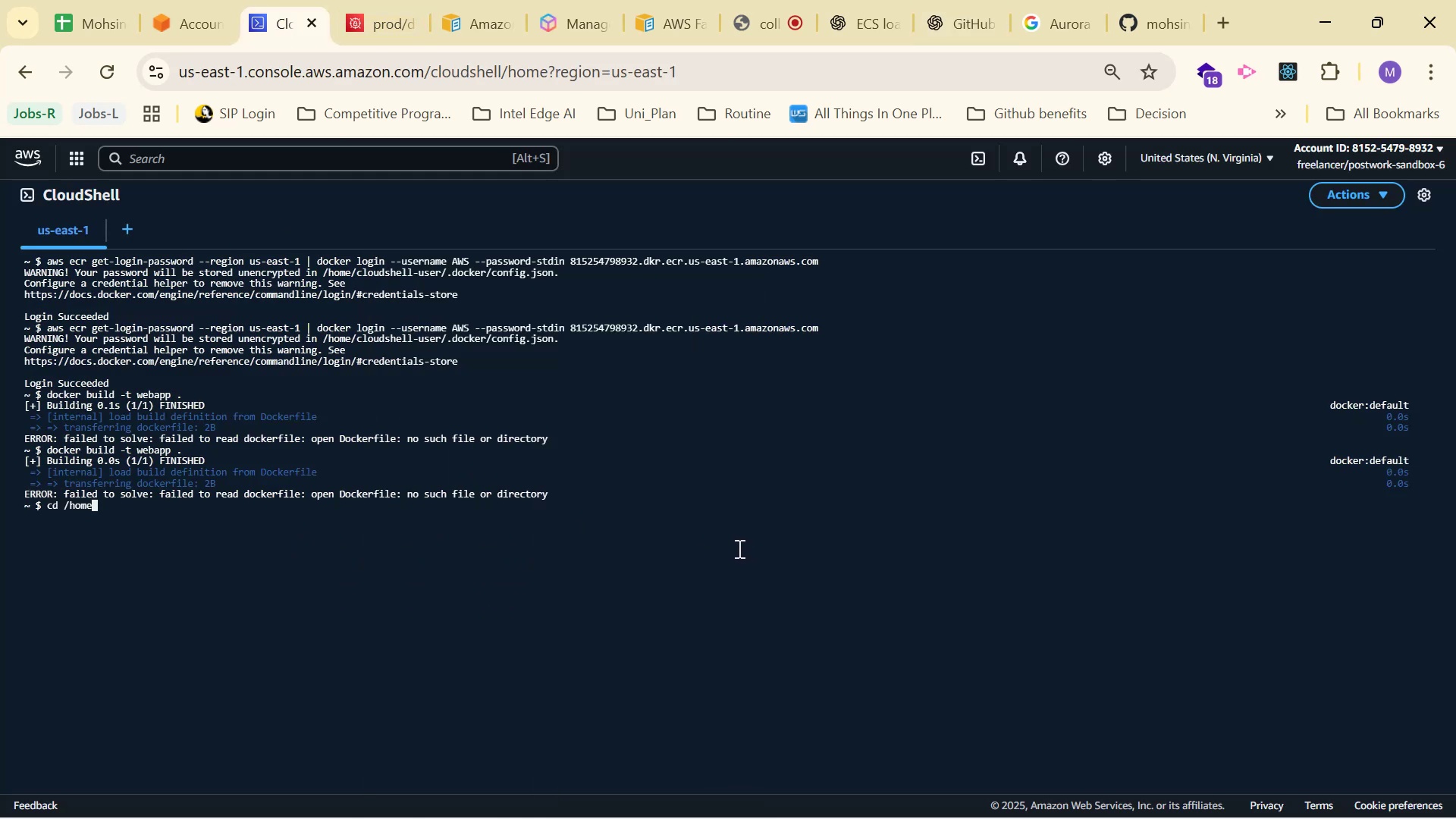 
key(Enter)
 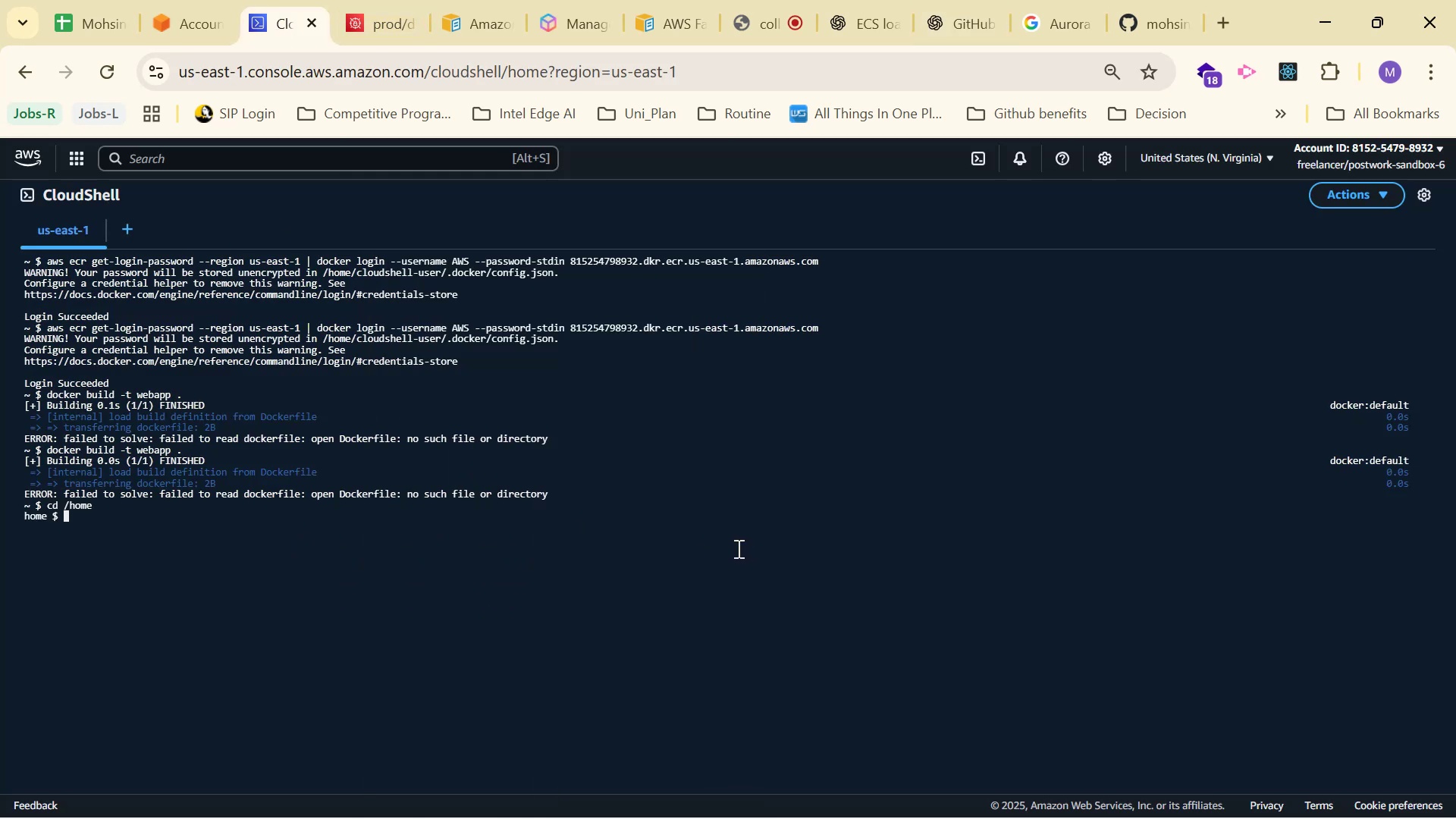 
type(ls)
 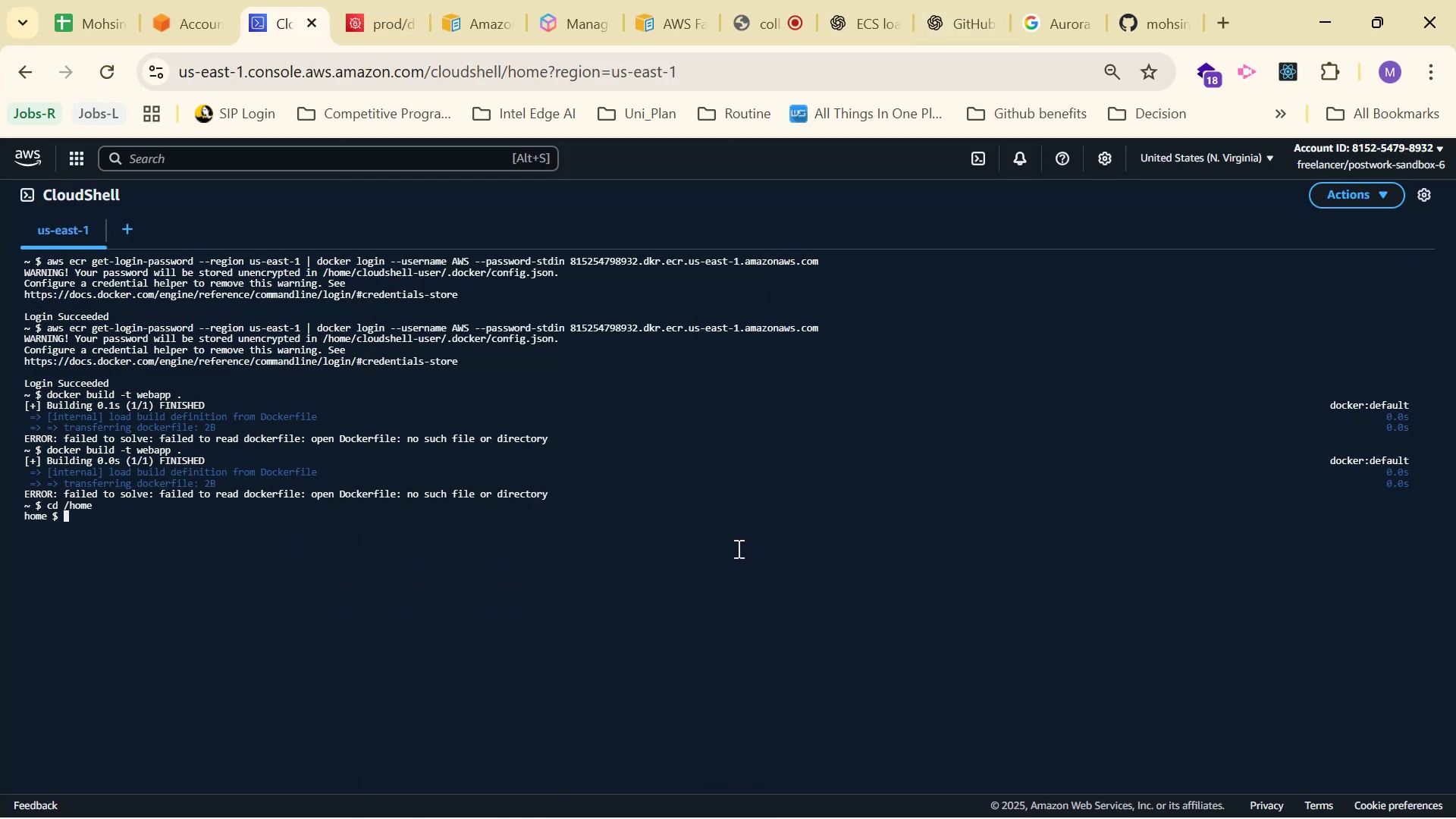 
key(Enter)
 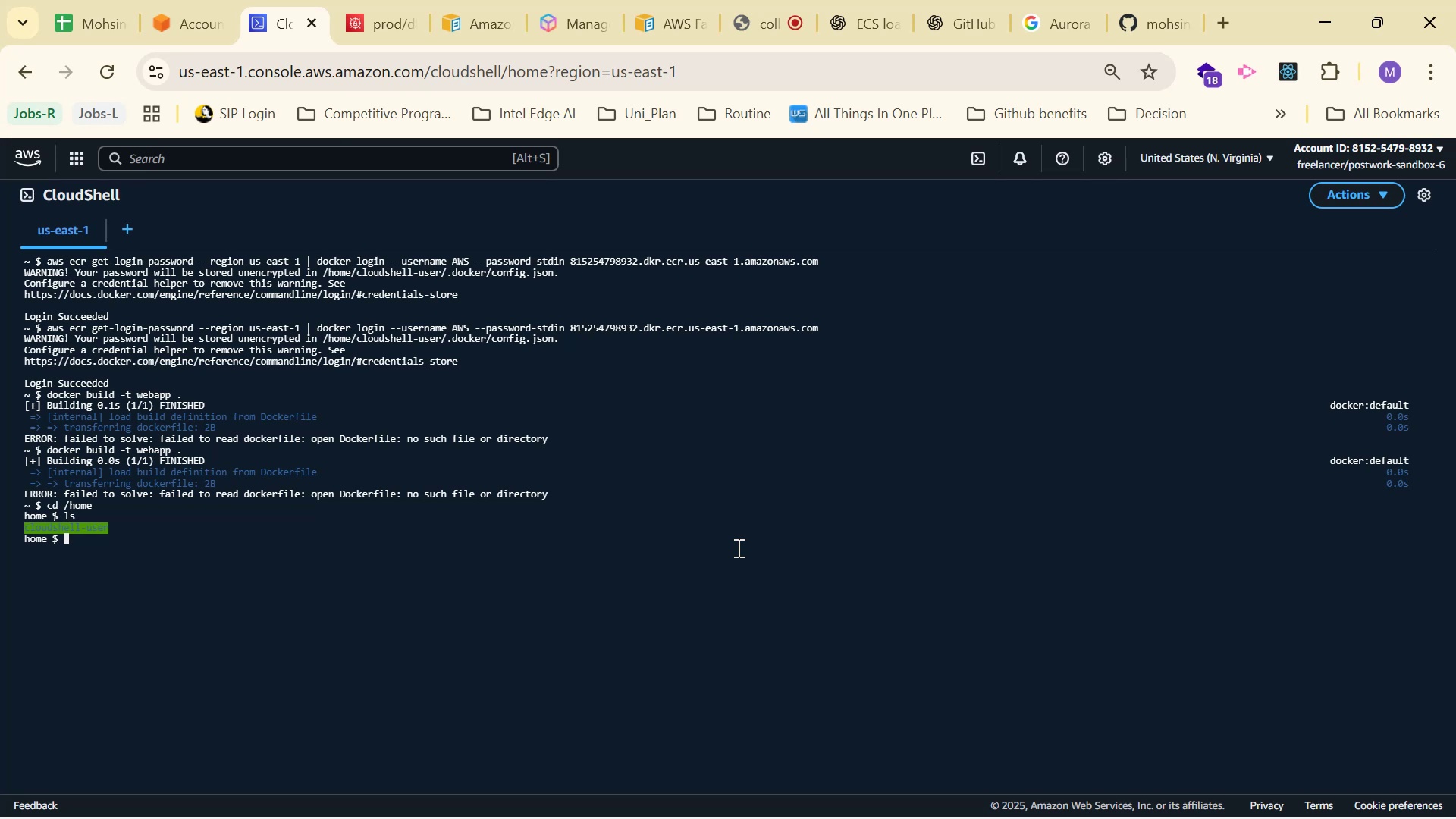 
type(cd cl)
key(Tab)
 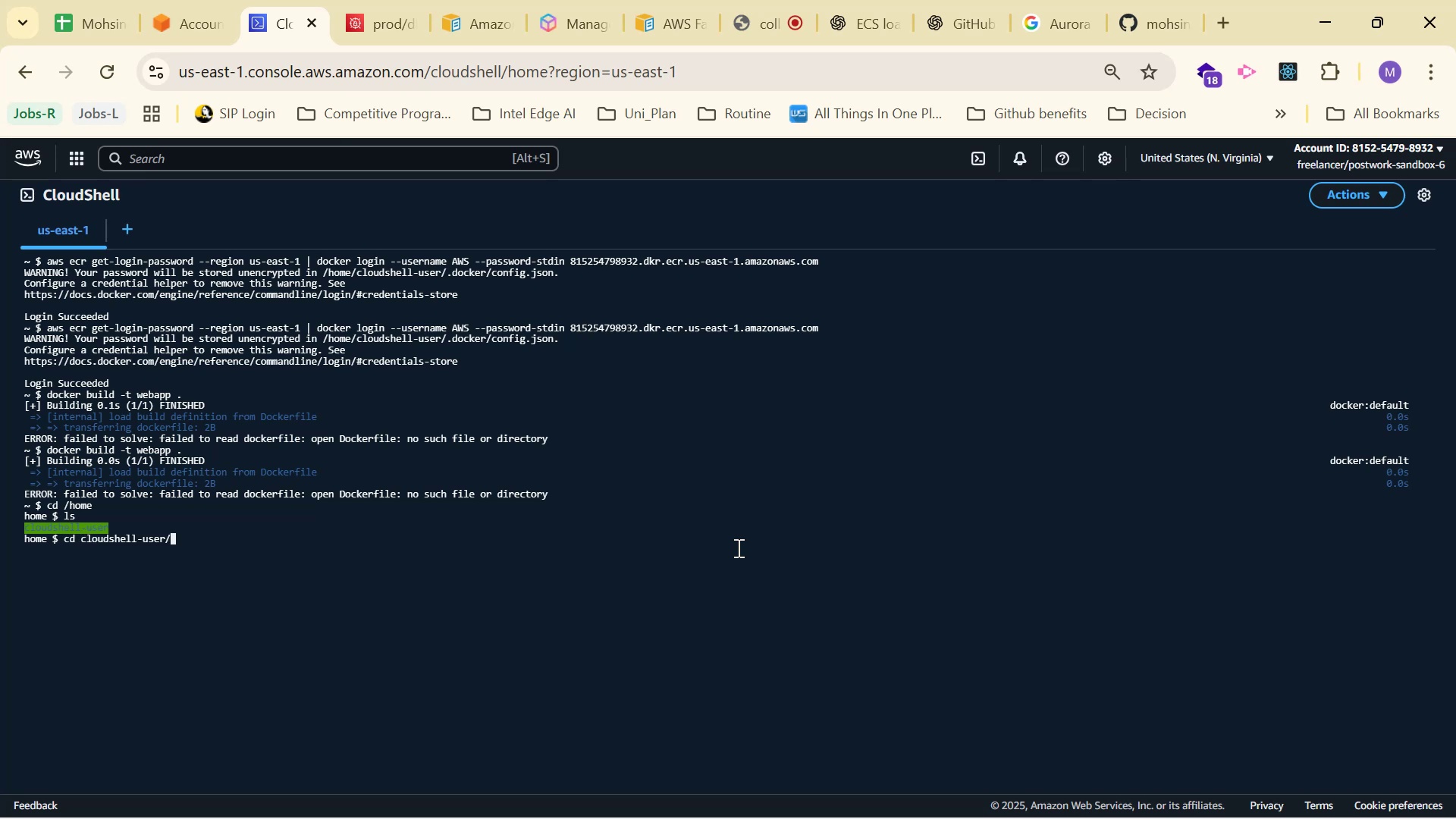 
key(Enter)
 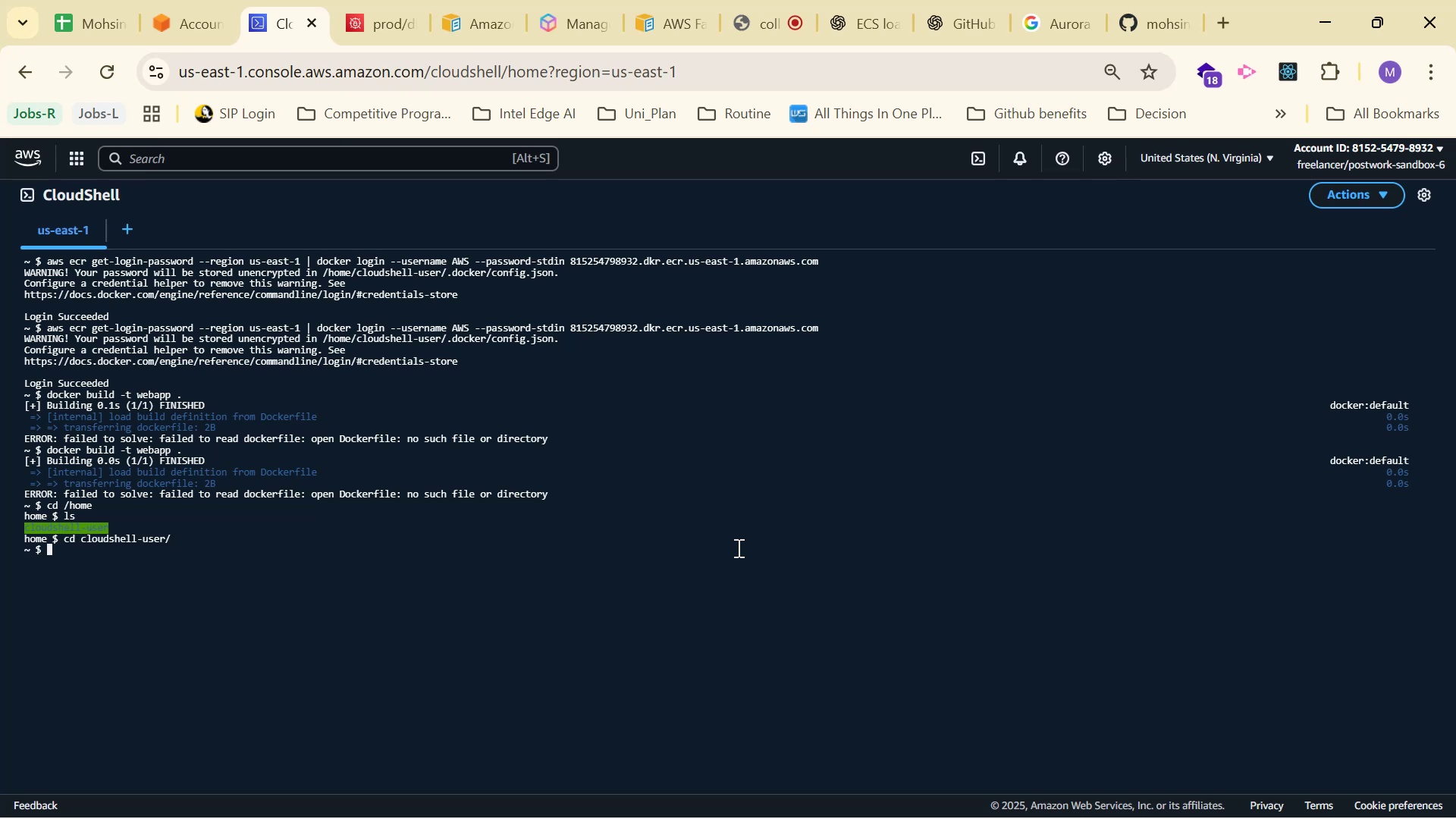 
type(ls)
 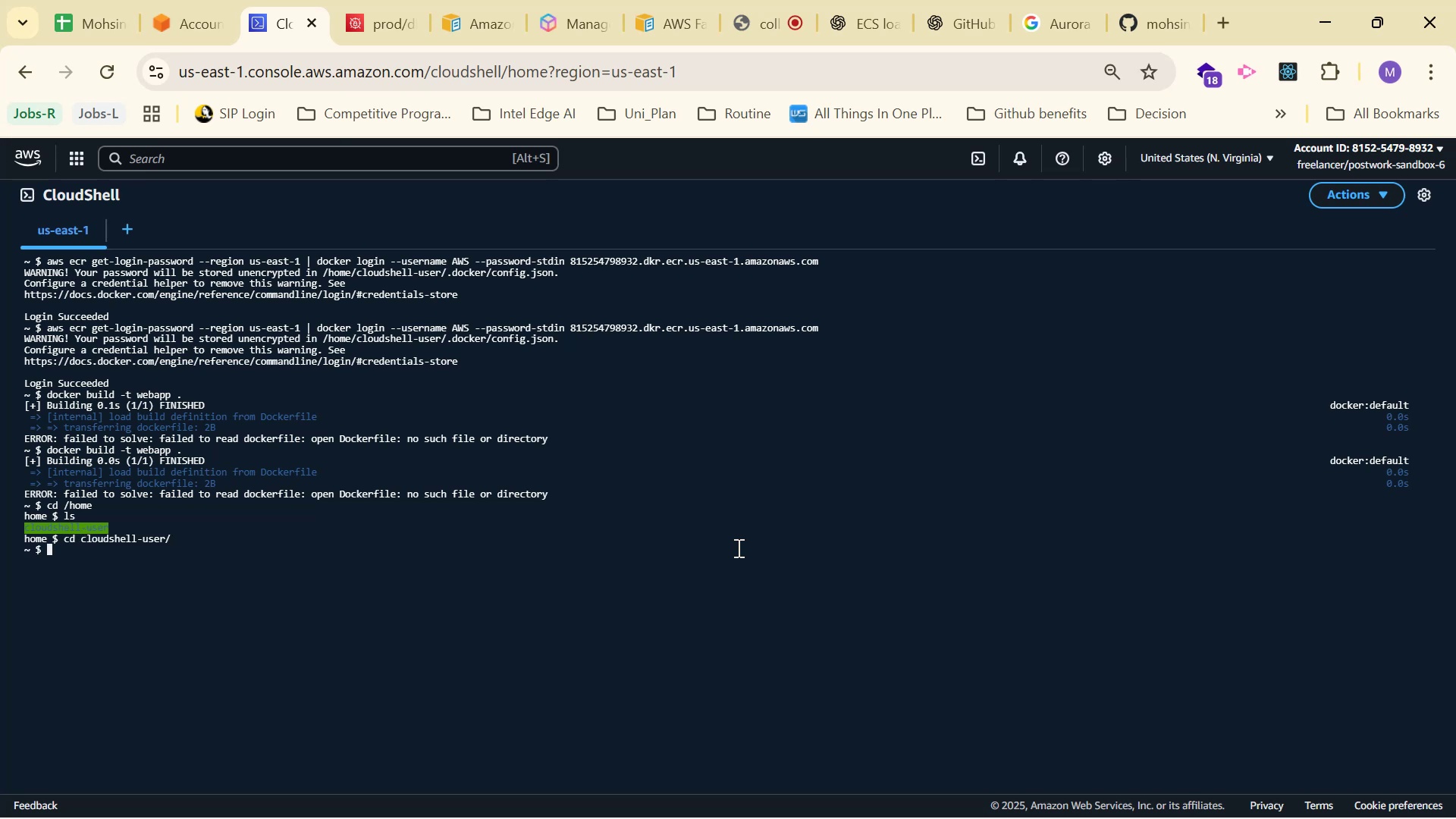 
key(Enter)
 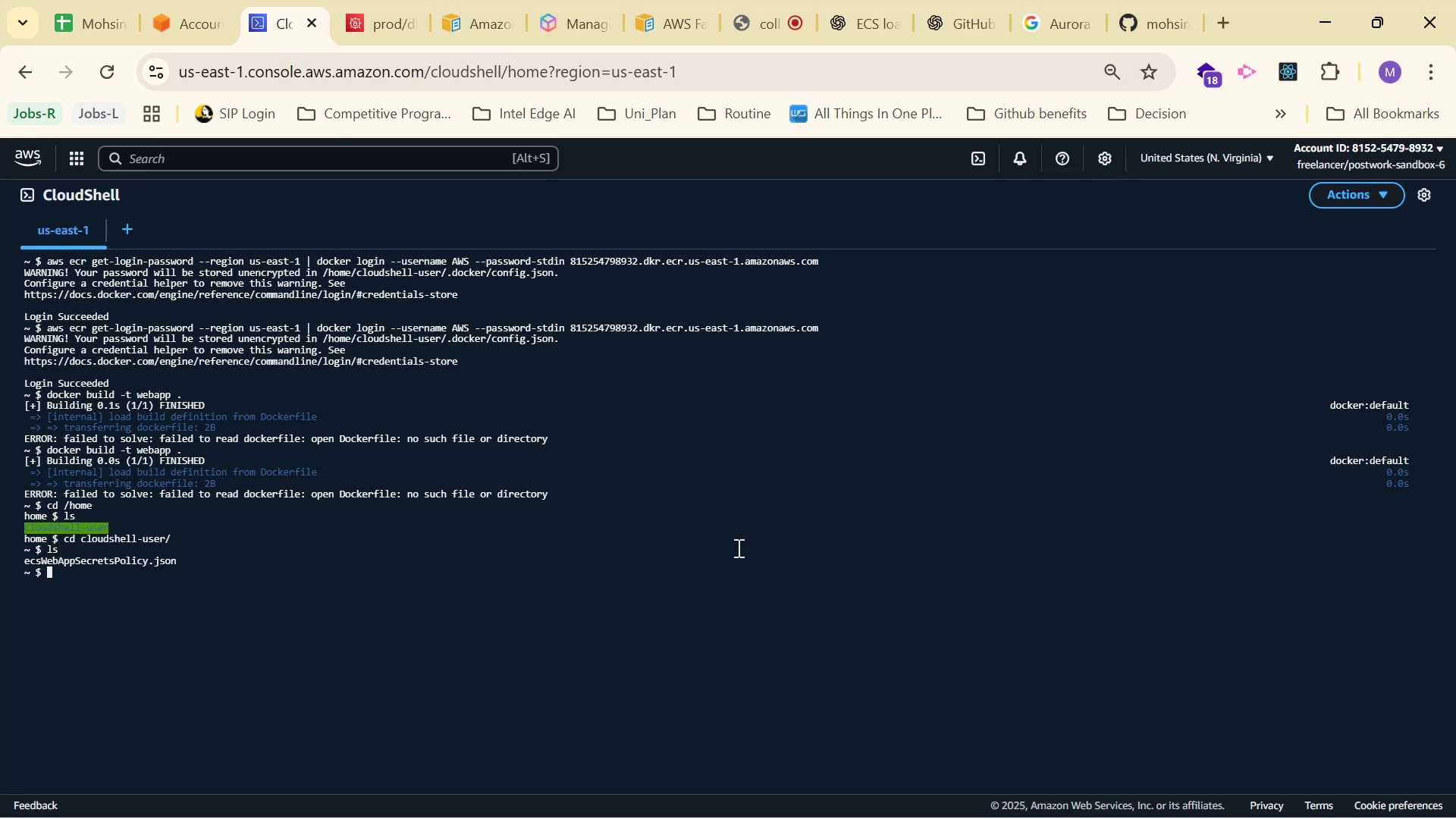 
wait(8.24)
 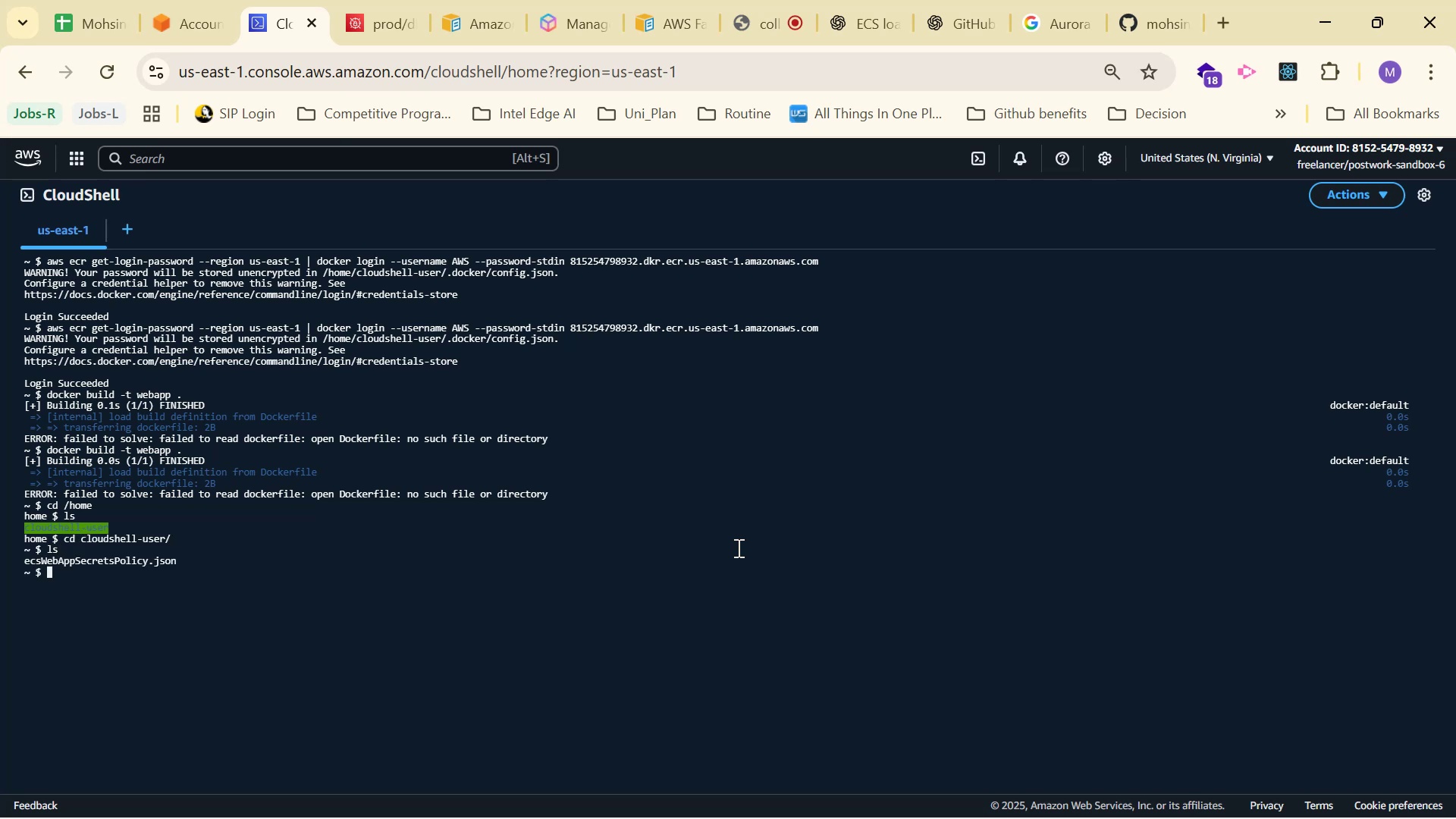 
left_click([52, 573])
 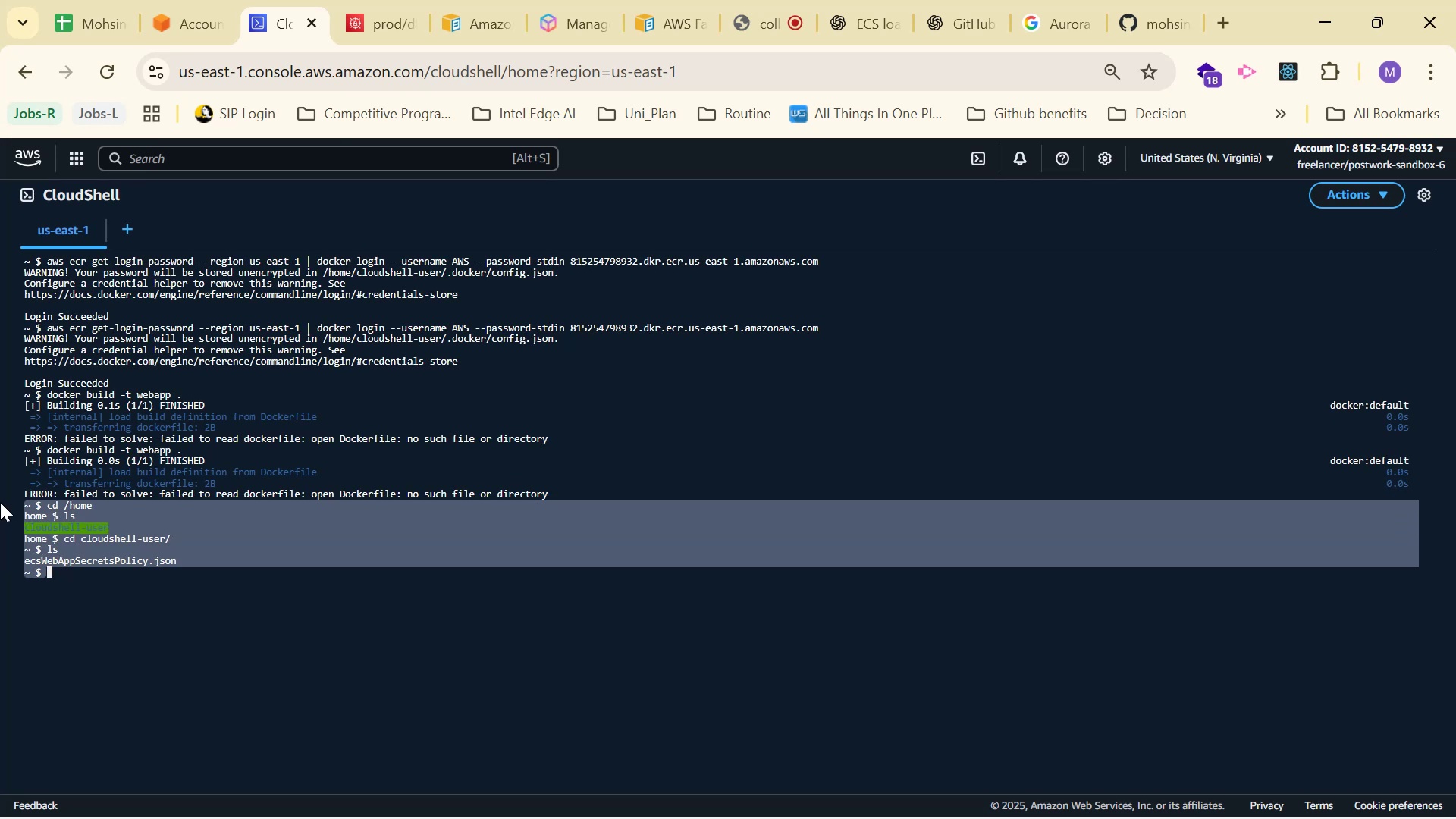 
right_click([55, 513])
 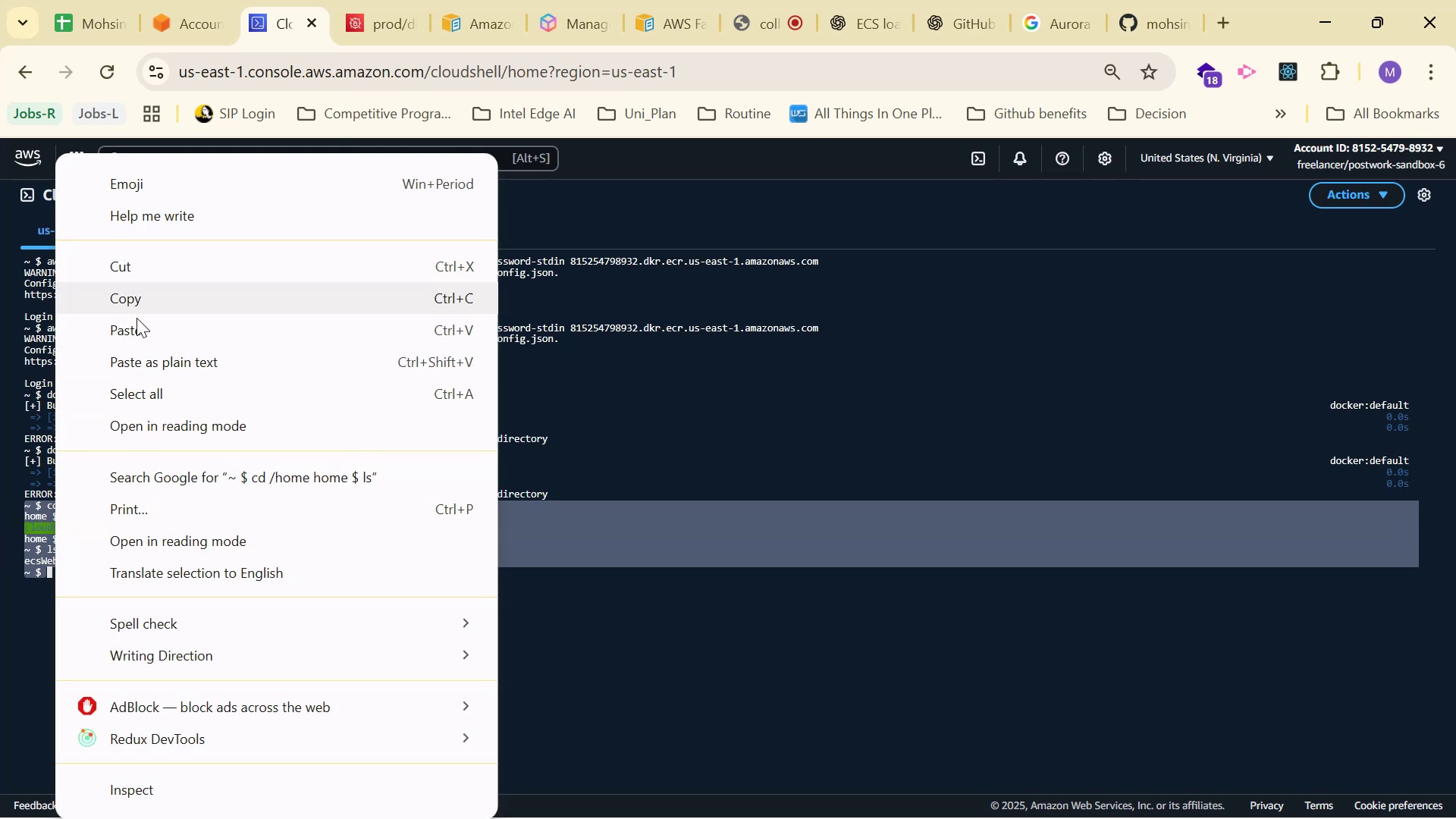 
left_click([146, 300])
 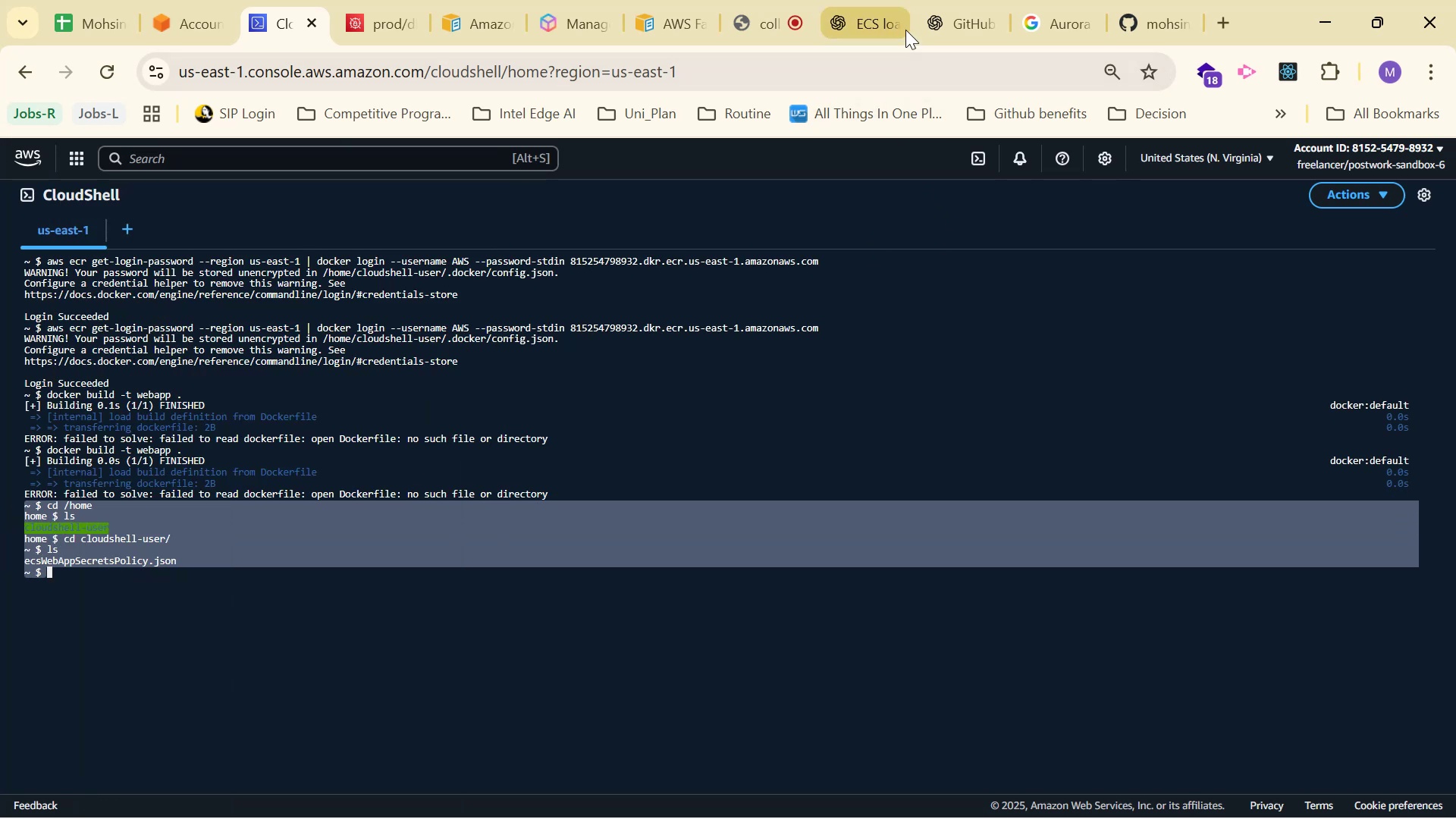 
left_click([934, 29])
 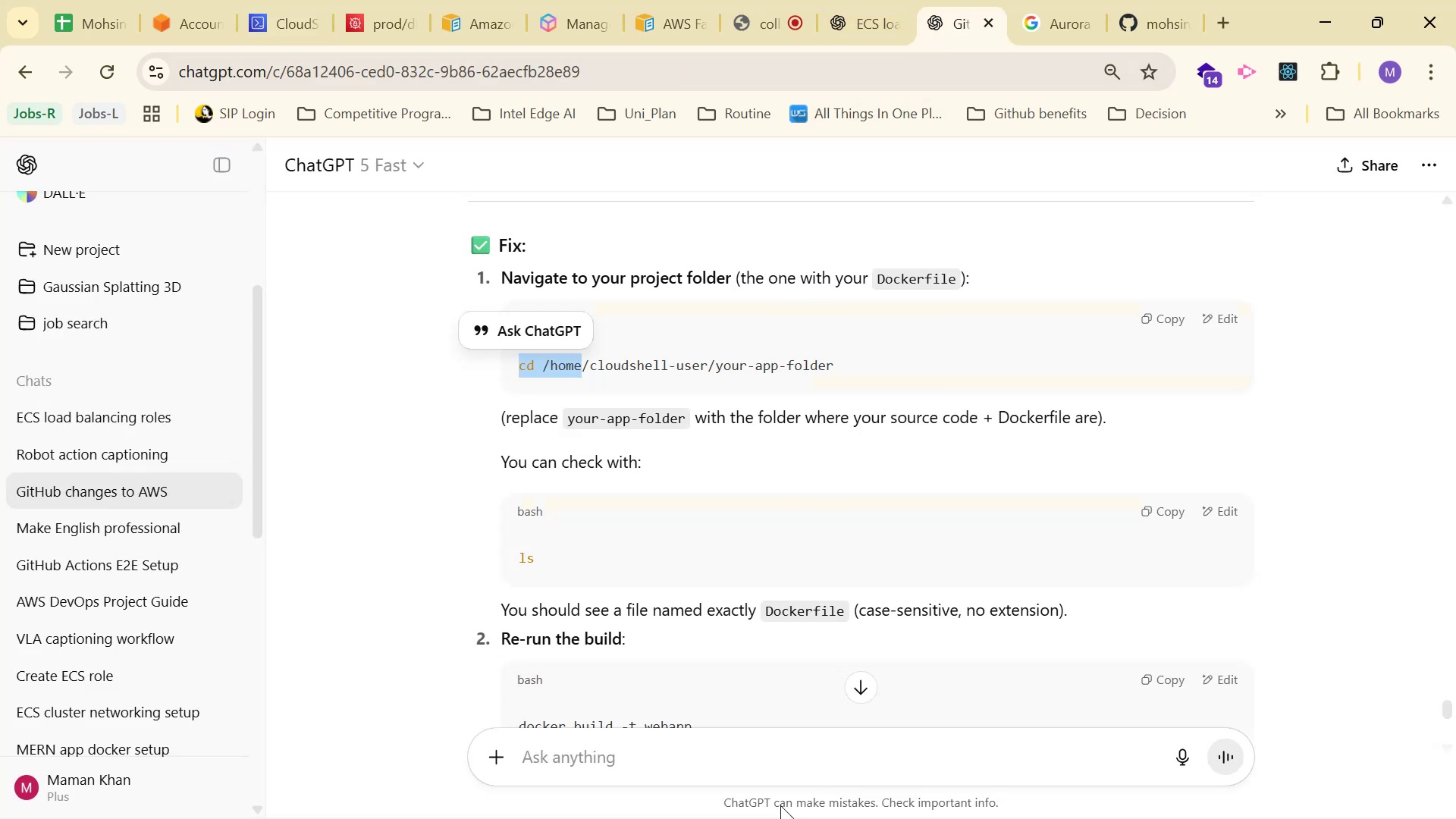 
left_click([772, 748])
 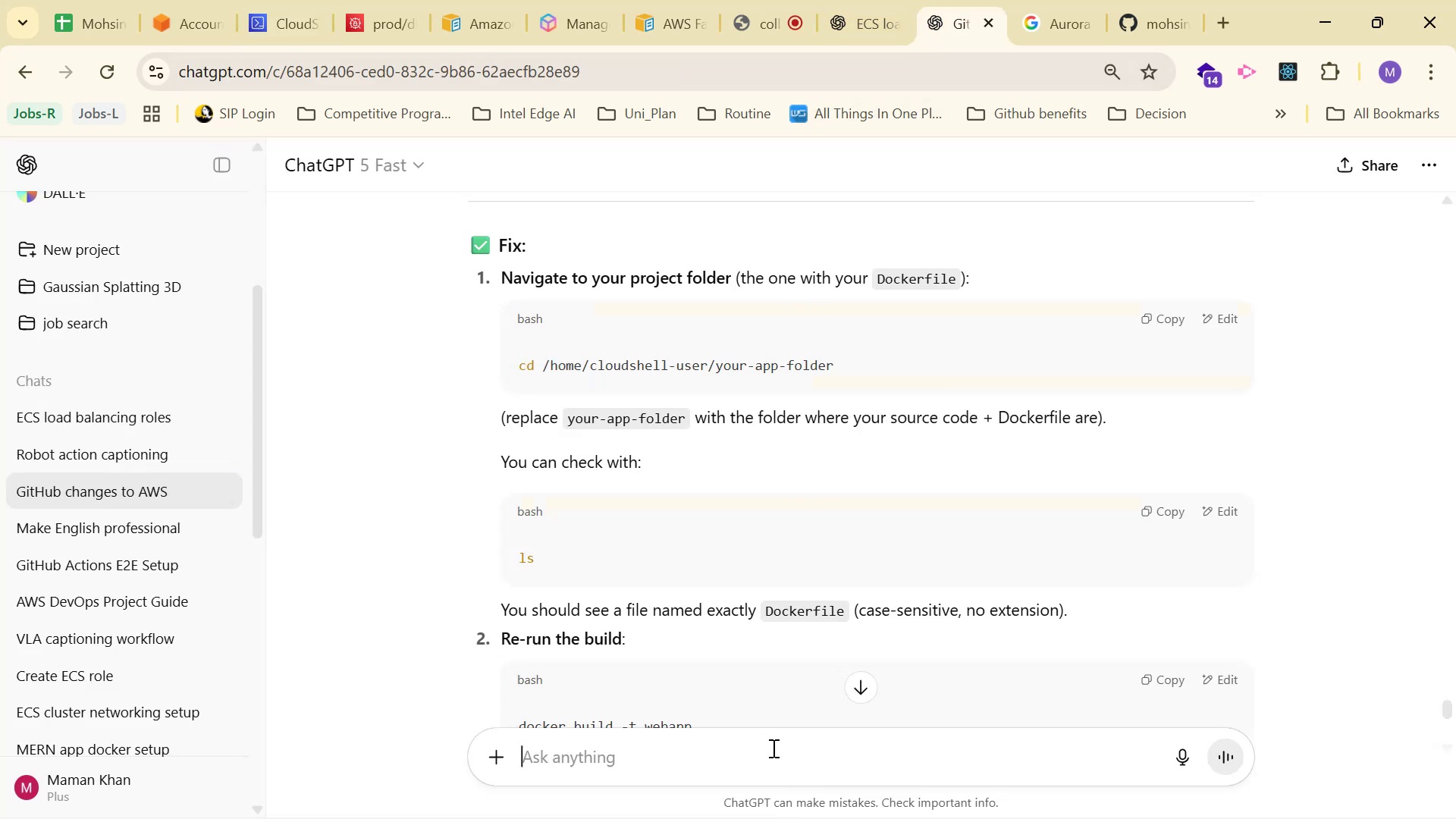 
key(Control+V)
 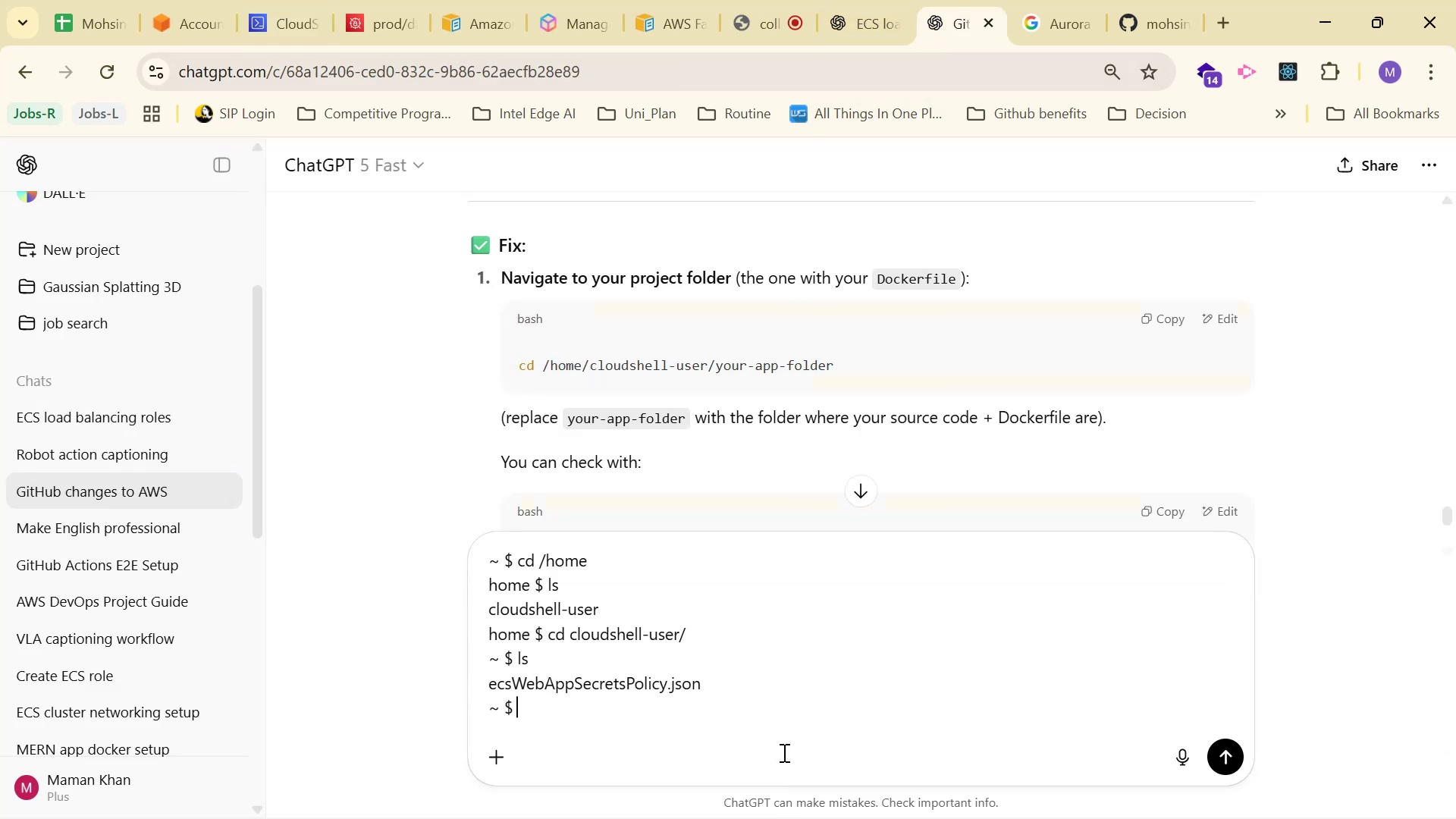 
key(Enter)
 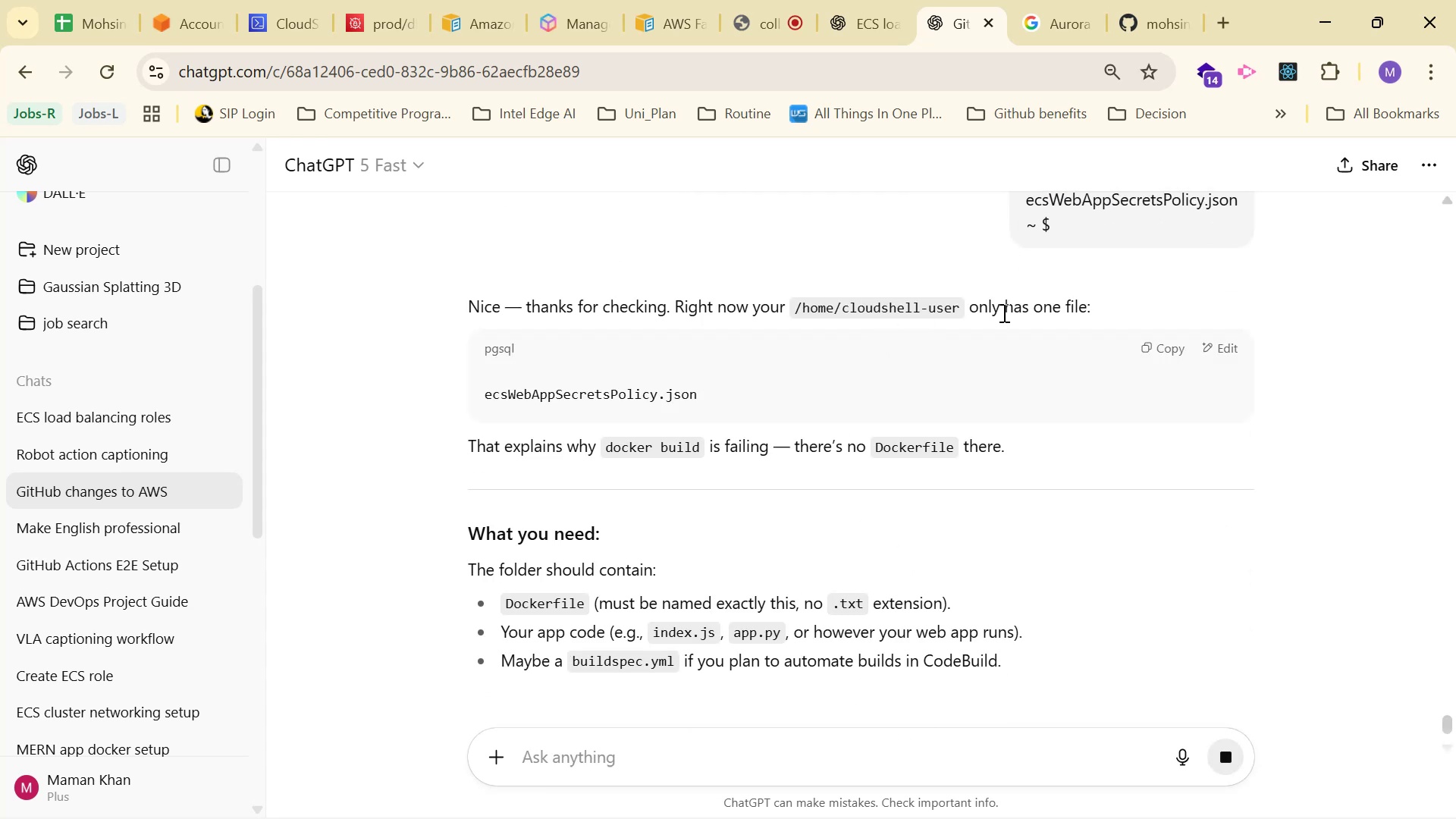 
scroll: coordinate [762, 489], scroll_direction: down, amount: 1.0
 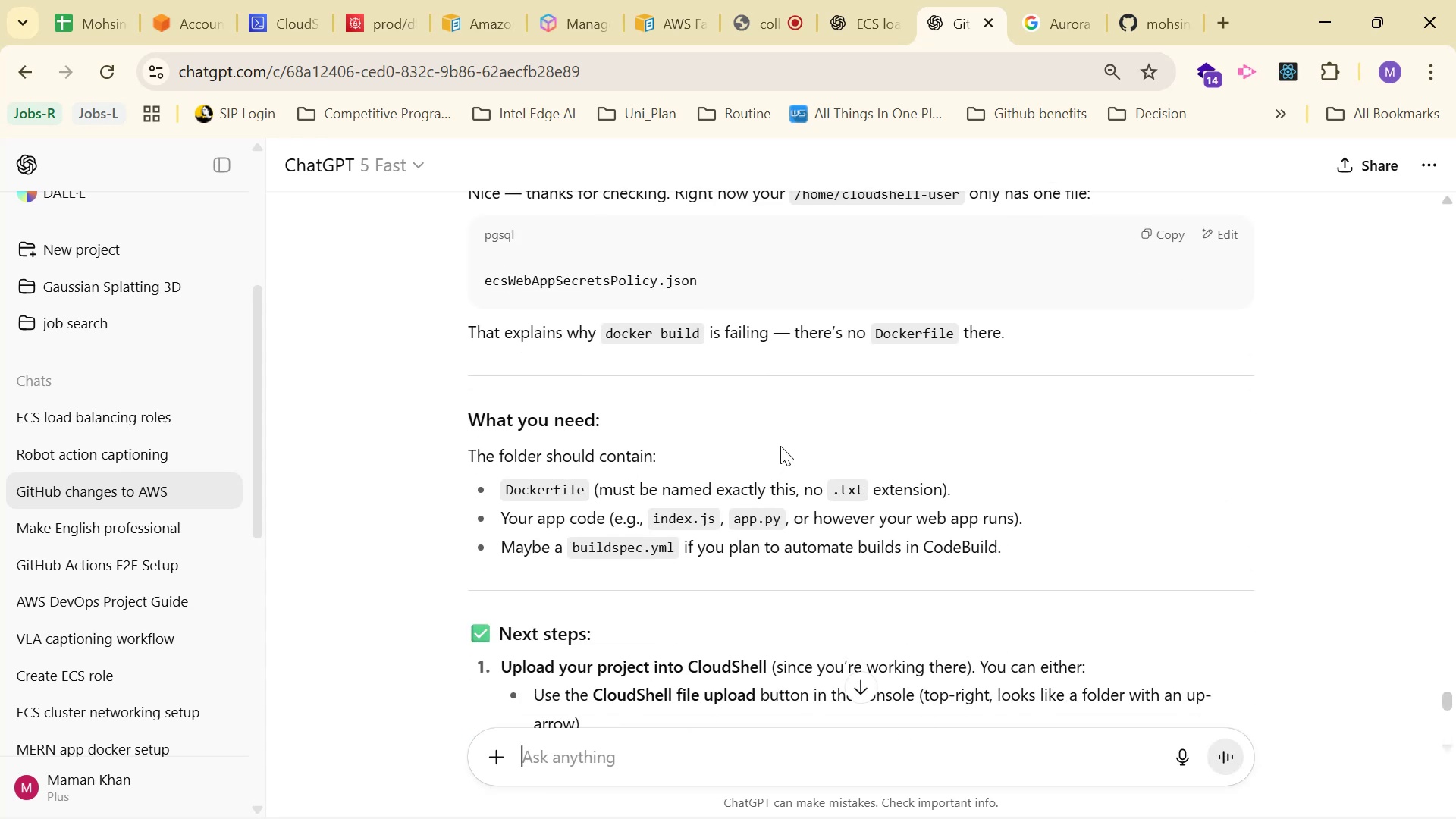 
wait(6.29)
 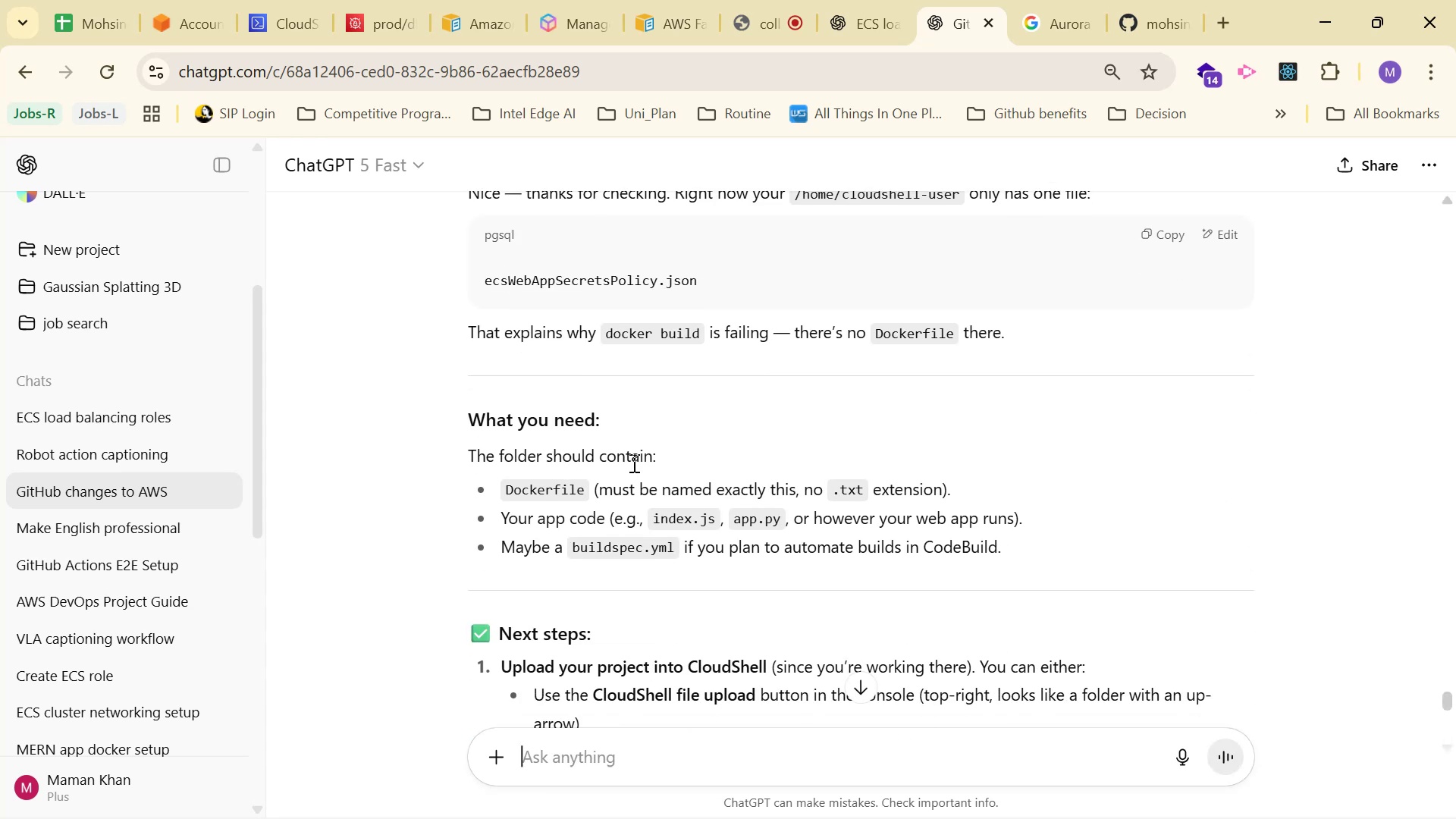 
scroll: coordinate [992, 449], scroll_direction: down, amount: 6.0
 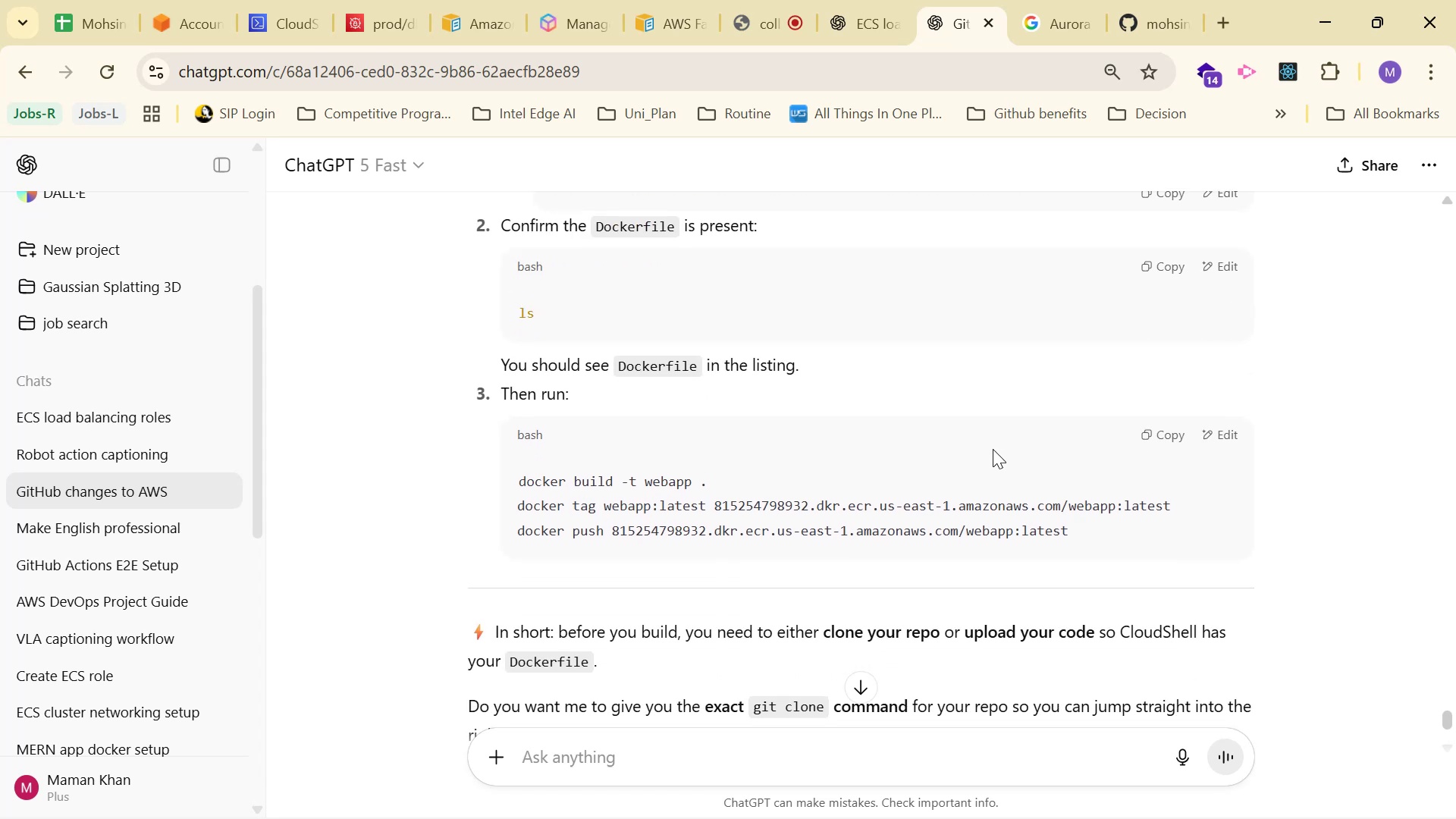 
key(Alt+Tab)
 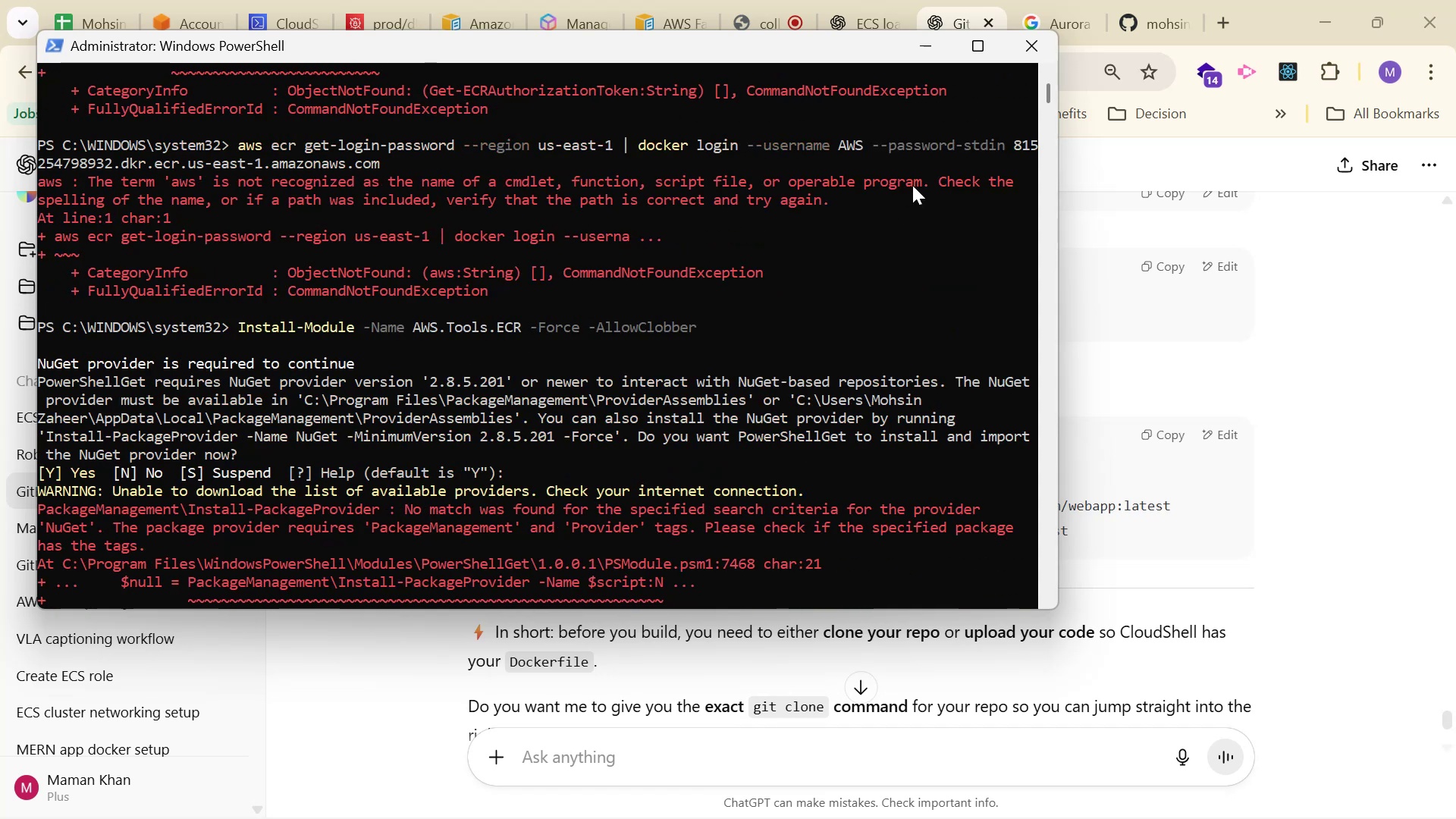 
wait(15.31)
 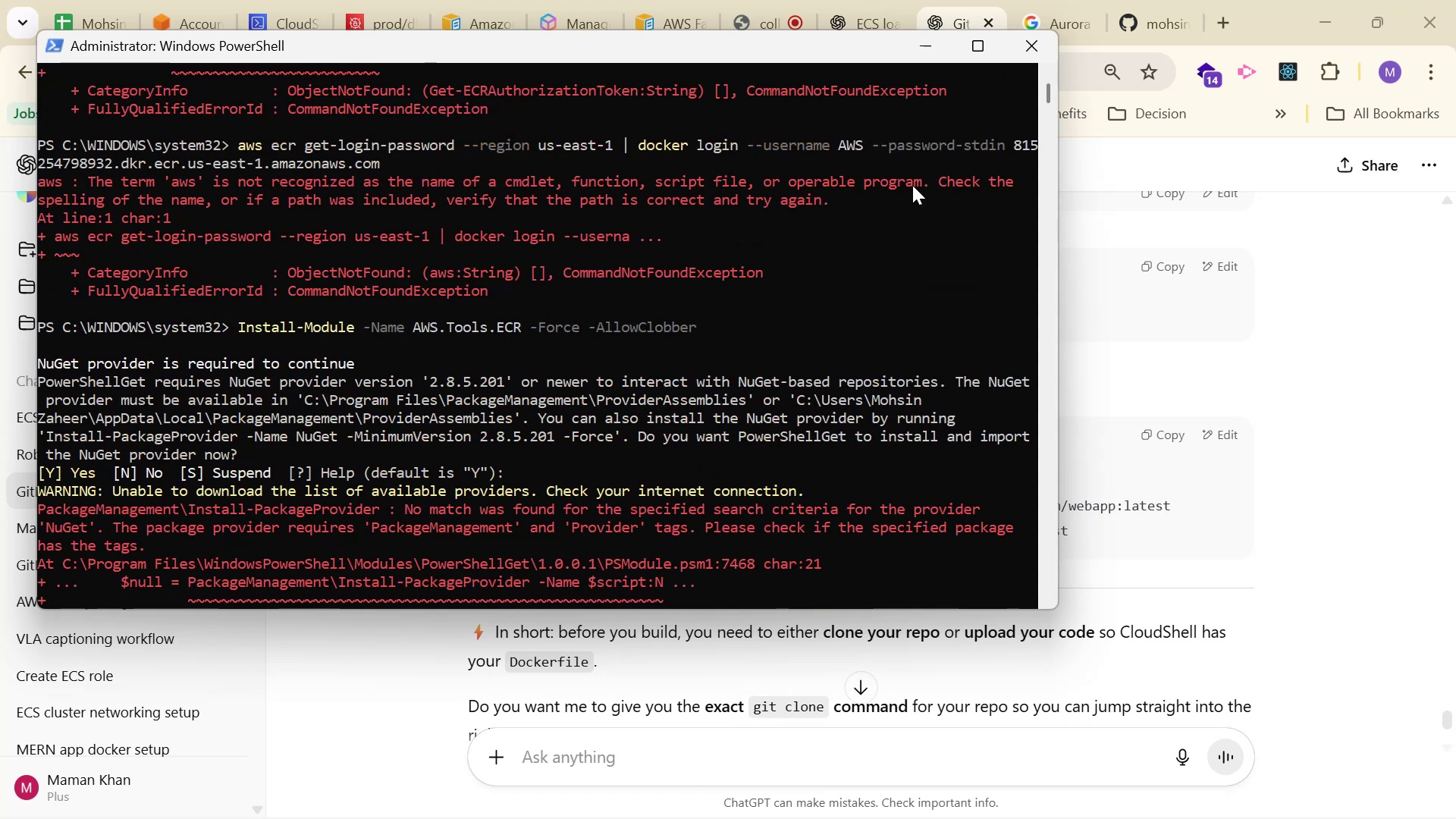 
scroll: coordinate [778, 459], scroll_direction: up, amount: 3.0
 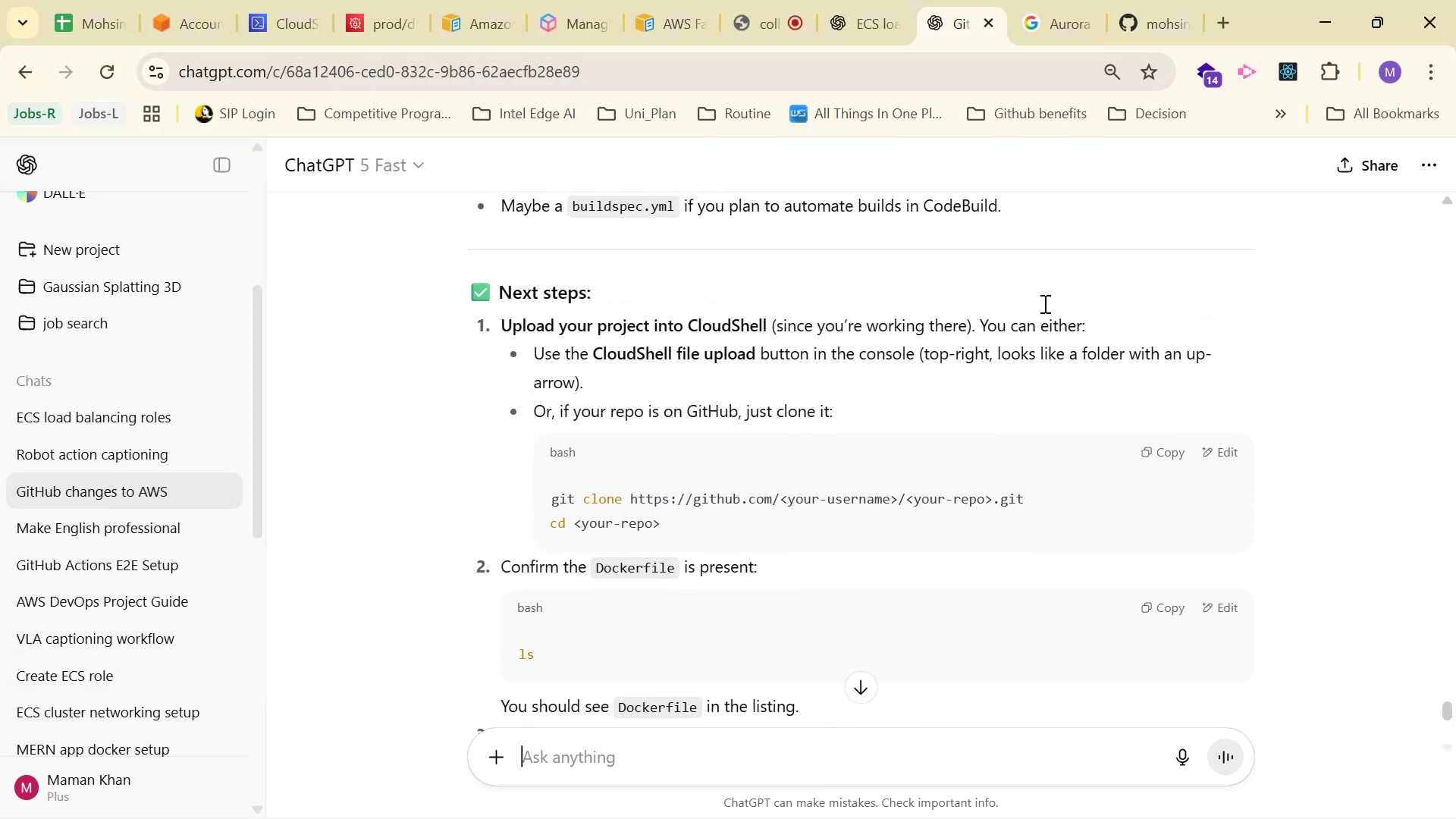 
mouse_move([1122, 38])
 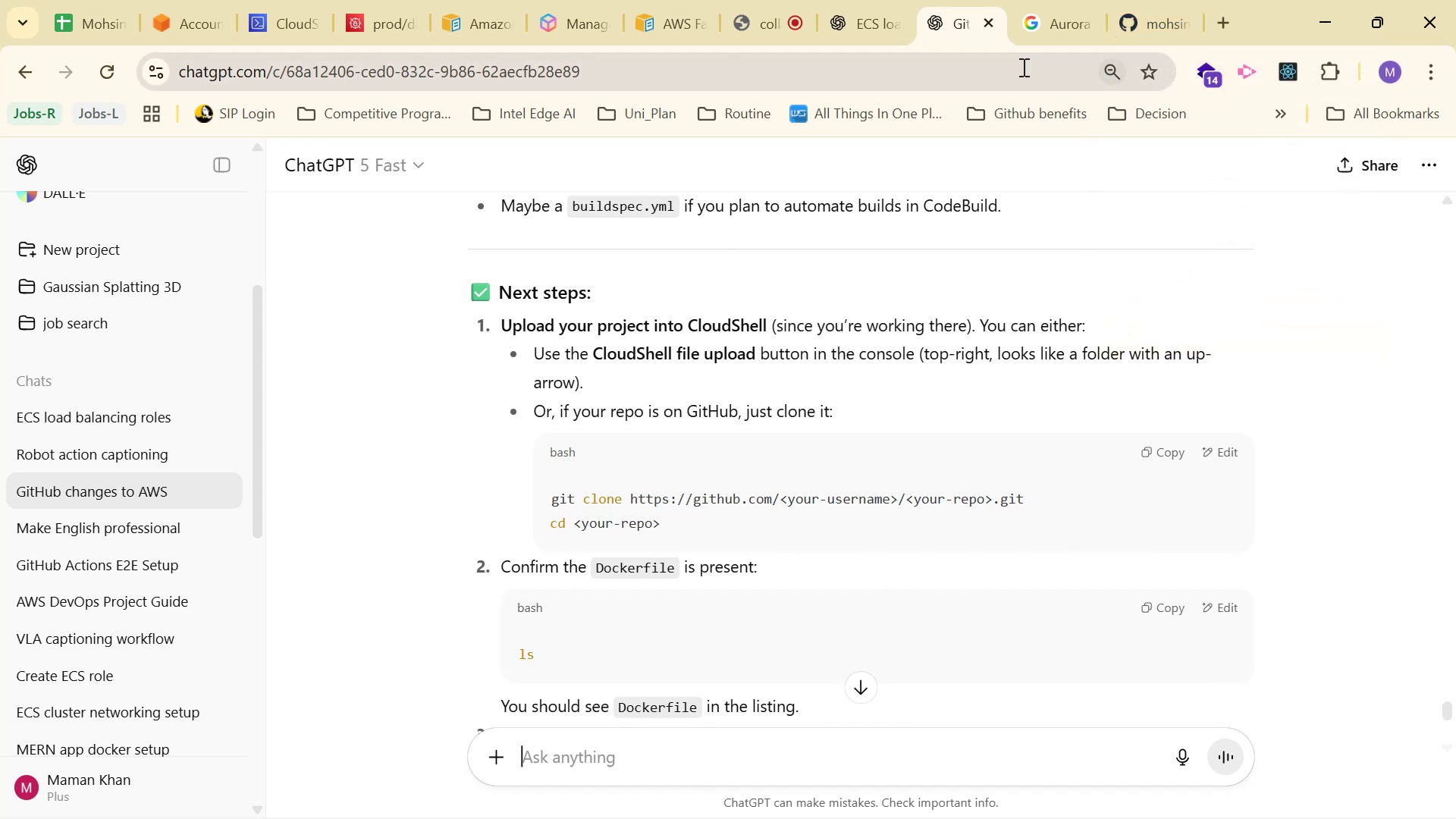 
left_click([849, 31])
 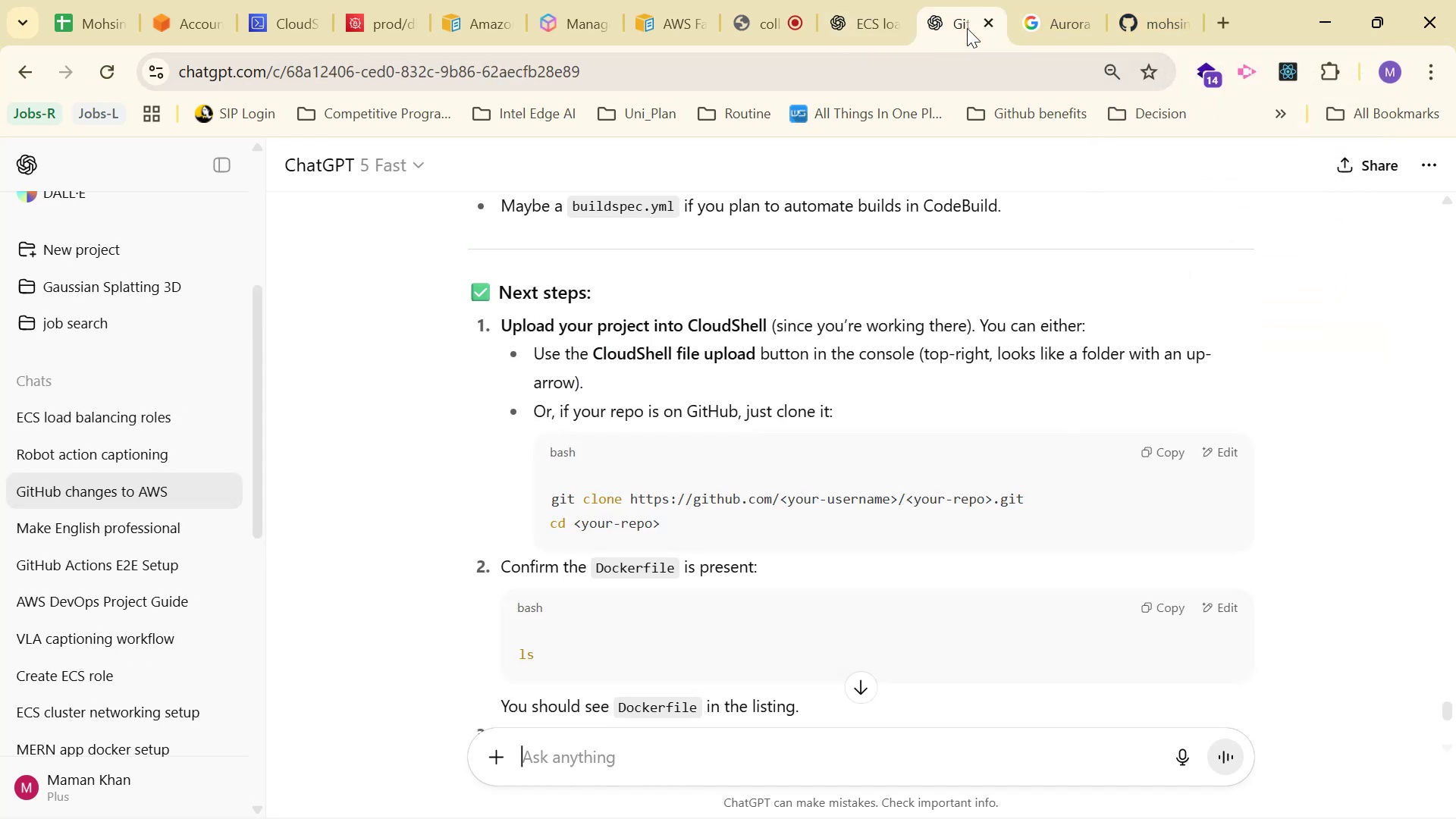 
left_click([1132, 18])
 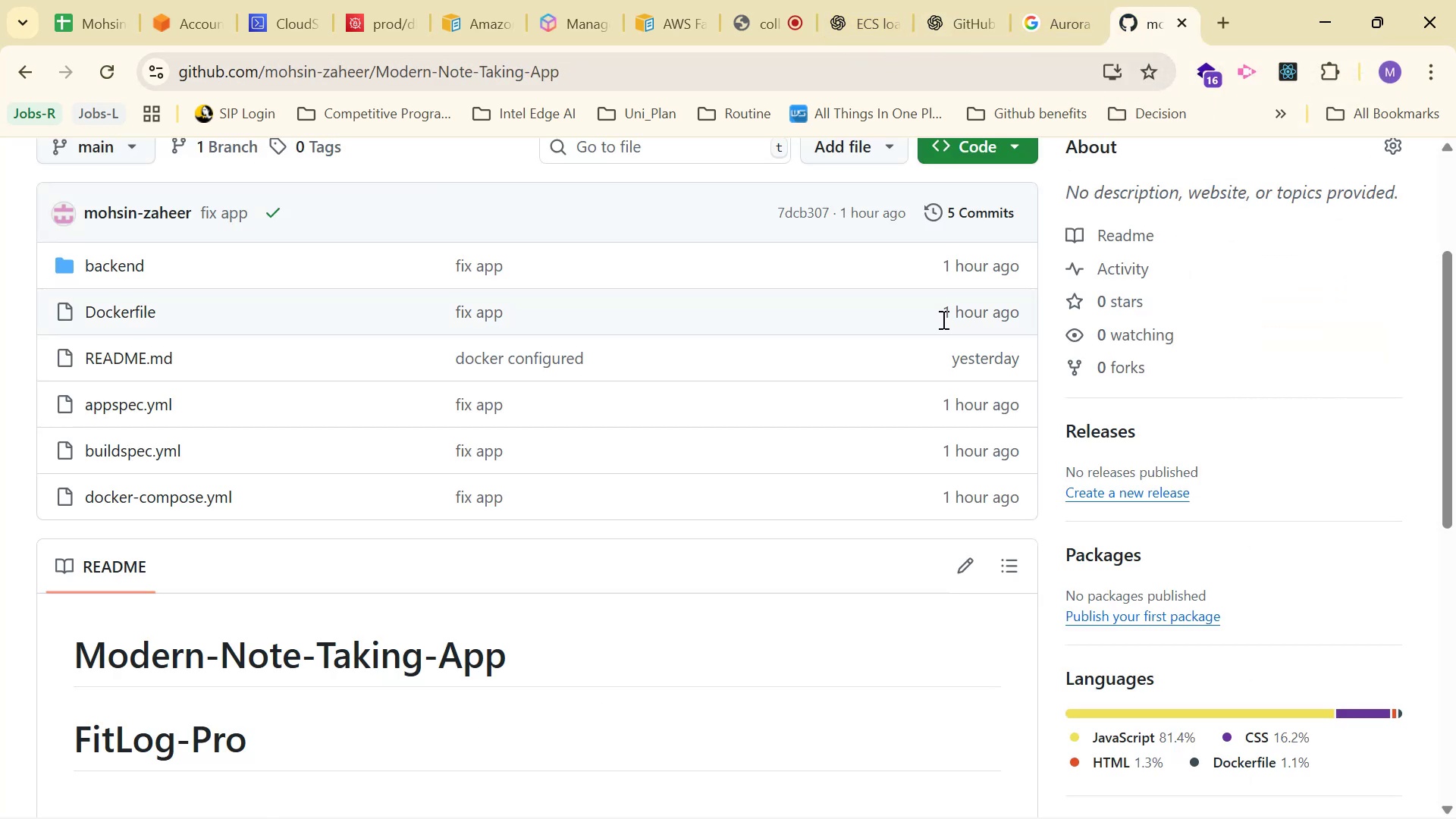 
scroll: coordinate [998, 159], scroll_direction: up, amount: 1.0
 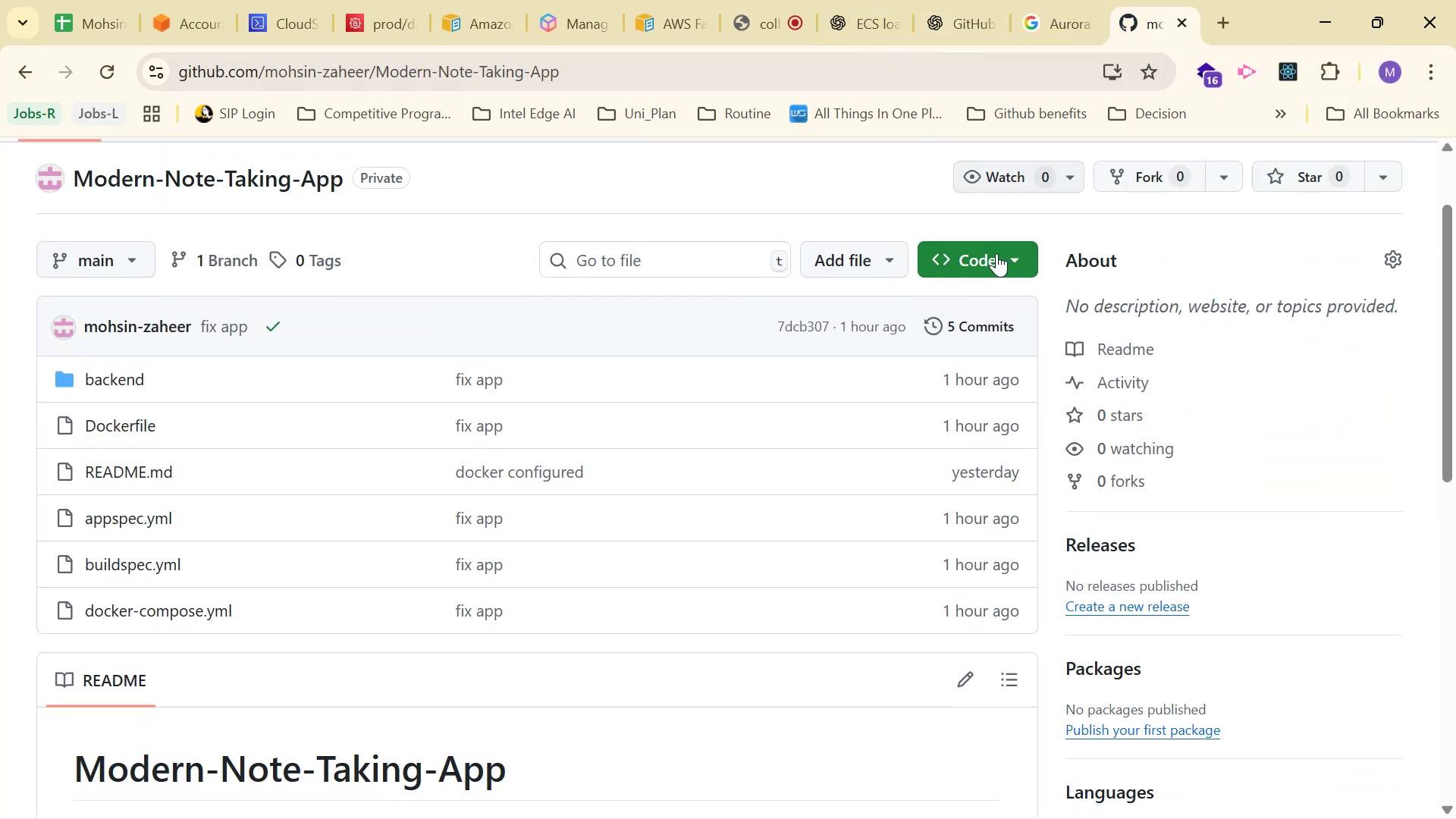 
left_click([996, 257])
 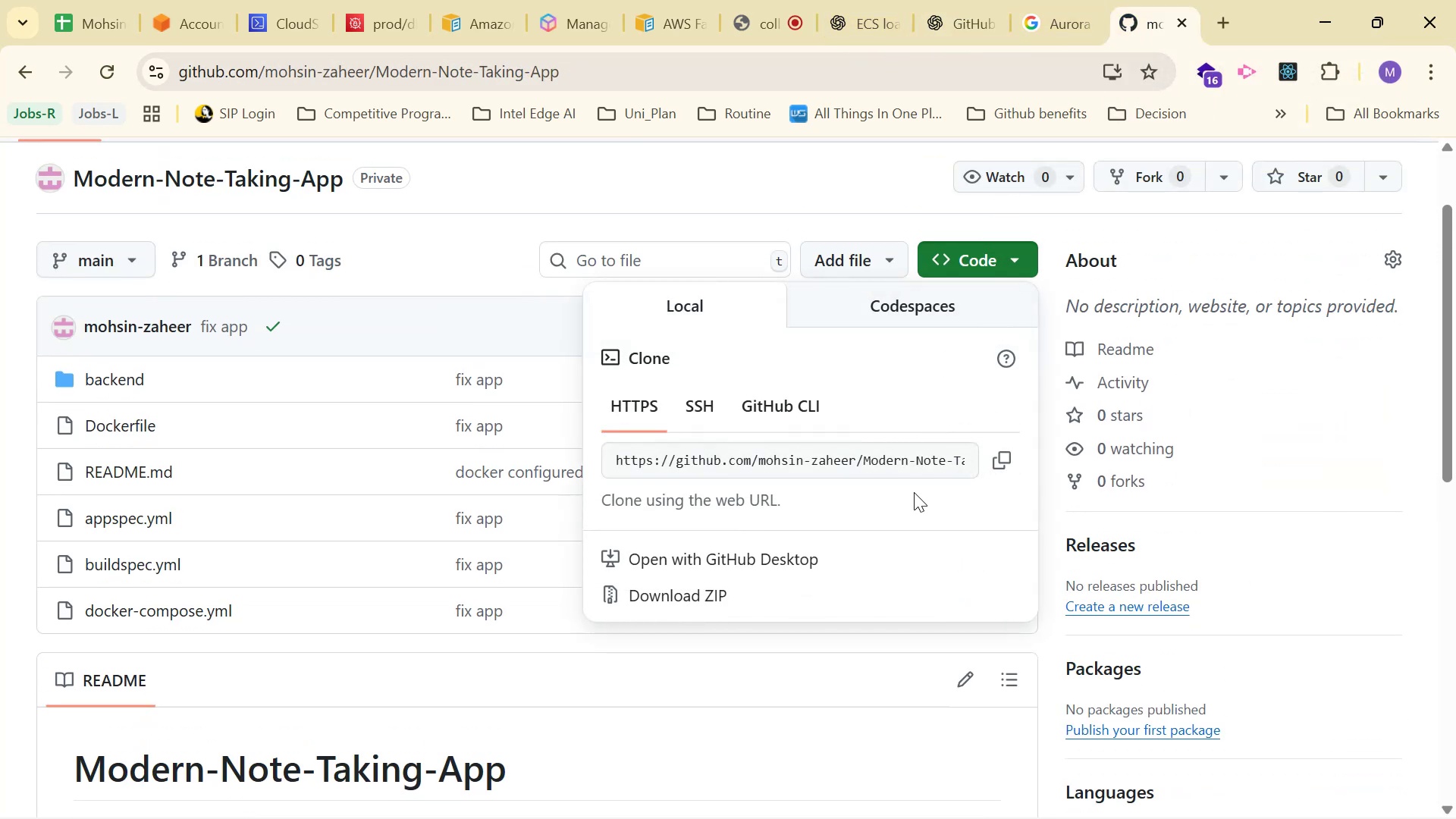 
left_click([1007, 466])
 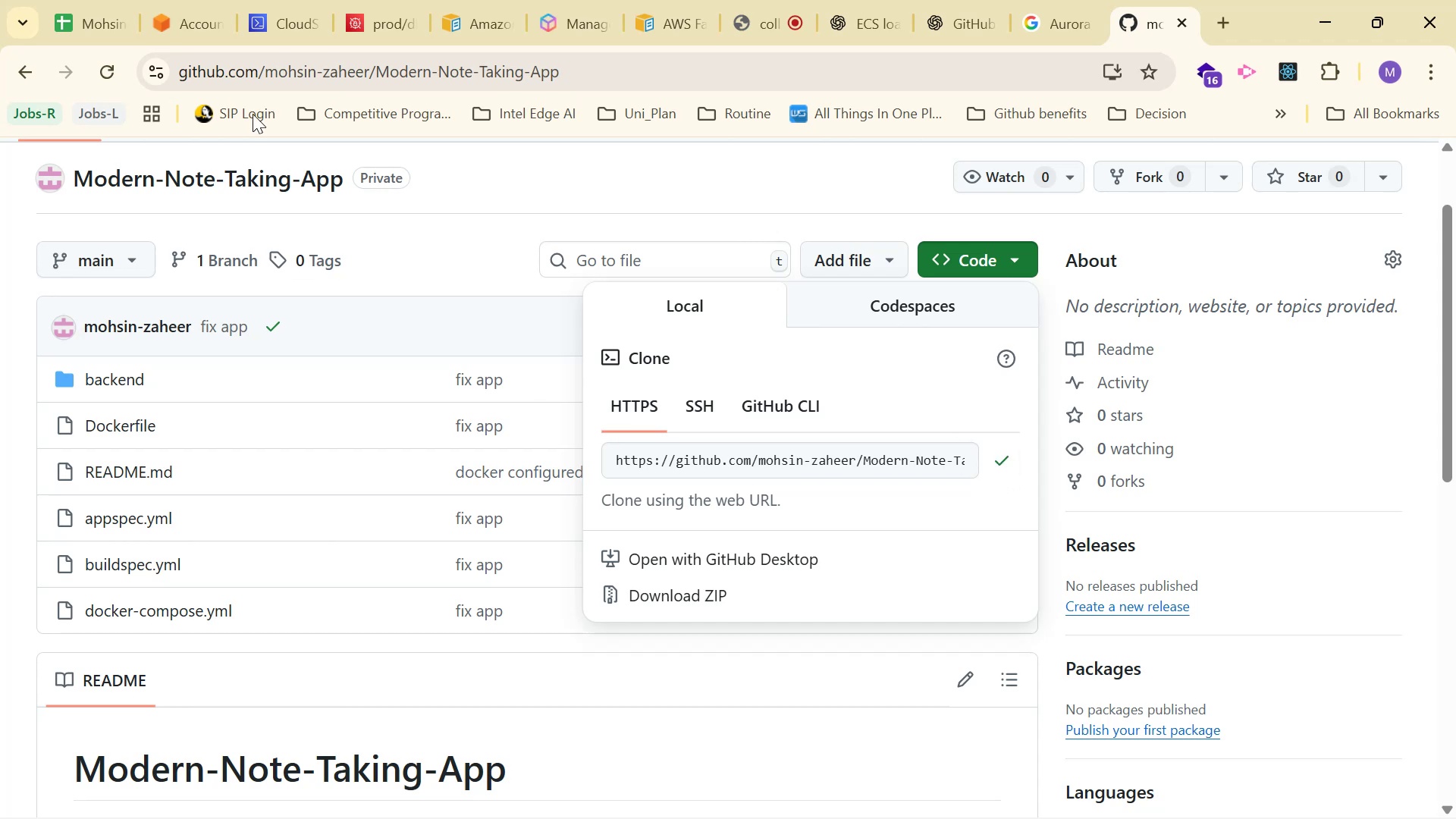 
left_click([275, 25])
 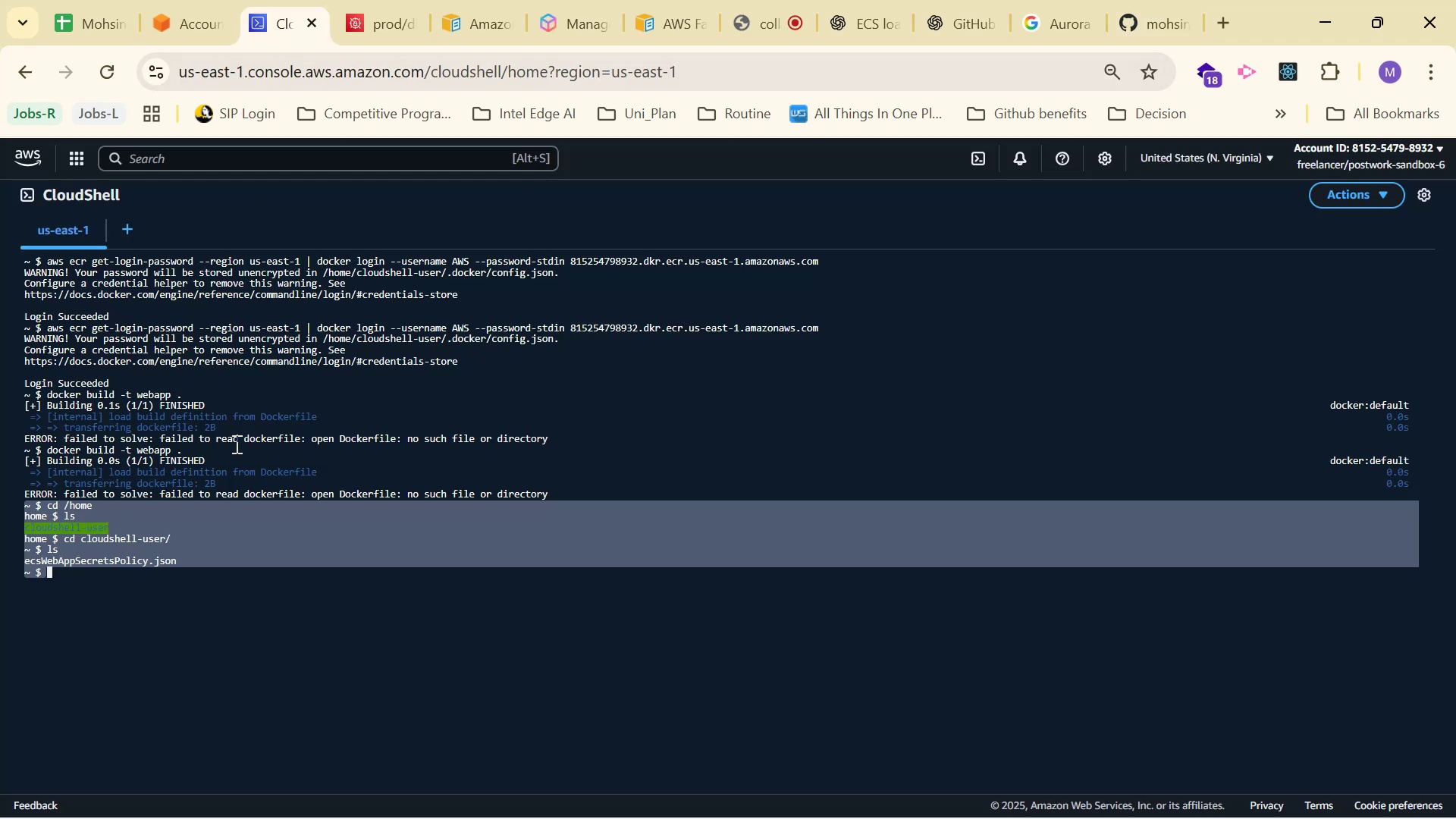 
left_click([234, 638])
 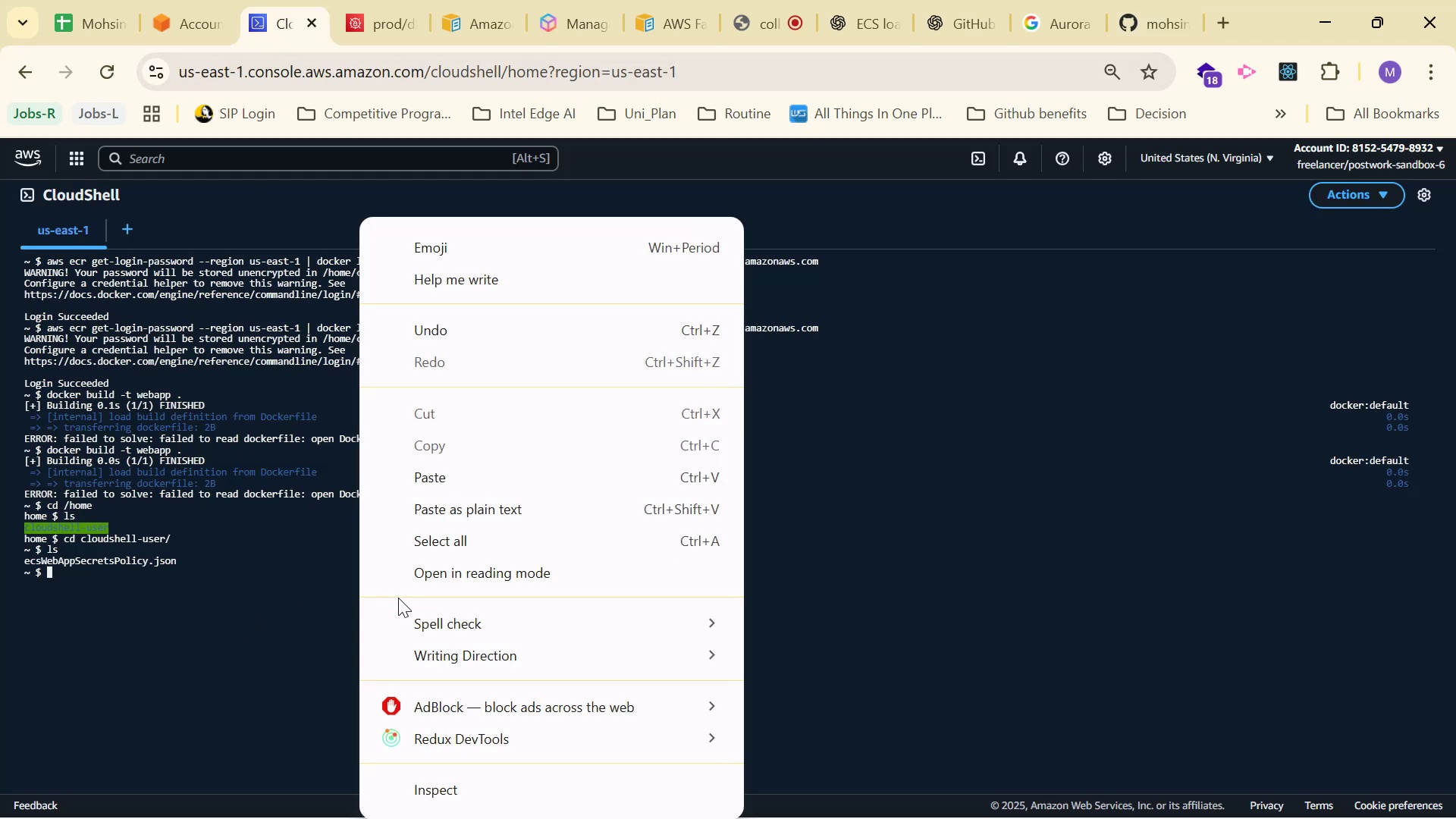 
left_click([453, 473])
 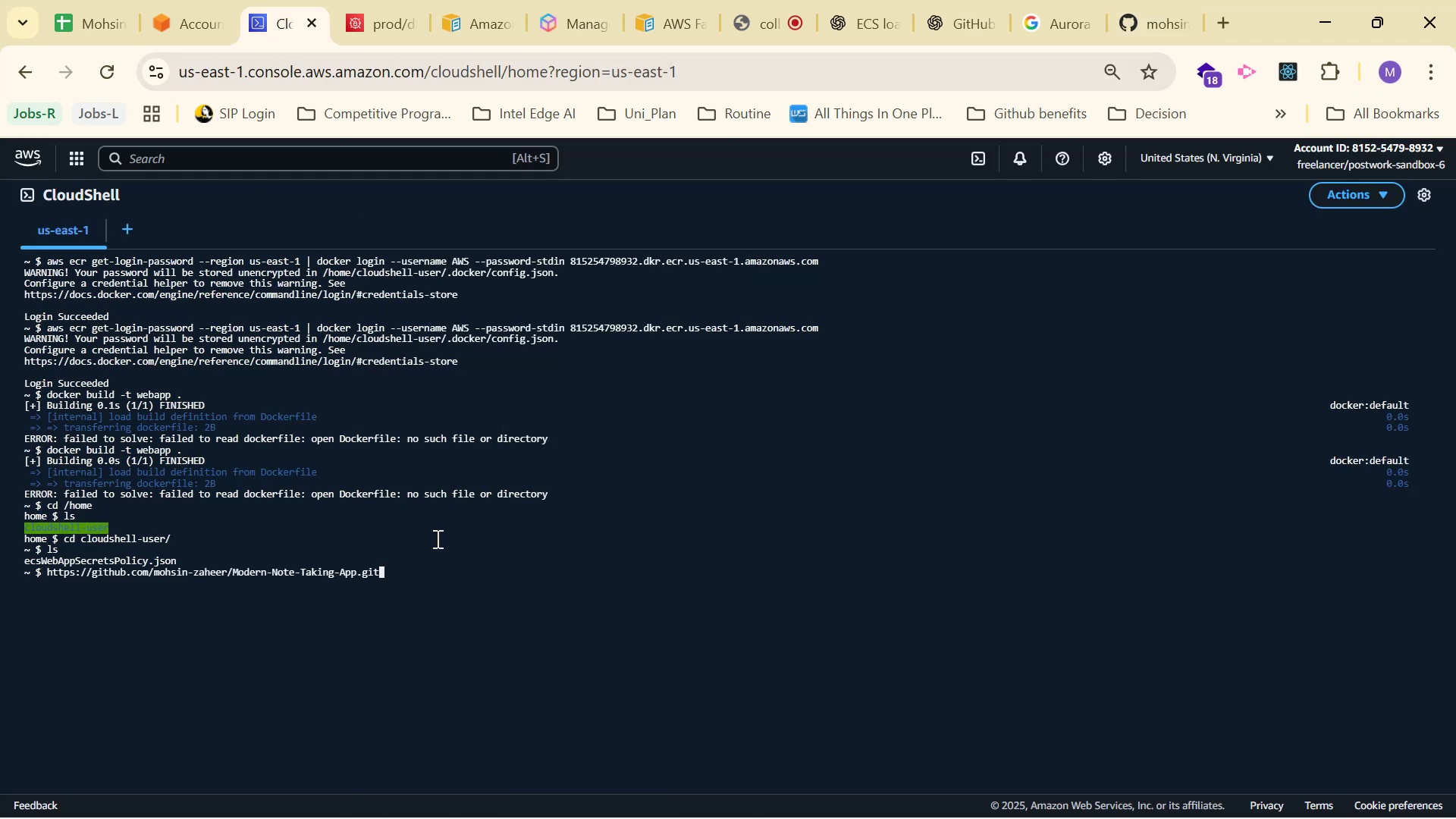 
key(Control+ControlLeft)
 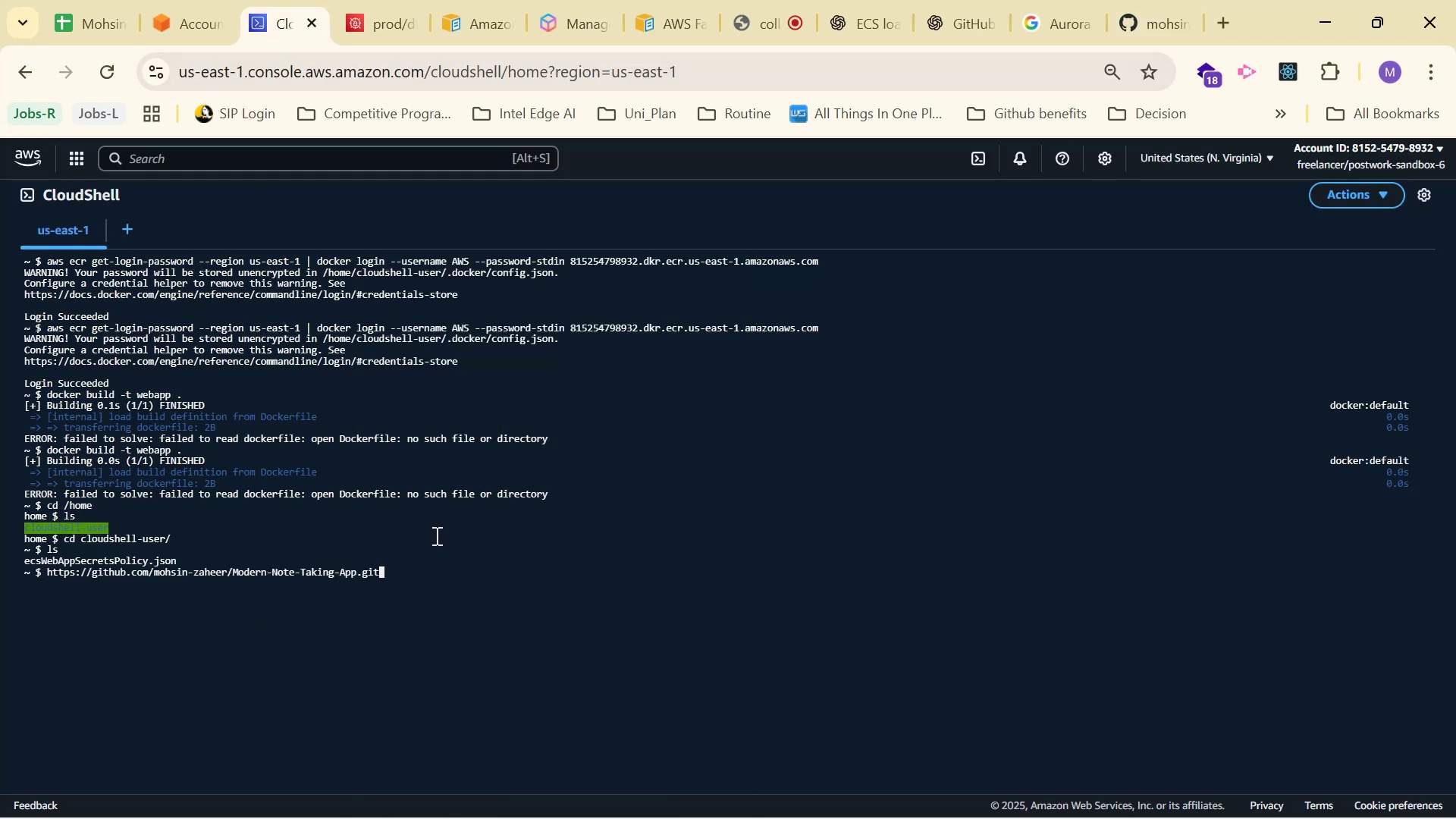 
hold_key(key=ArrowLeft, duration=1.5)
 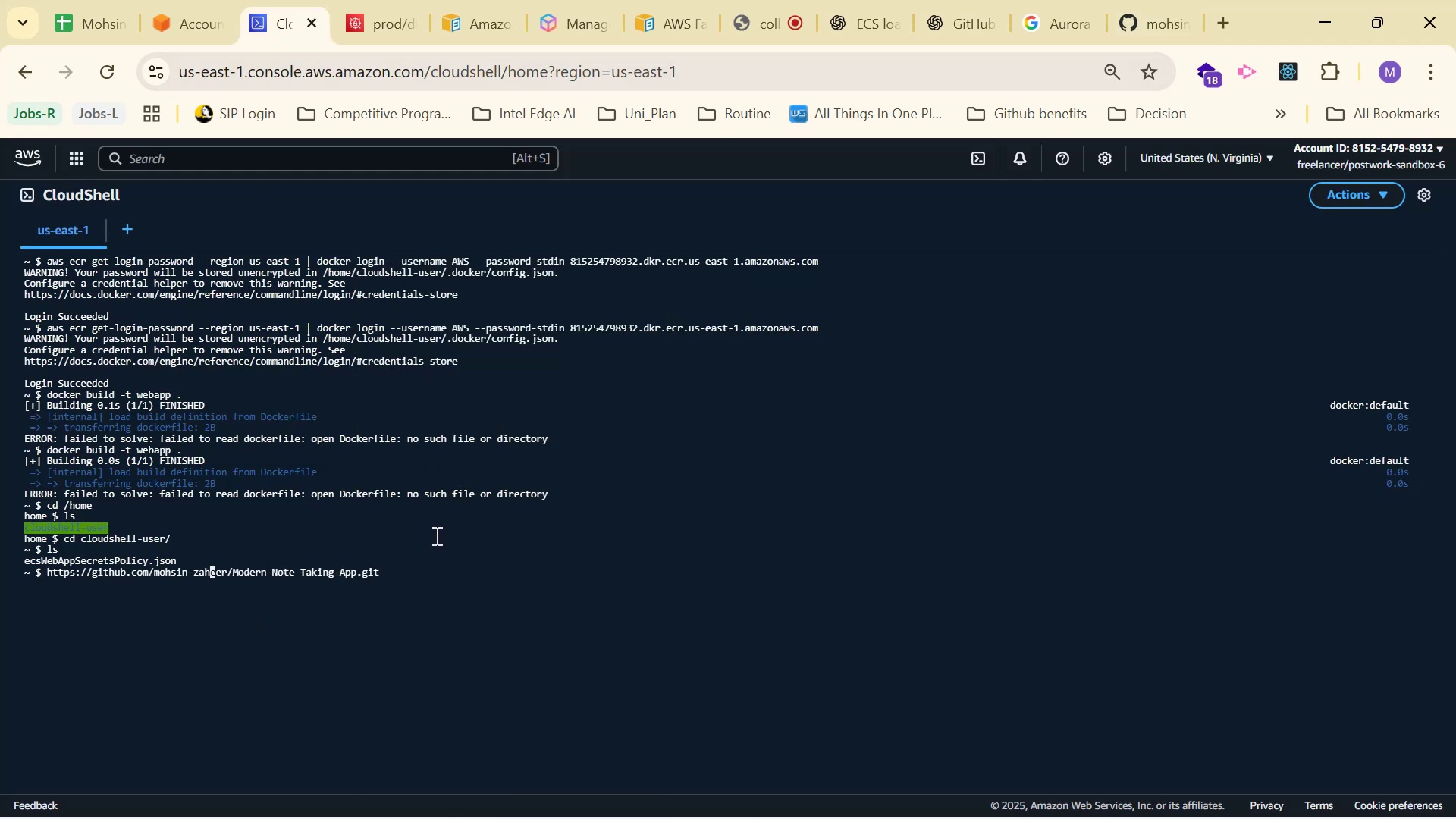 
hold_key(key=ArrowLeft, duration=1.53)
 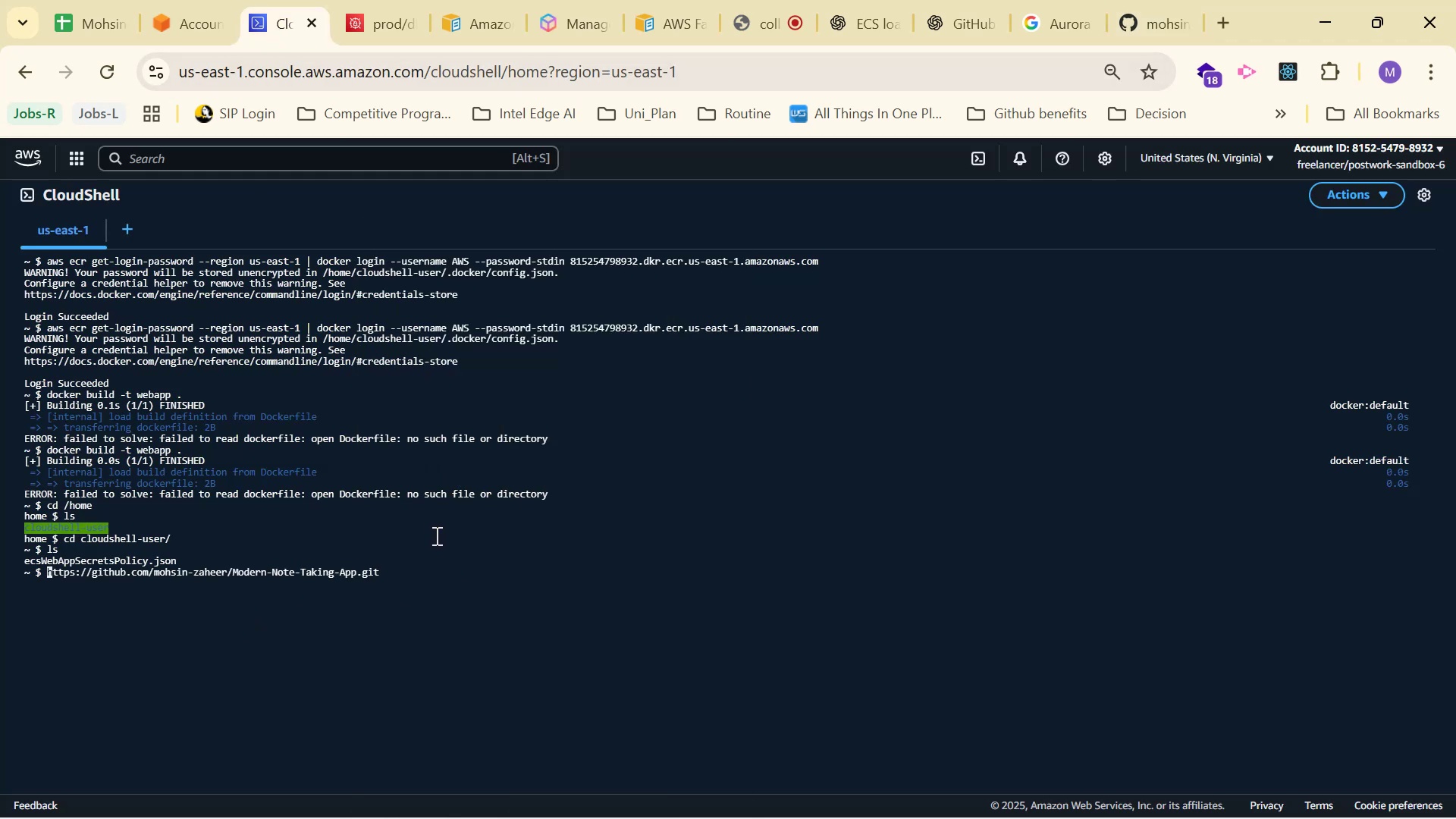 
hold_key(key=ArrowLeft, duration=0.62)
 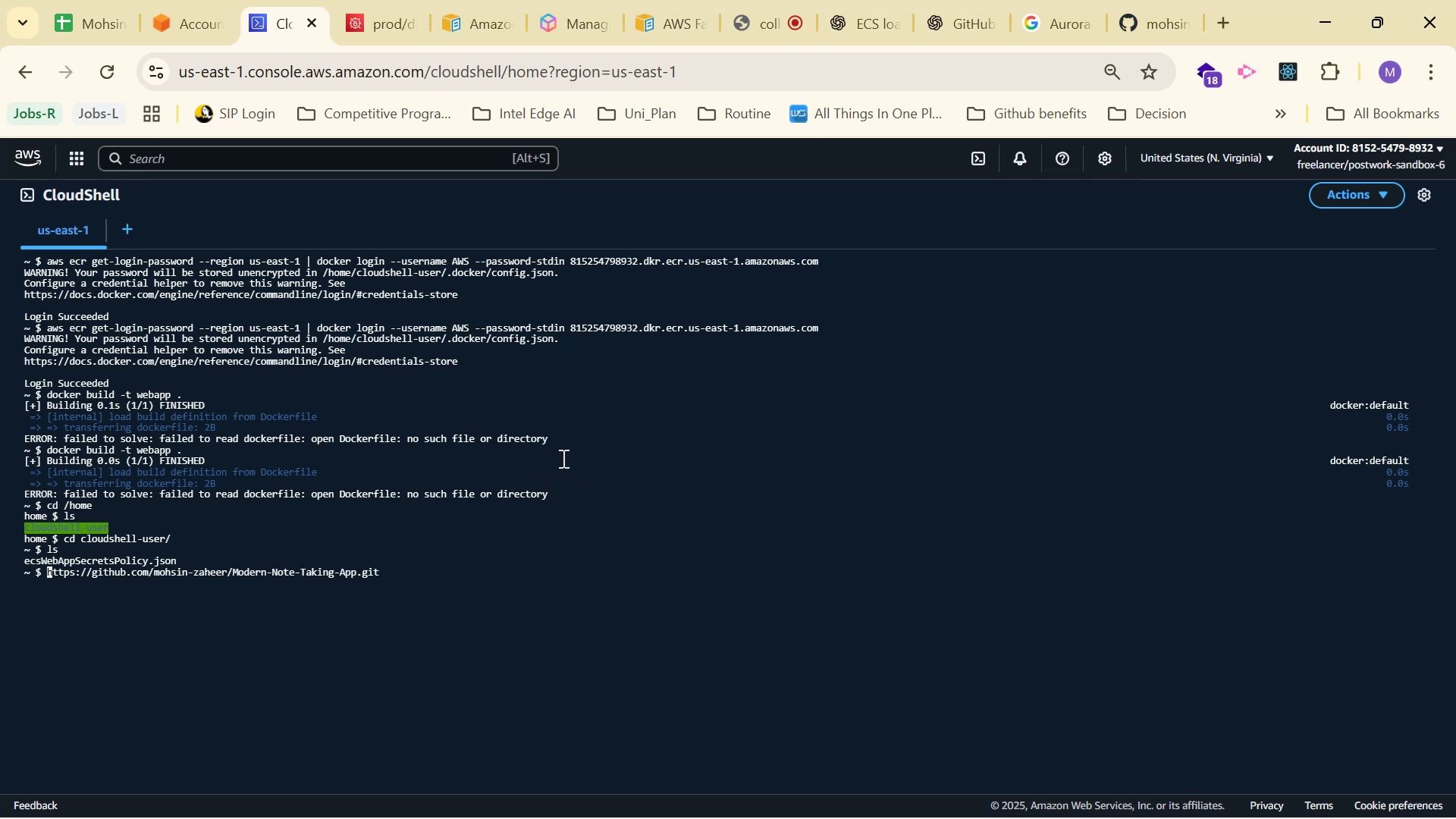 
left_click([938, 29])
 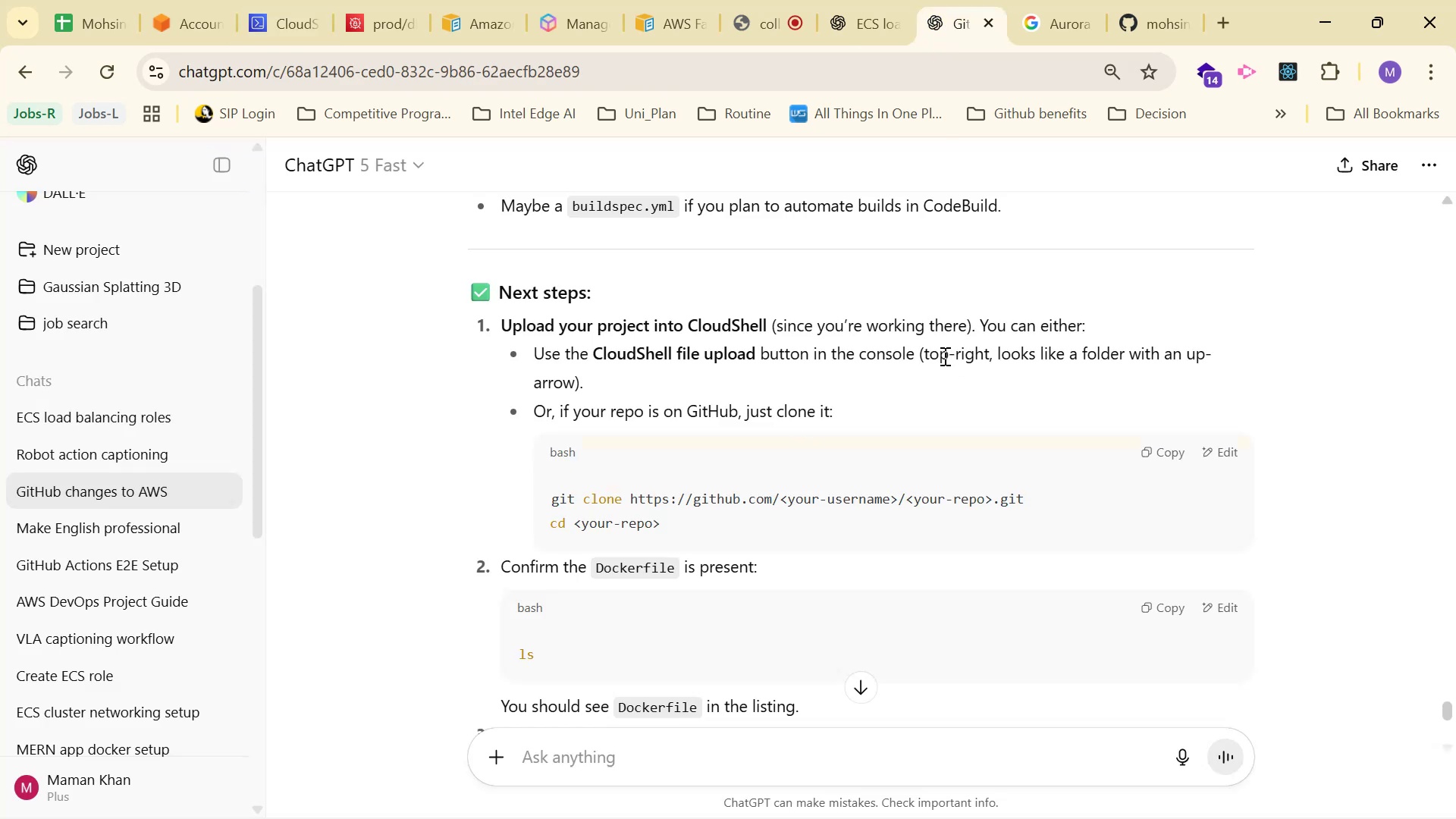 
scroll: coordinate [945, 351], scroll_direction: up, amount: 2.0
 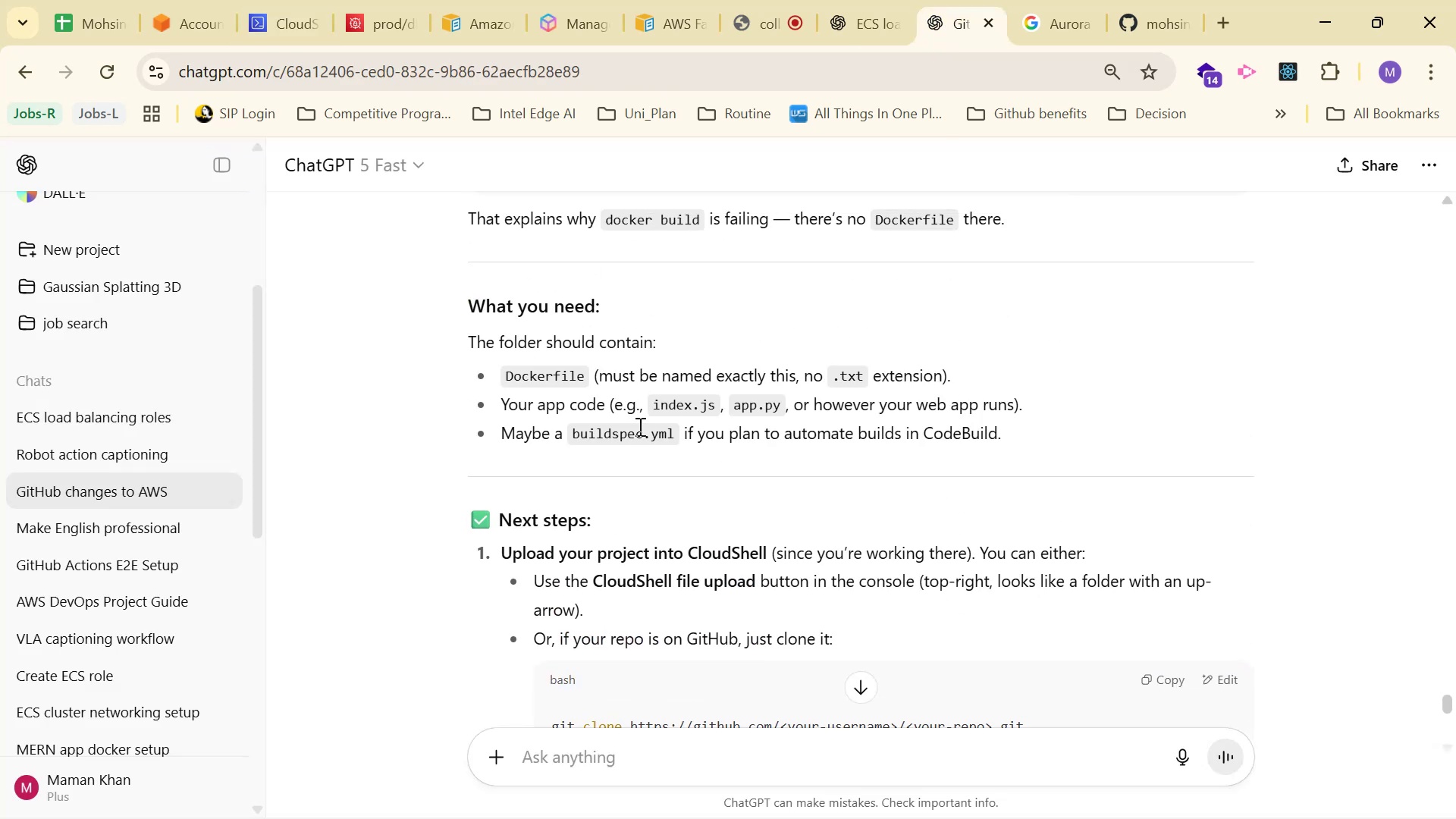 
wait(7.52)
 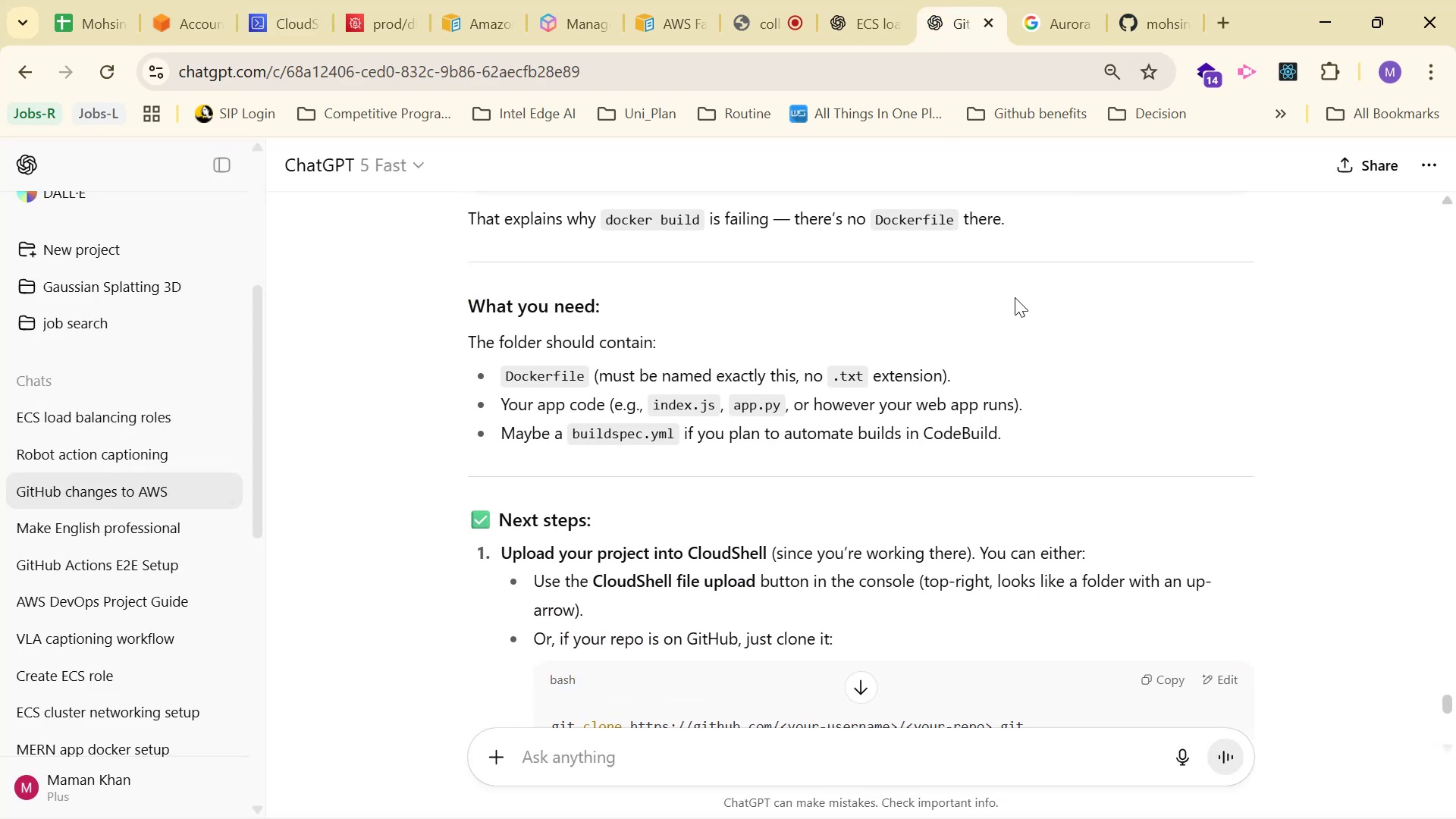 
scroll: coordinate [858, 461], scroll_direction: down, amount: 1.0
 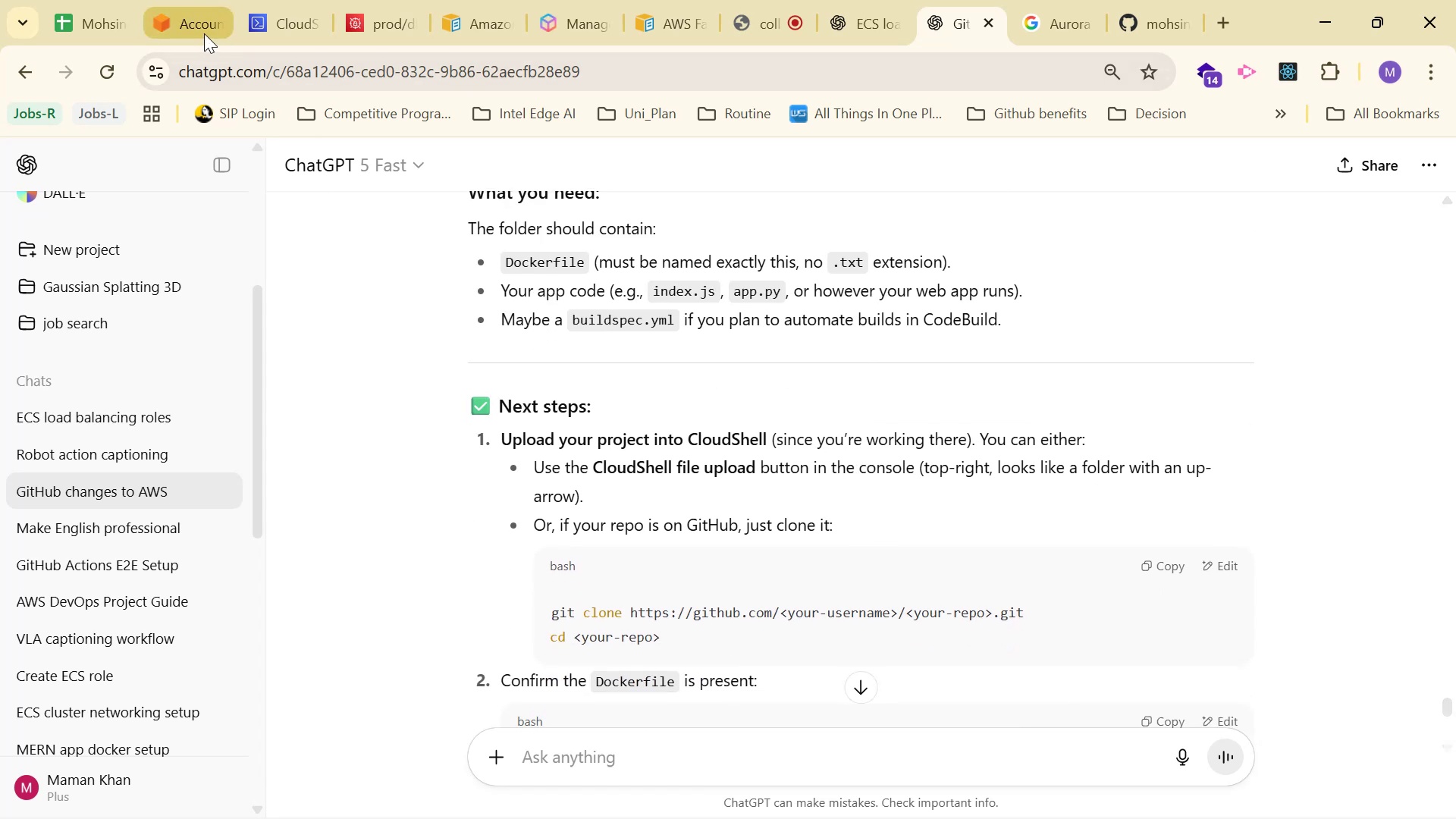 
left_click([281, 31])
 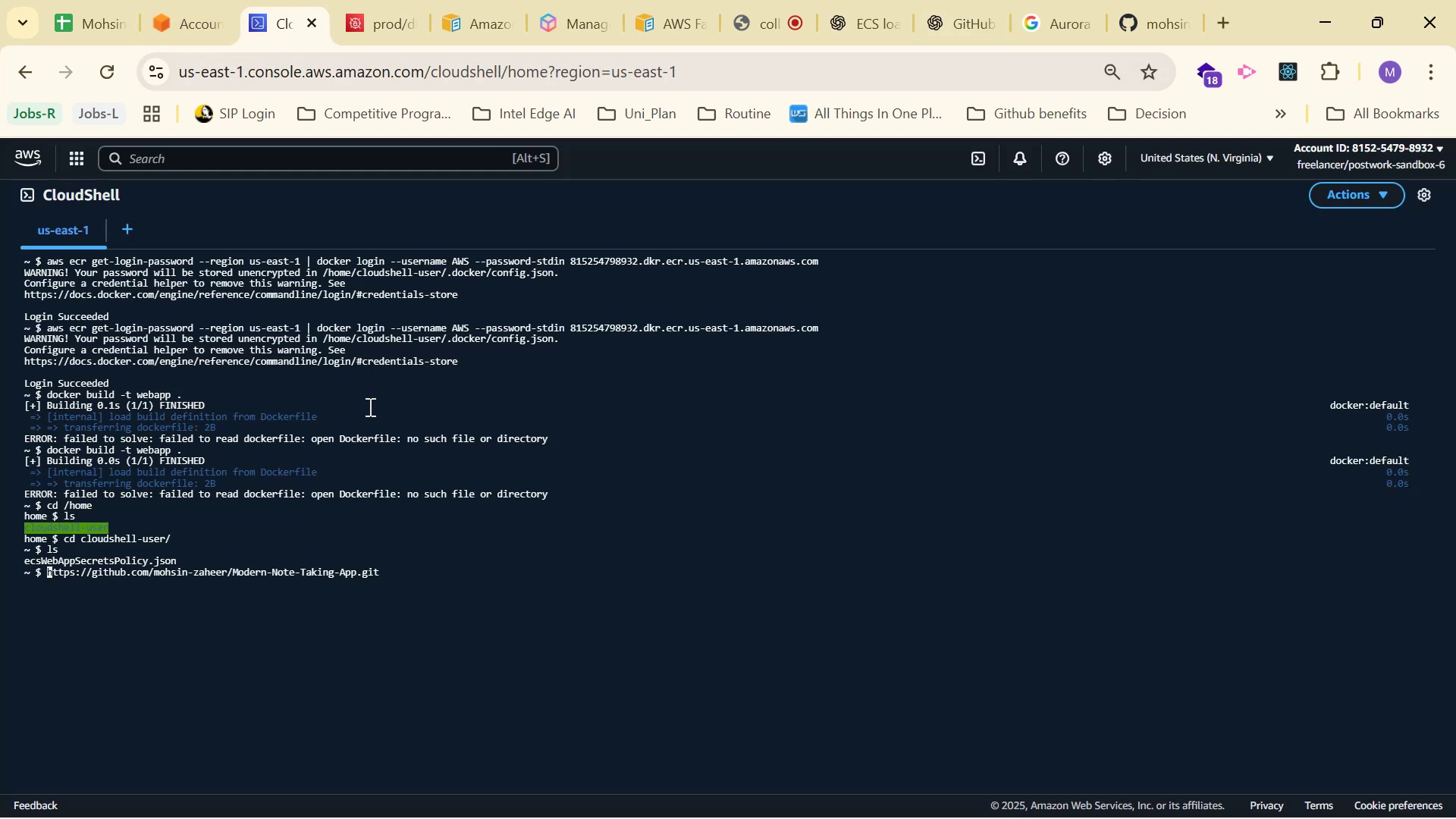 
type(git clone )
 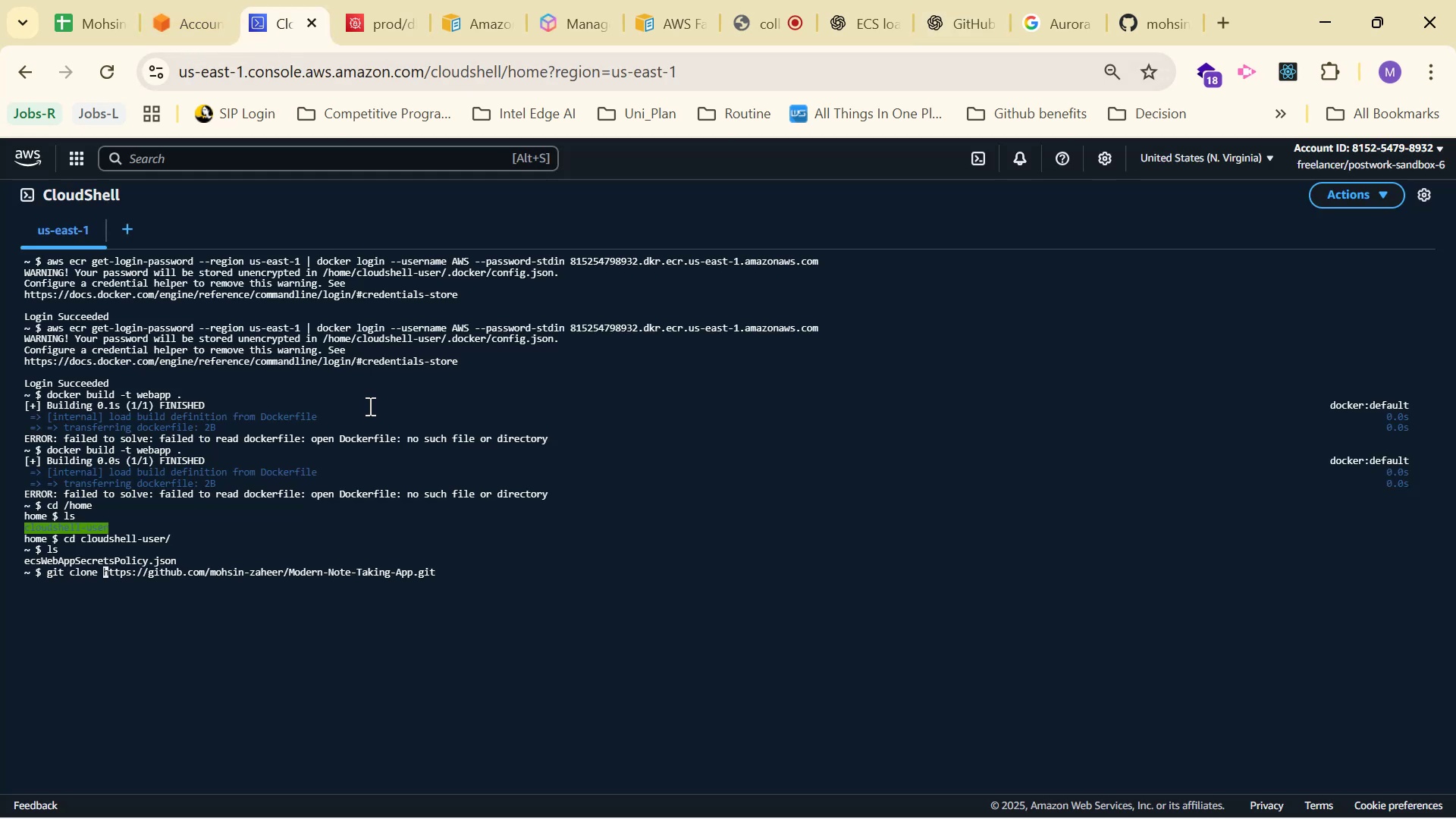 
key(Enter)
 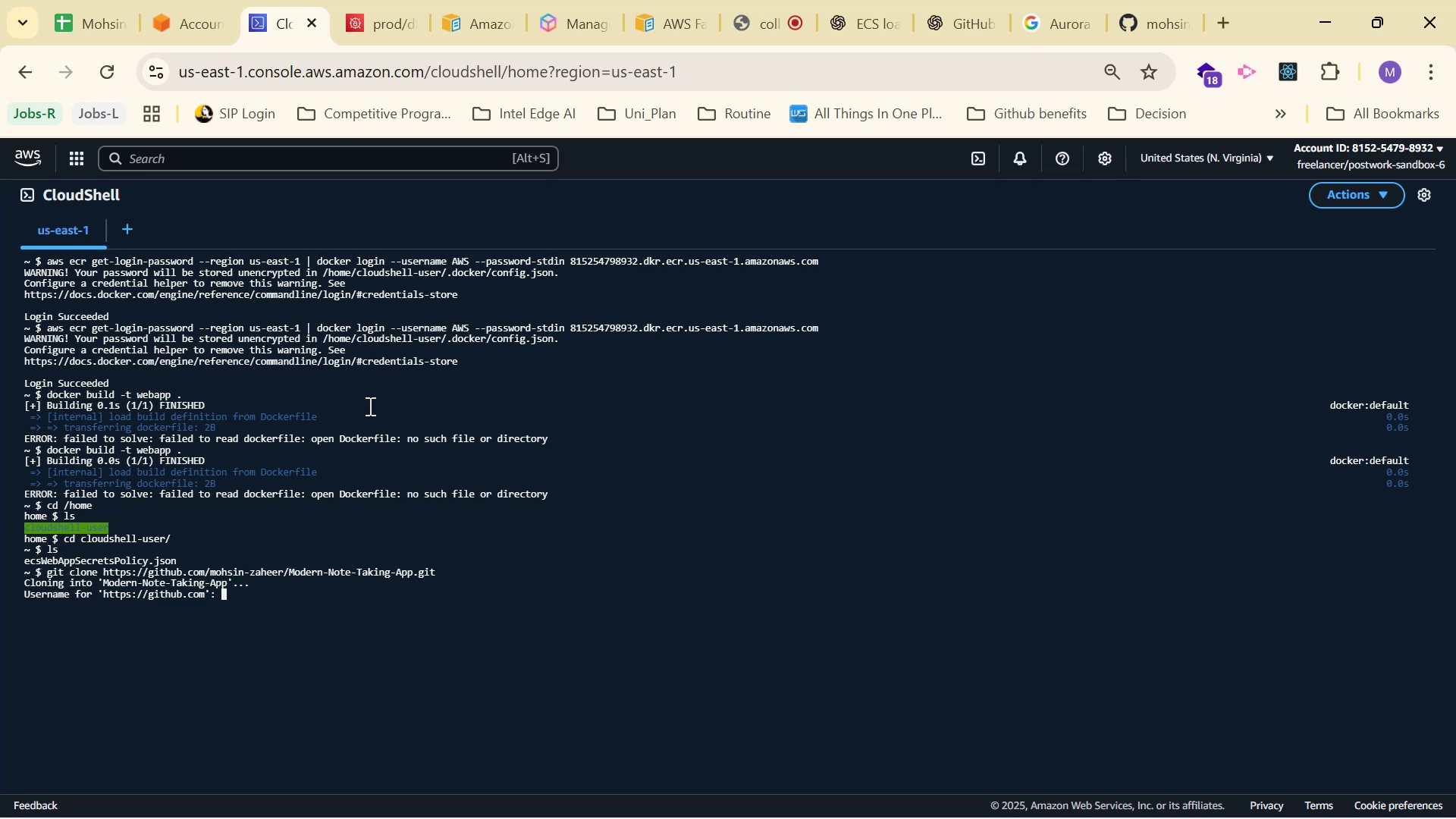 
wait(8.26)
 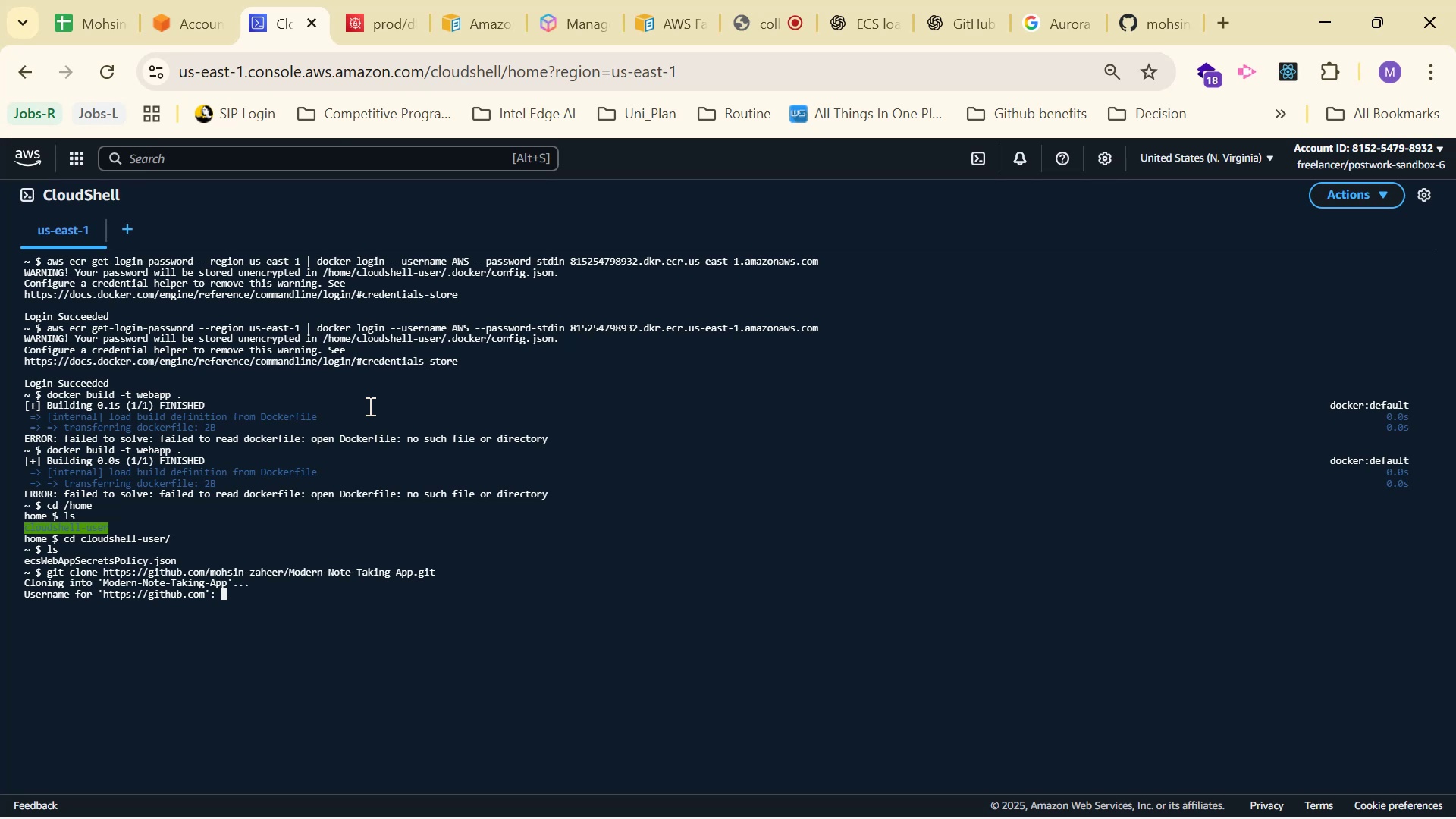 
type(mohsinzaheer)
key(Backspace)
key(Backspace)
key(Backspace)
key(Backspace)
key(Backspace)
key(Backspace)
key(Backspace)
key(Backspace)
key(Backspace)
key(Backspace)
key(Backspace)
key(Backspace)
key(Backspace)
key(Backspace)
key(Backspace)
key(Backspace)
key(Backspace)
key(Backspace)
key(Backspace)
key(Backspace)
key(Backspace)
type(-zaheer)
key(Backspace)
key(Backspace)
key(Backspace)
key(Backspace)
 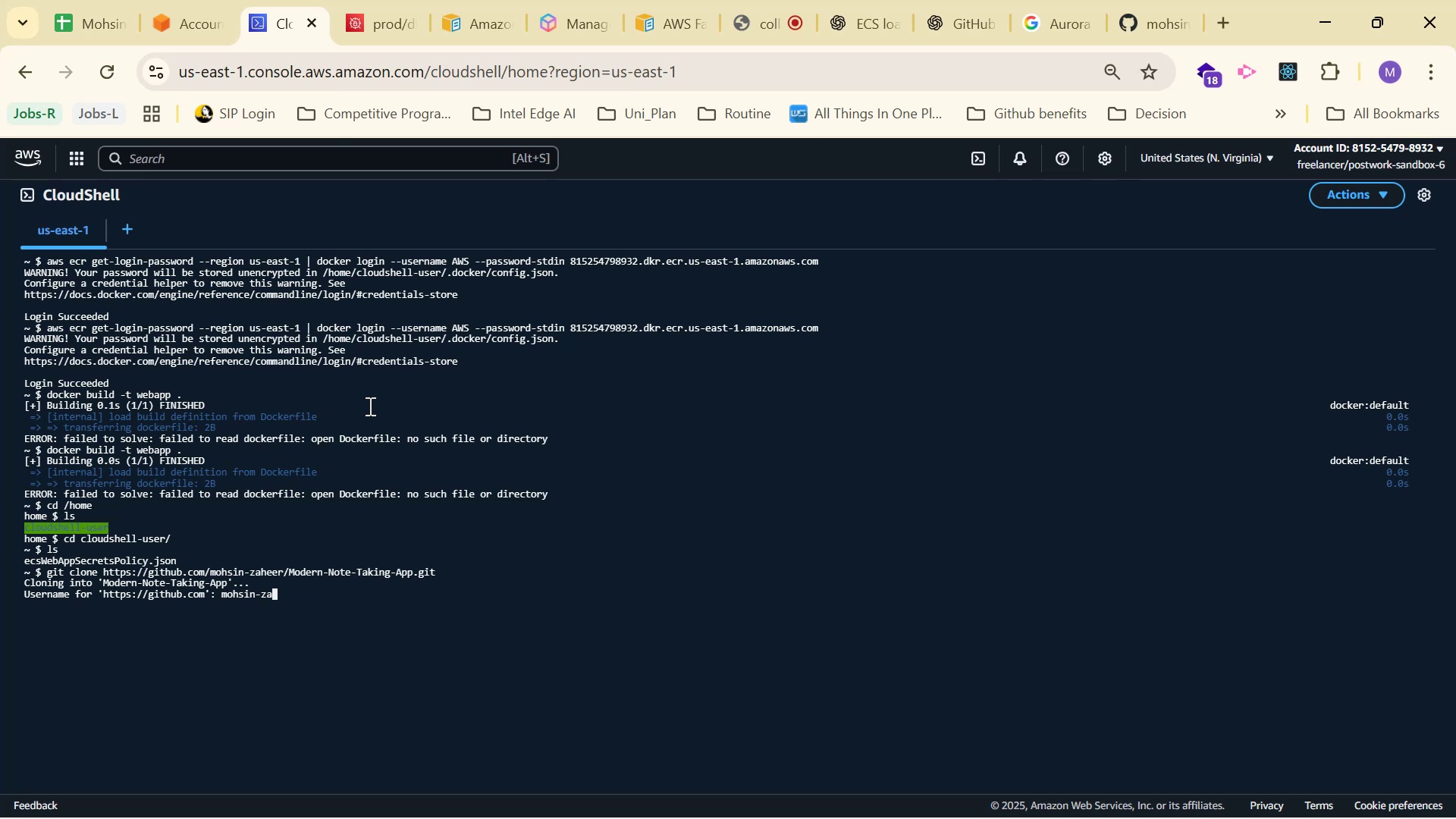 
hold_key(key=ArrowLeft, duration=0.65)
 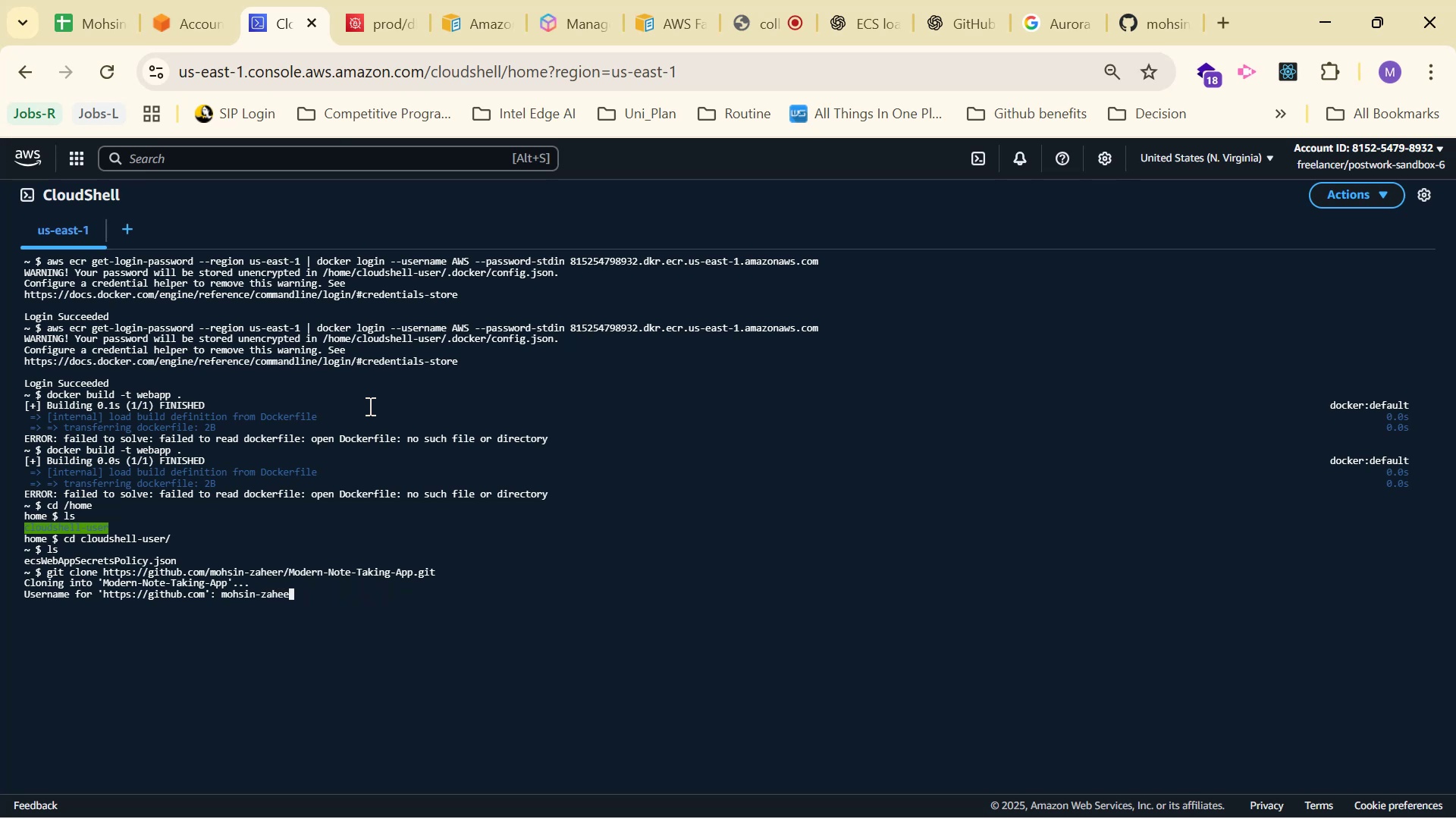 
hold_key(key=Backspace, duration=1.54)
 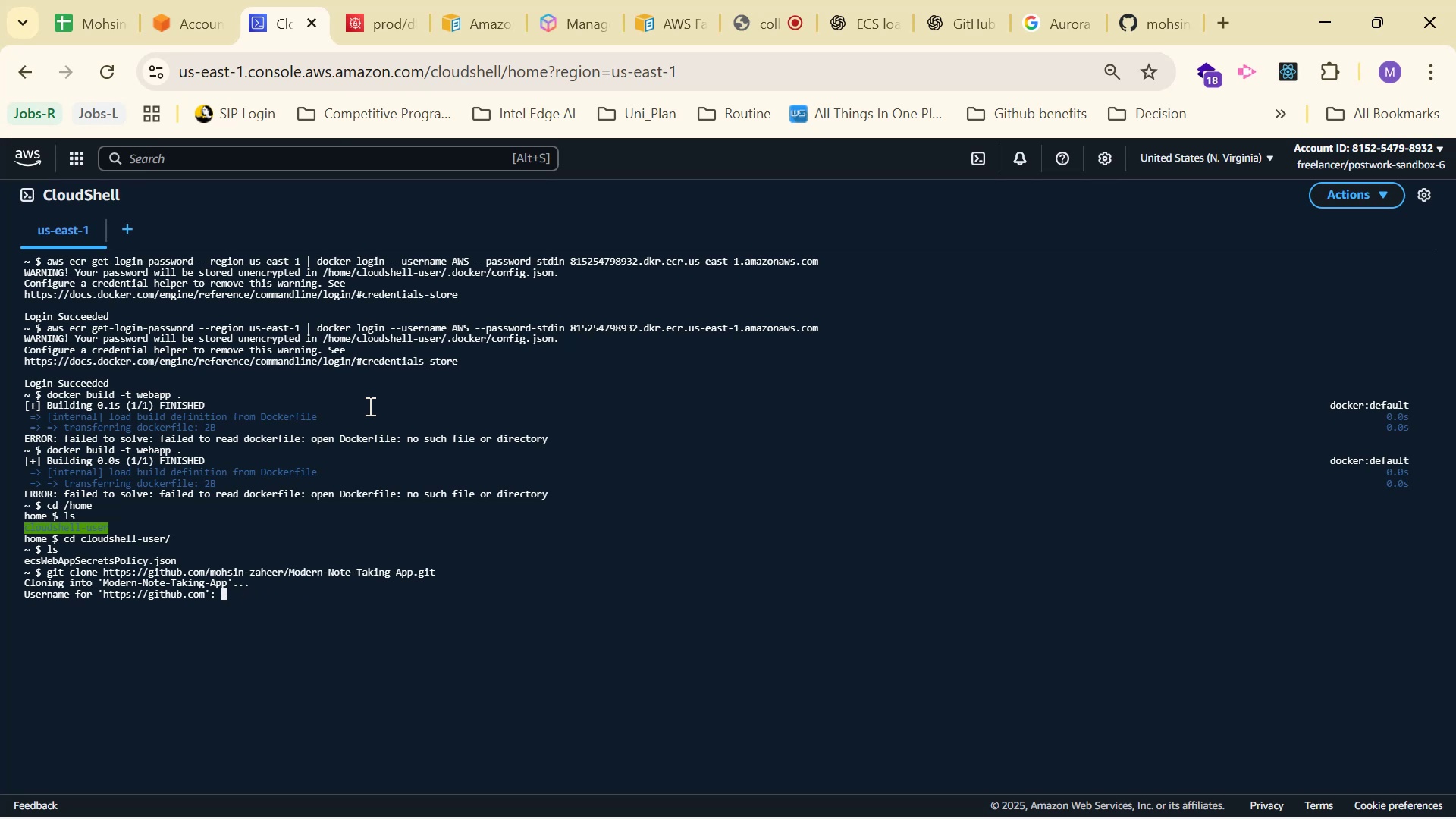 
key(Control+C)
 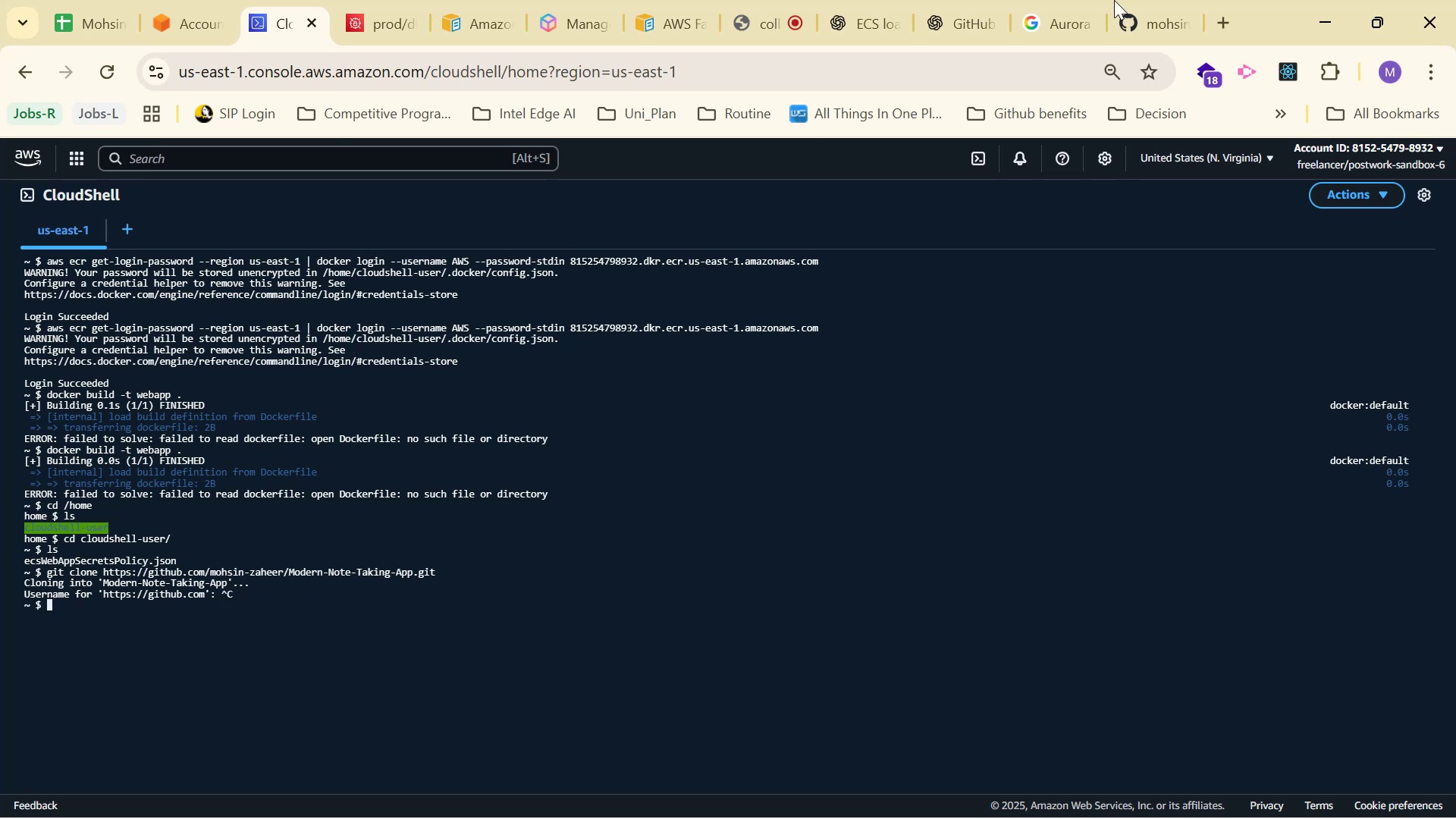 
left_click([1153, 3])
 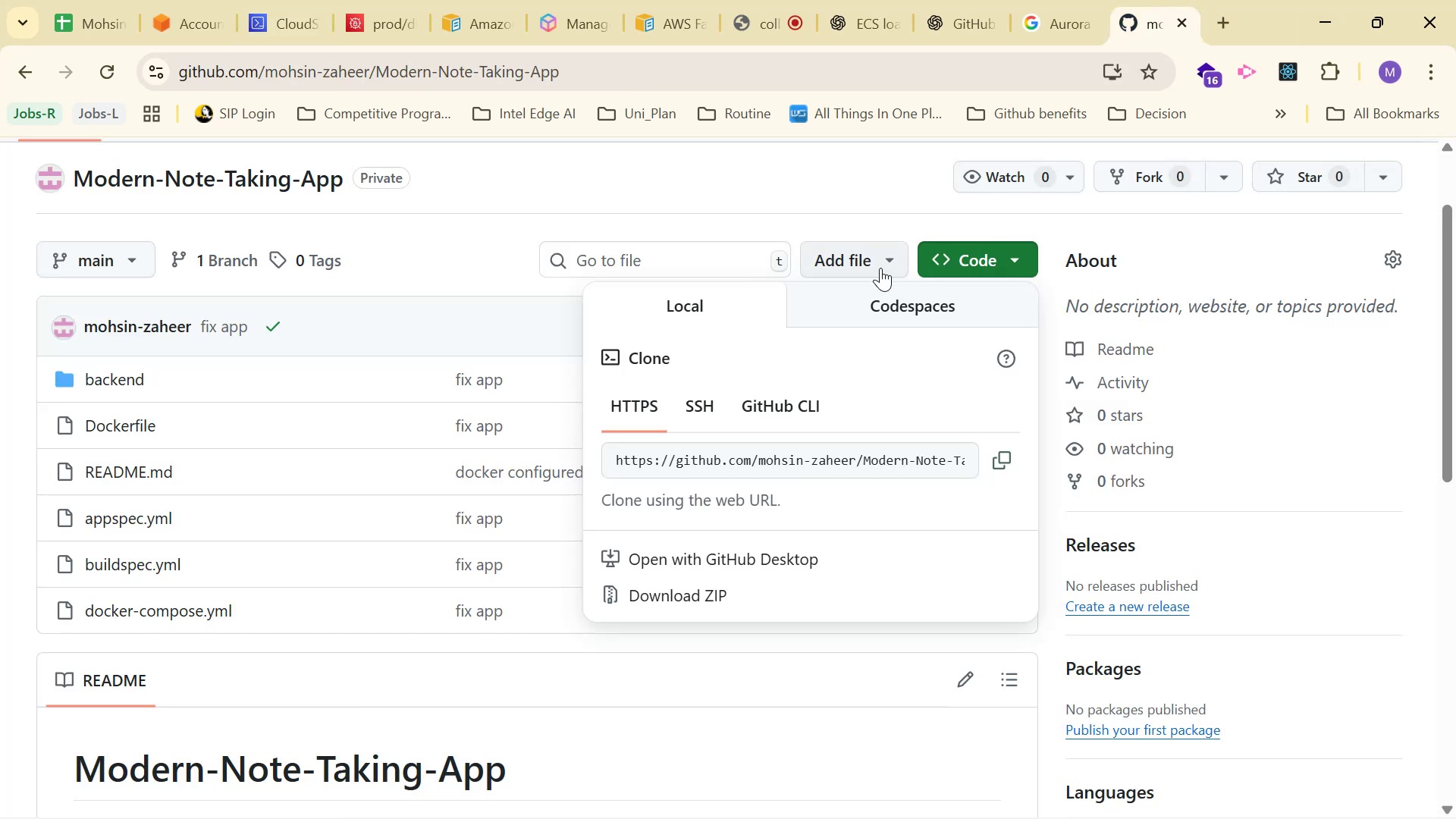 
scroll: coordinate [506, 196], scroll_direction: up, amount: 2.0
 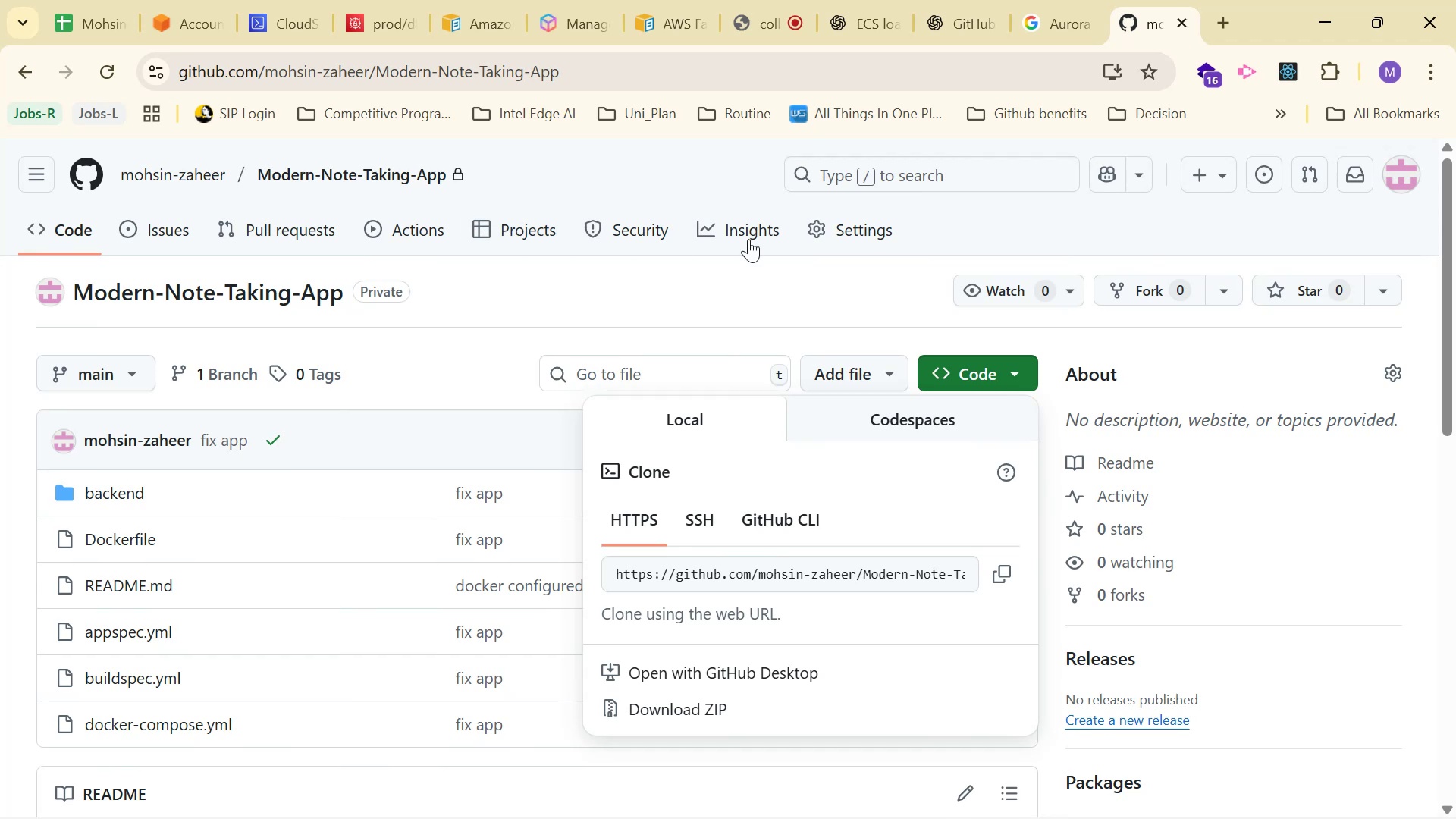 
left_click([826, 220])
 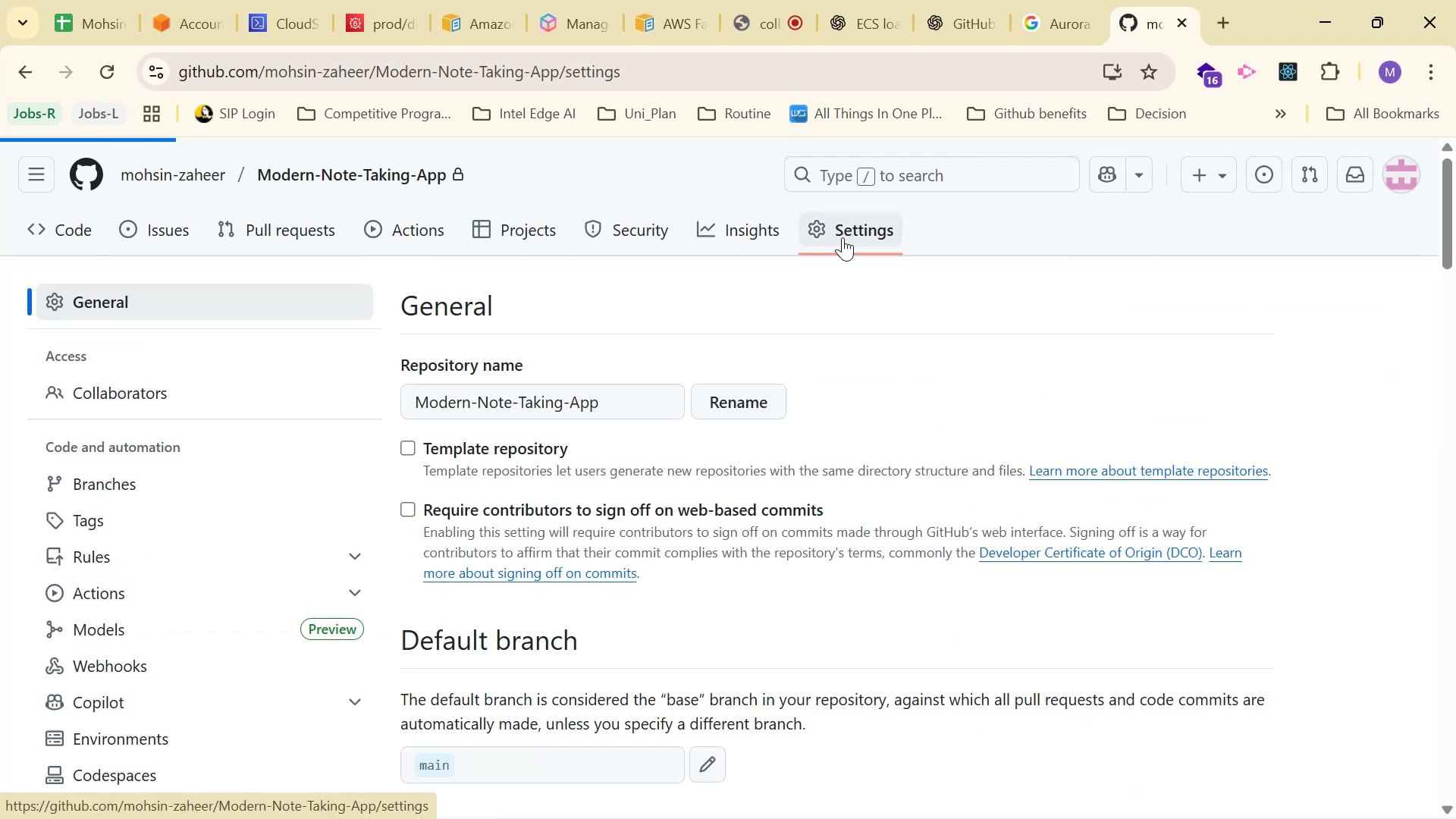 
scroll: coordinate [183, 614], scroll_direction: down, amount: 4.0
 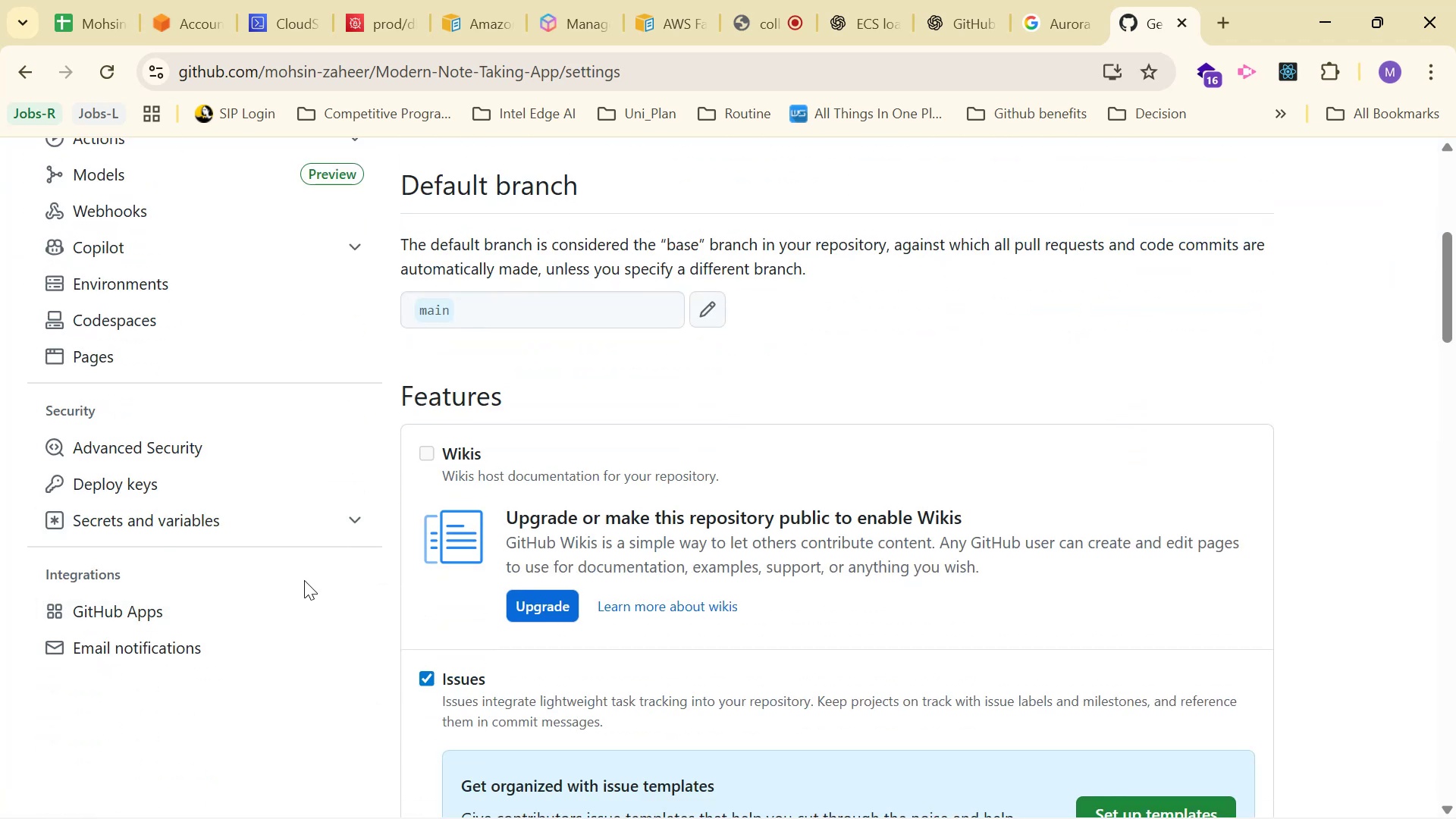 
scroll: coordinate [228, 528], scroll_direction: none, amount: 0.0
 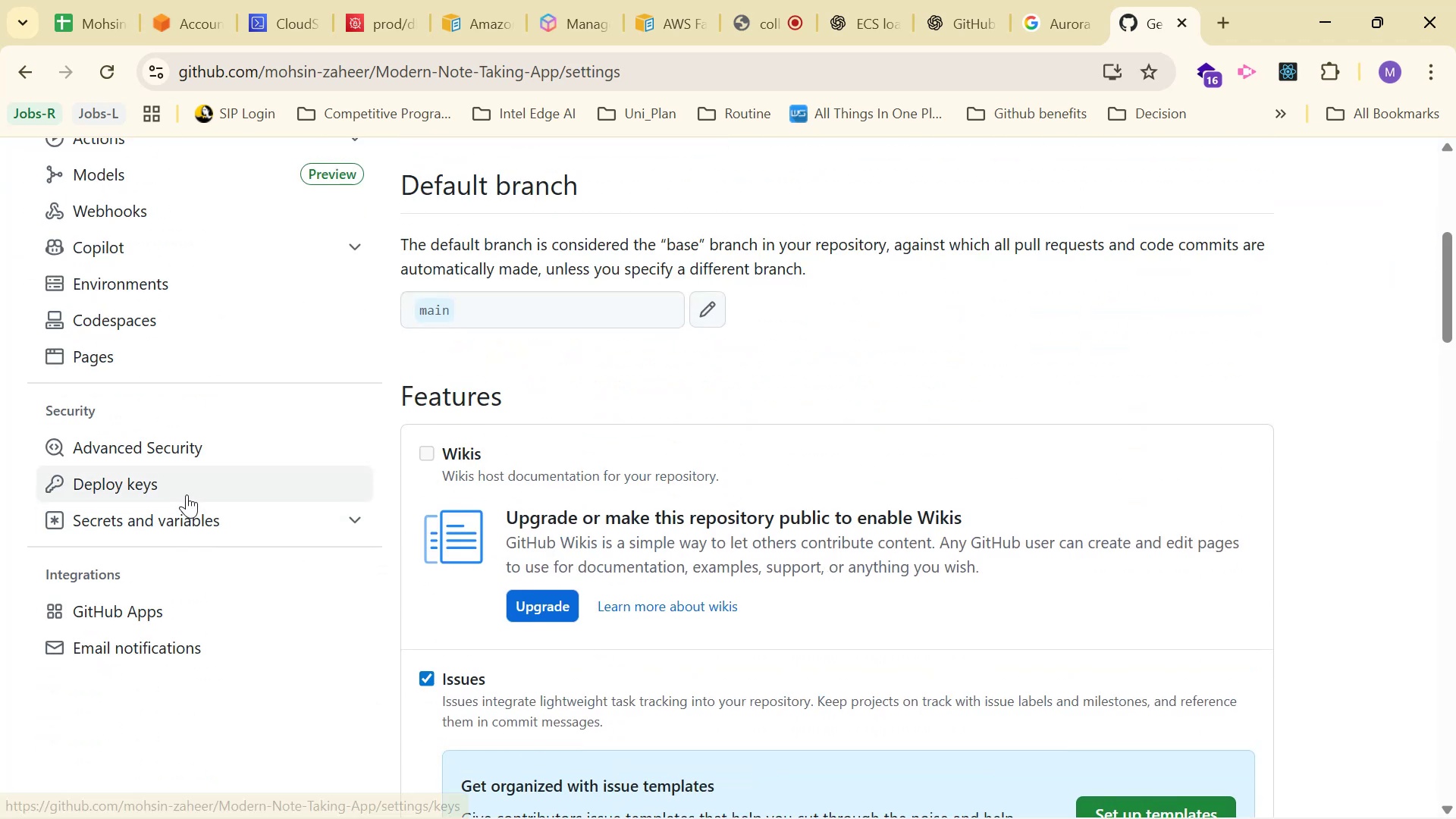 
scroll: coordinate [198, 403], scroll_direction: up, amount: 4.0
 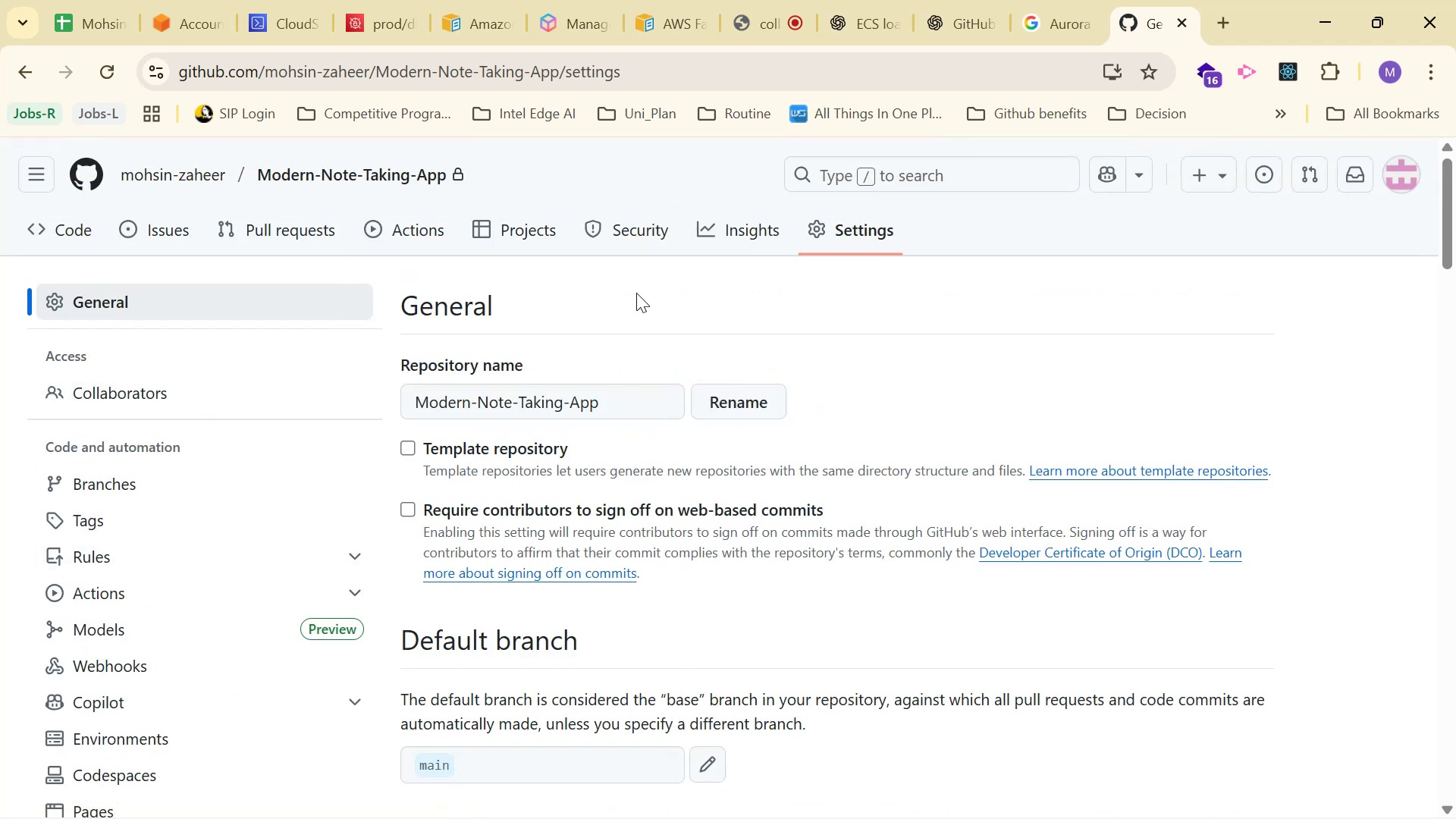 
scroll: coordinate [1147, 427], scroll_direction: down, amount: 27.0
 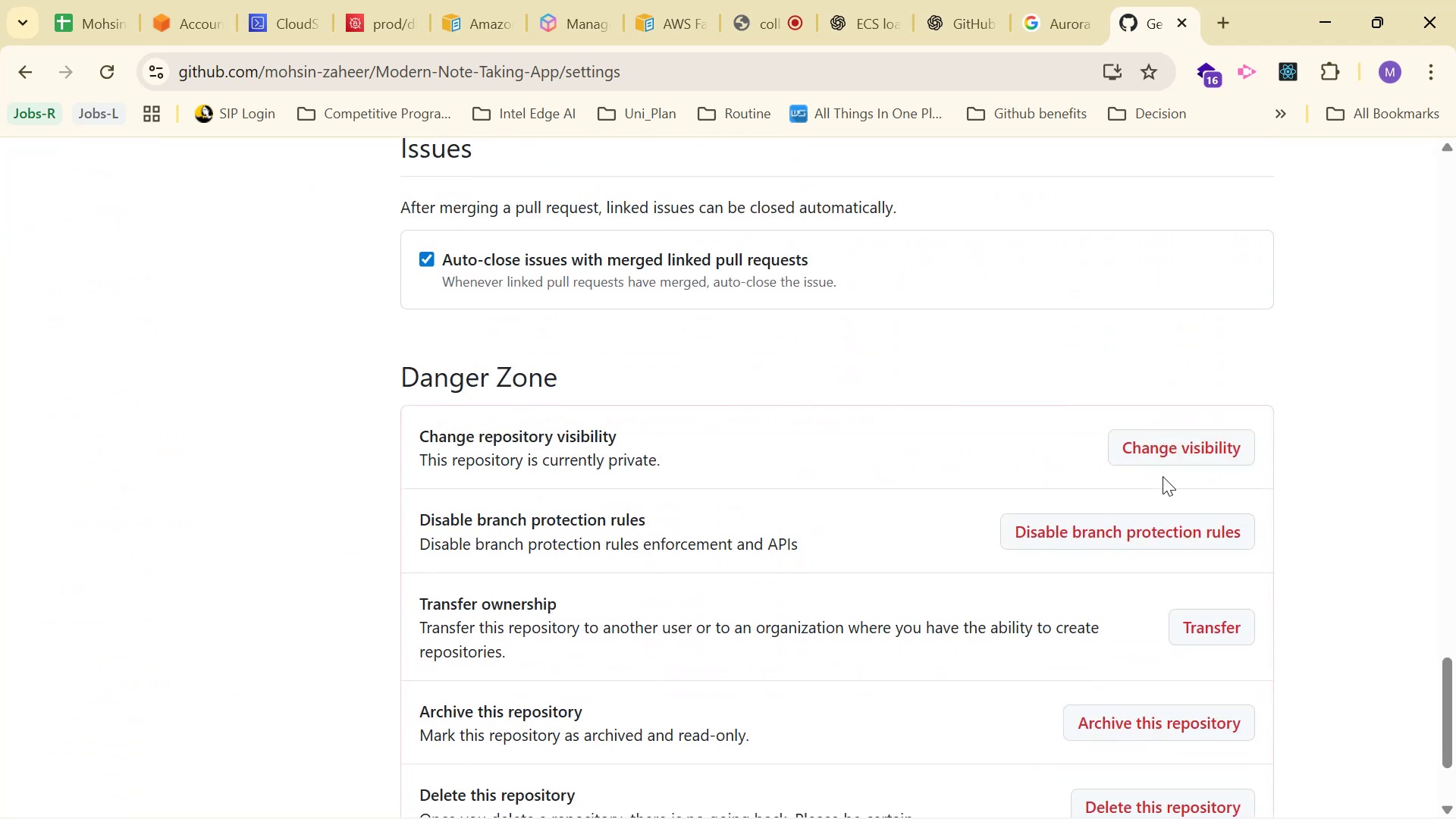 
left_click([1169, 441])
 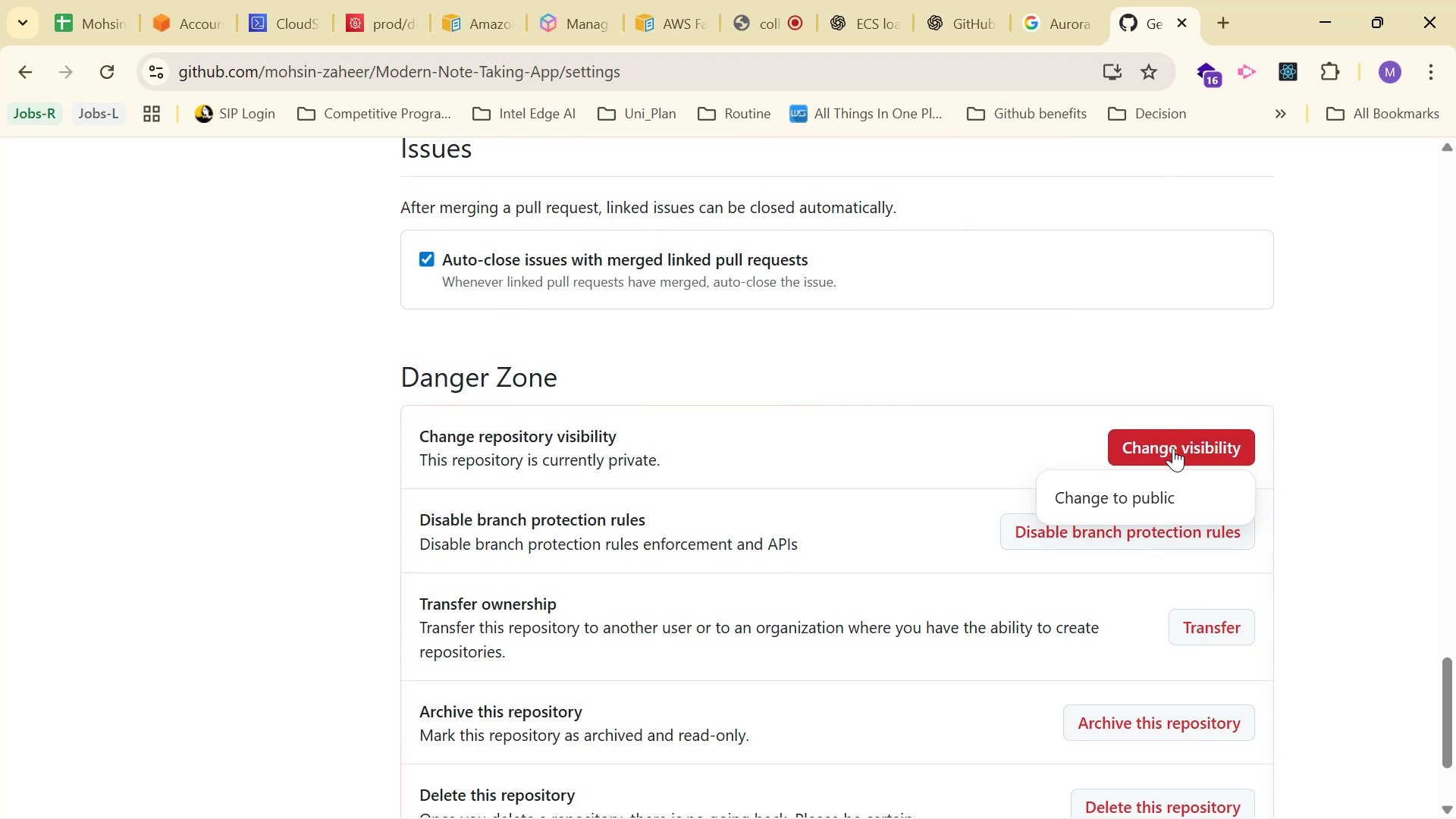 
left_click([1170, 482])
 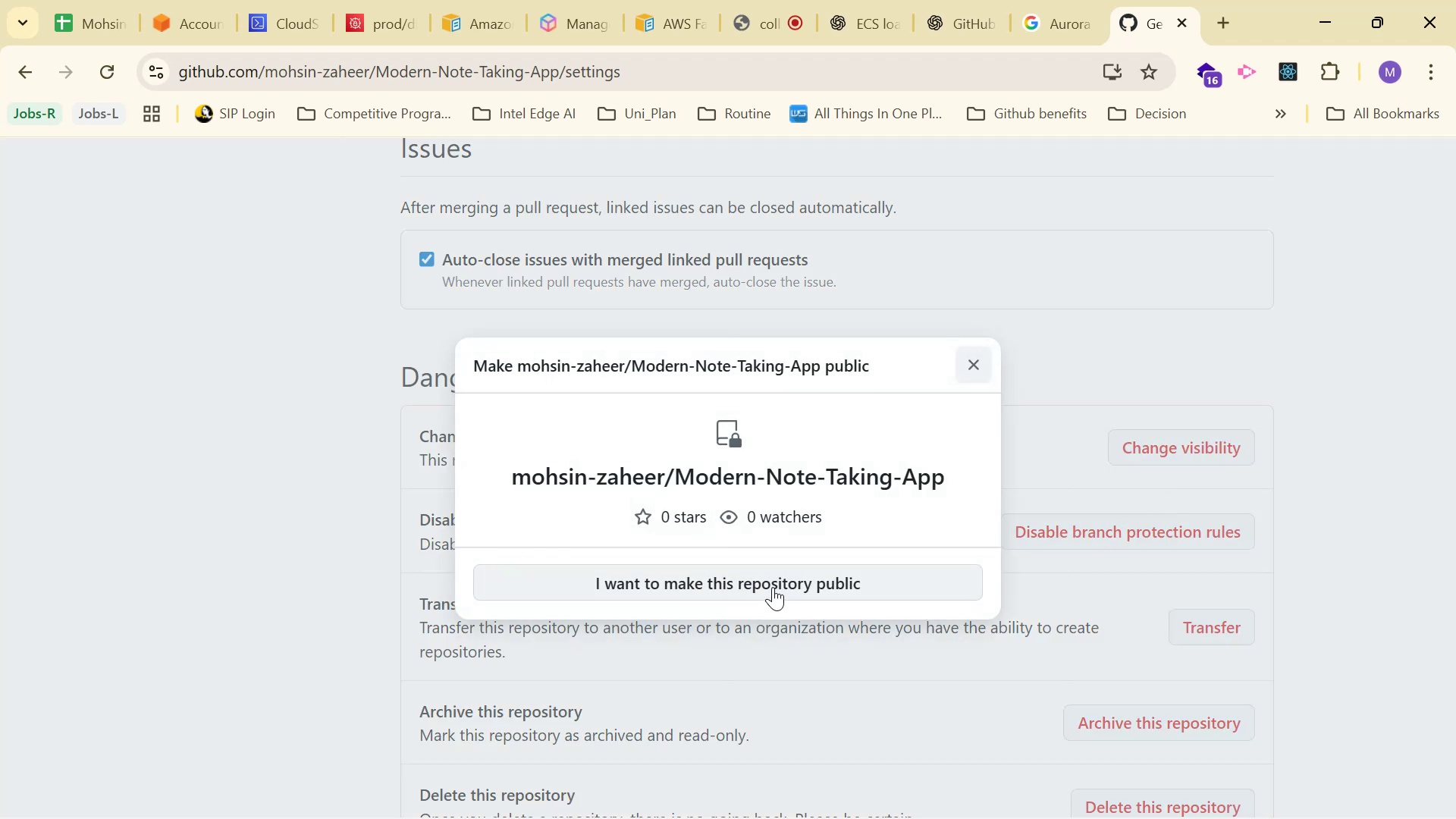 
left_click([766, 592])
 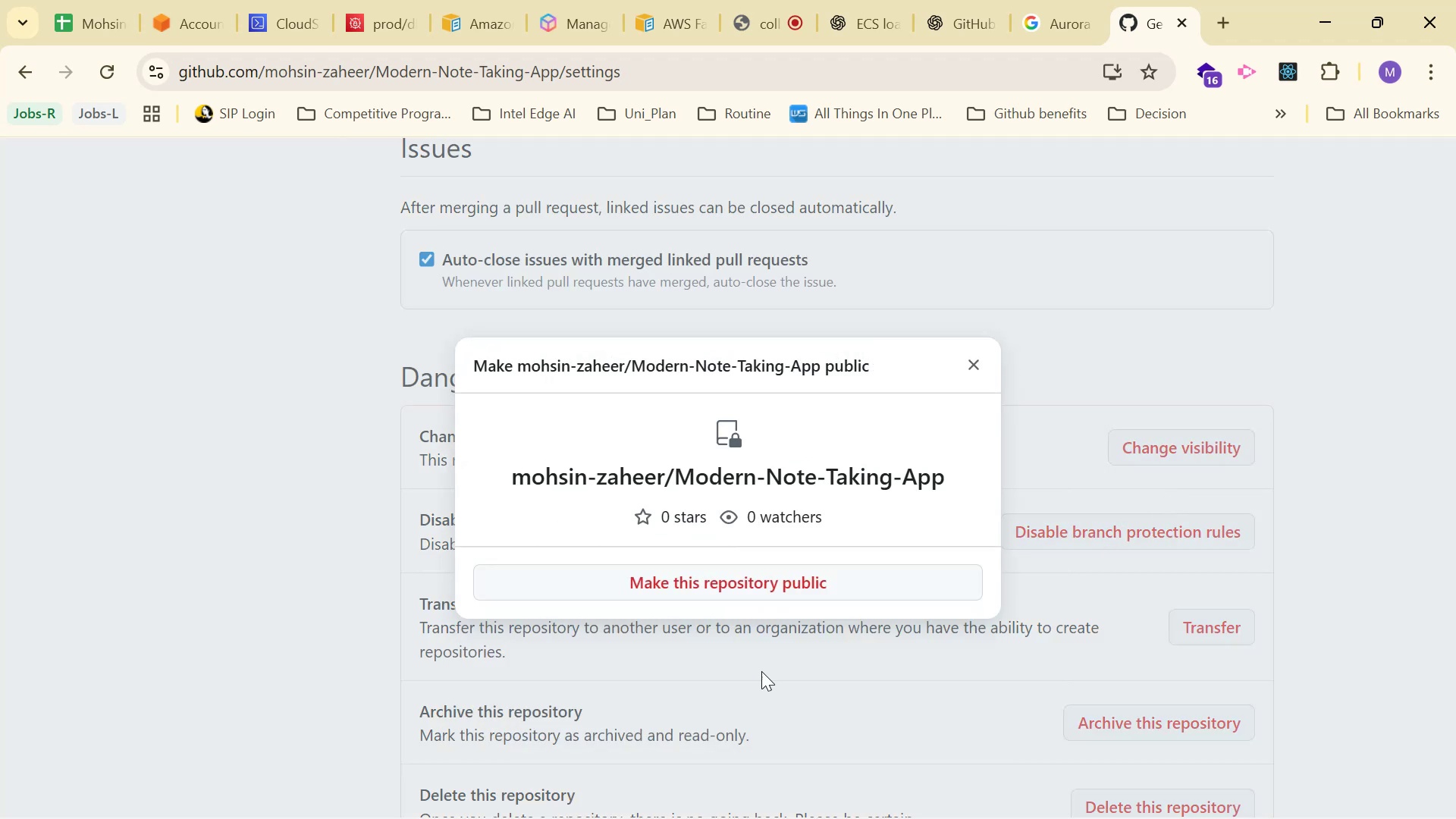 
left_click([780, 575])
 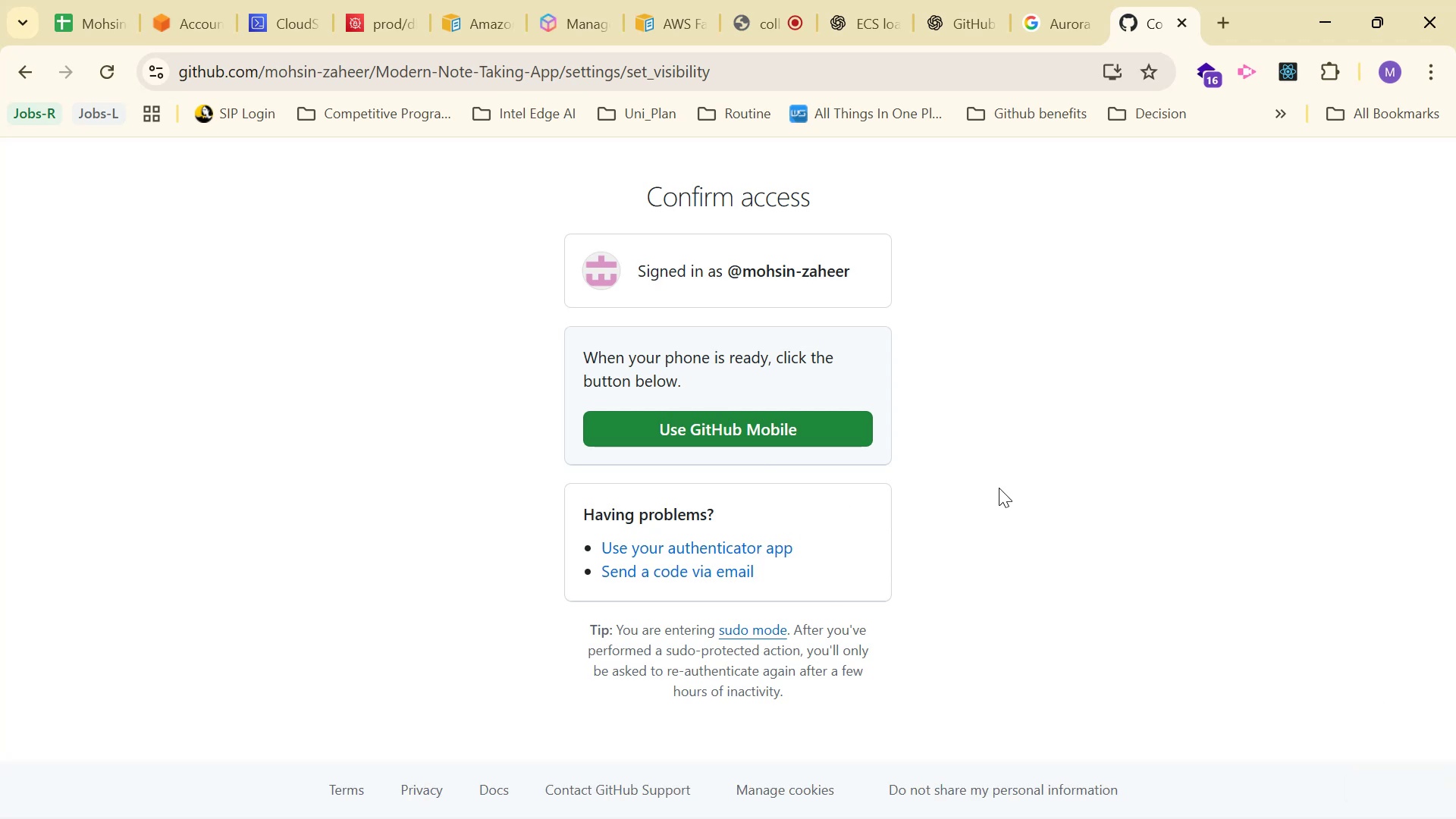 
wait(49.94)
 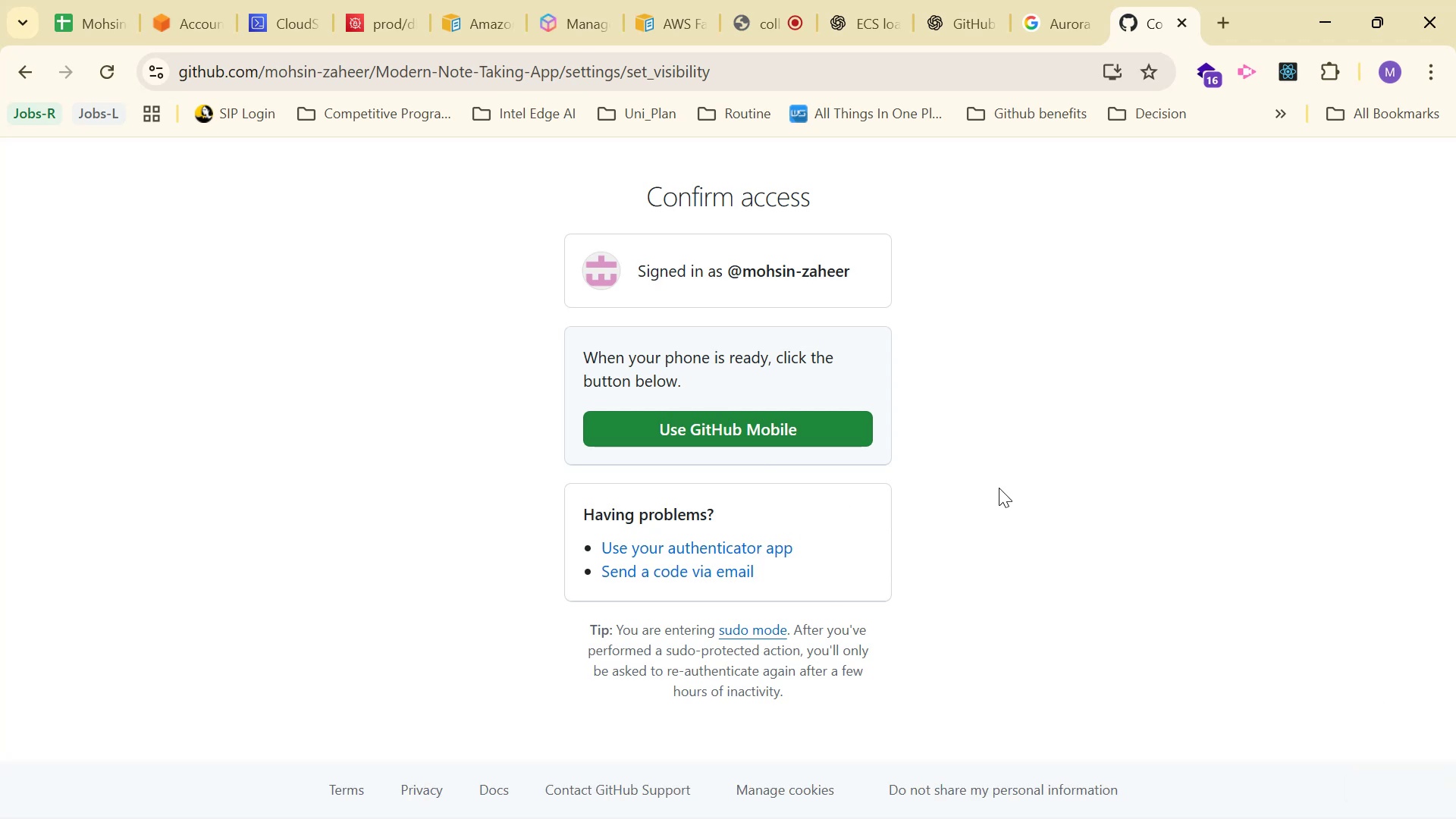 
left_click([828, 435])
 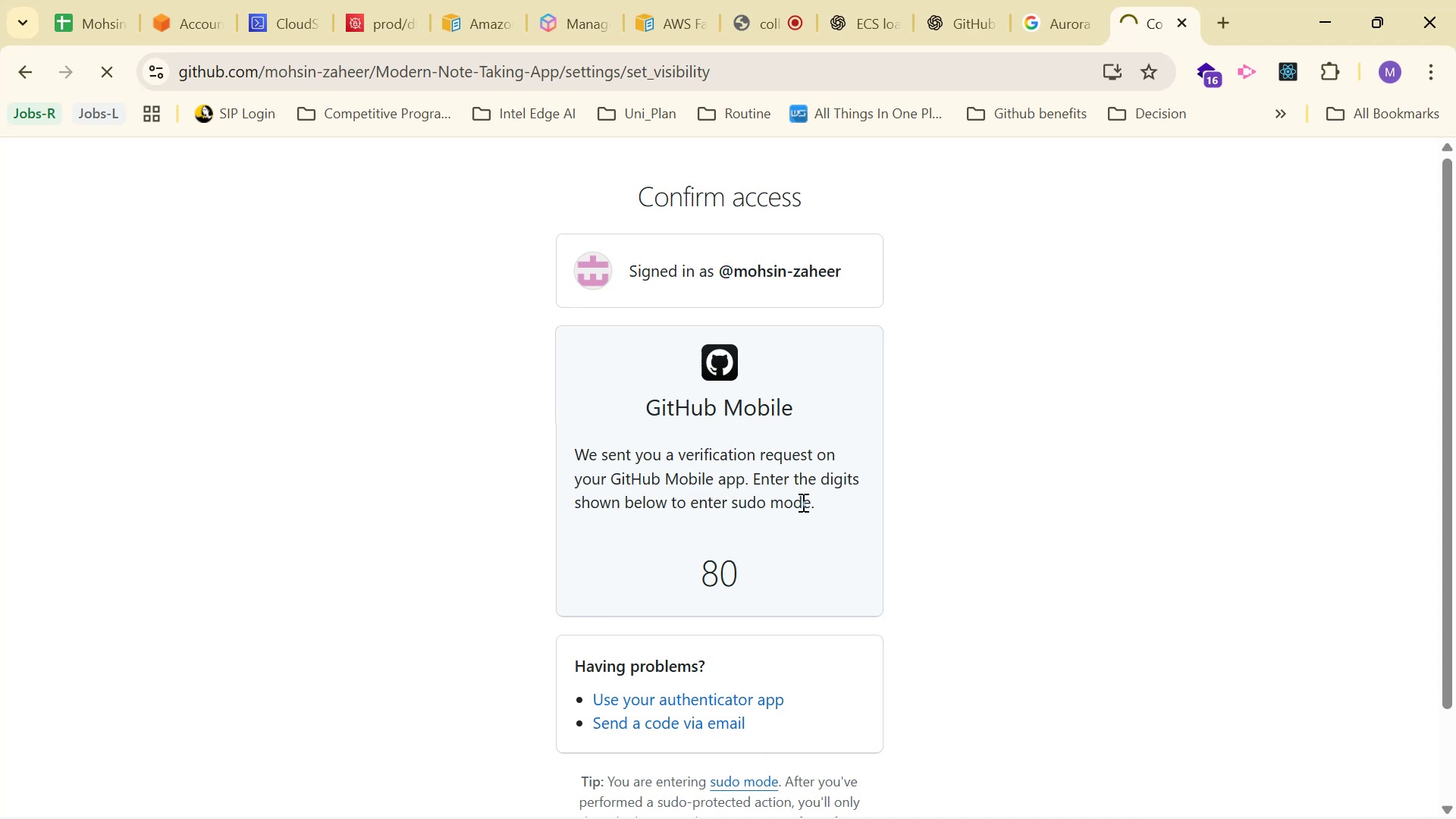 
wait(37.28)
 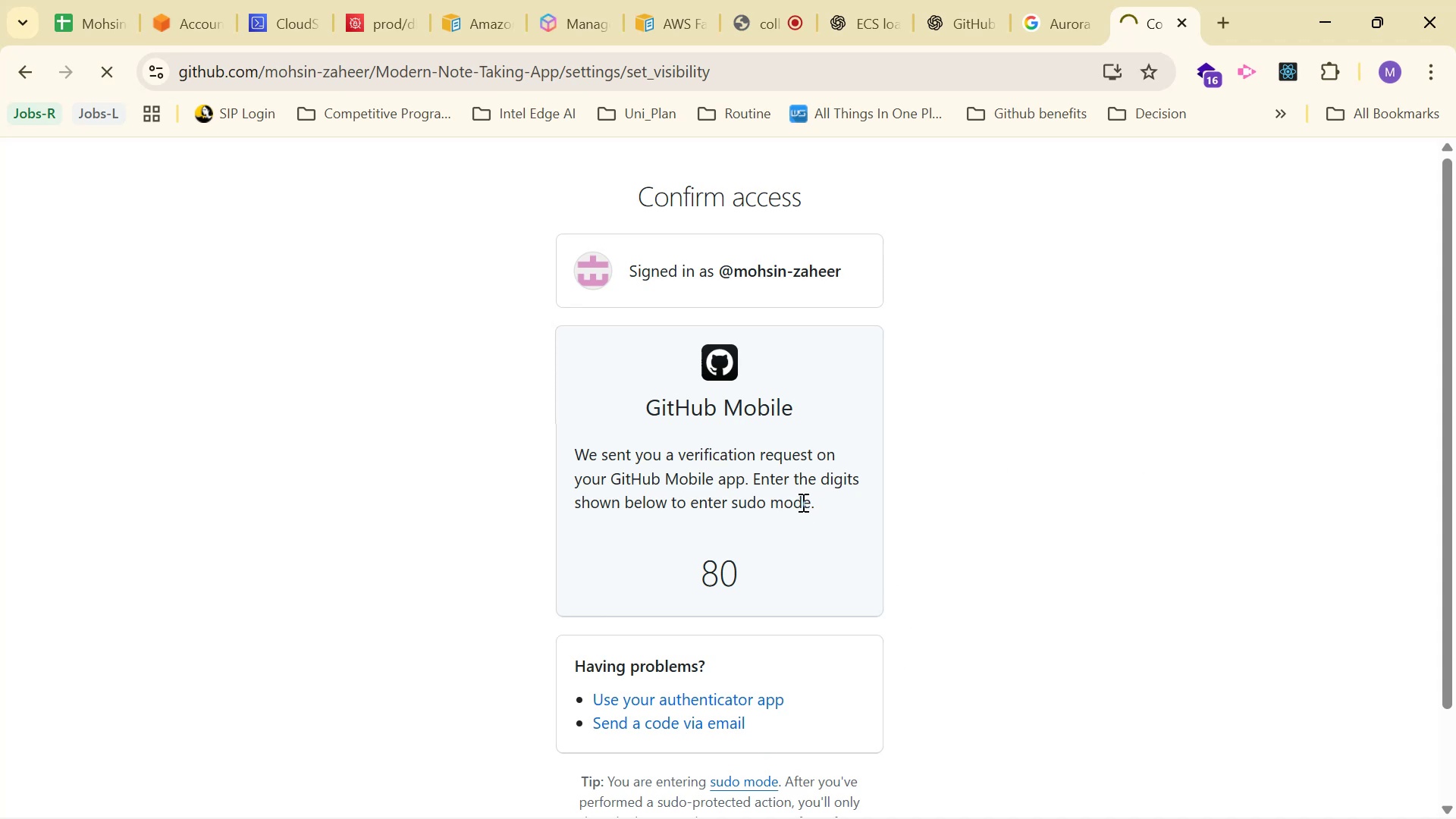 
scroll: coordinate [1188, 293], scroll_direction: down, amount: 27.0
 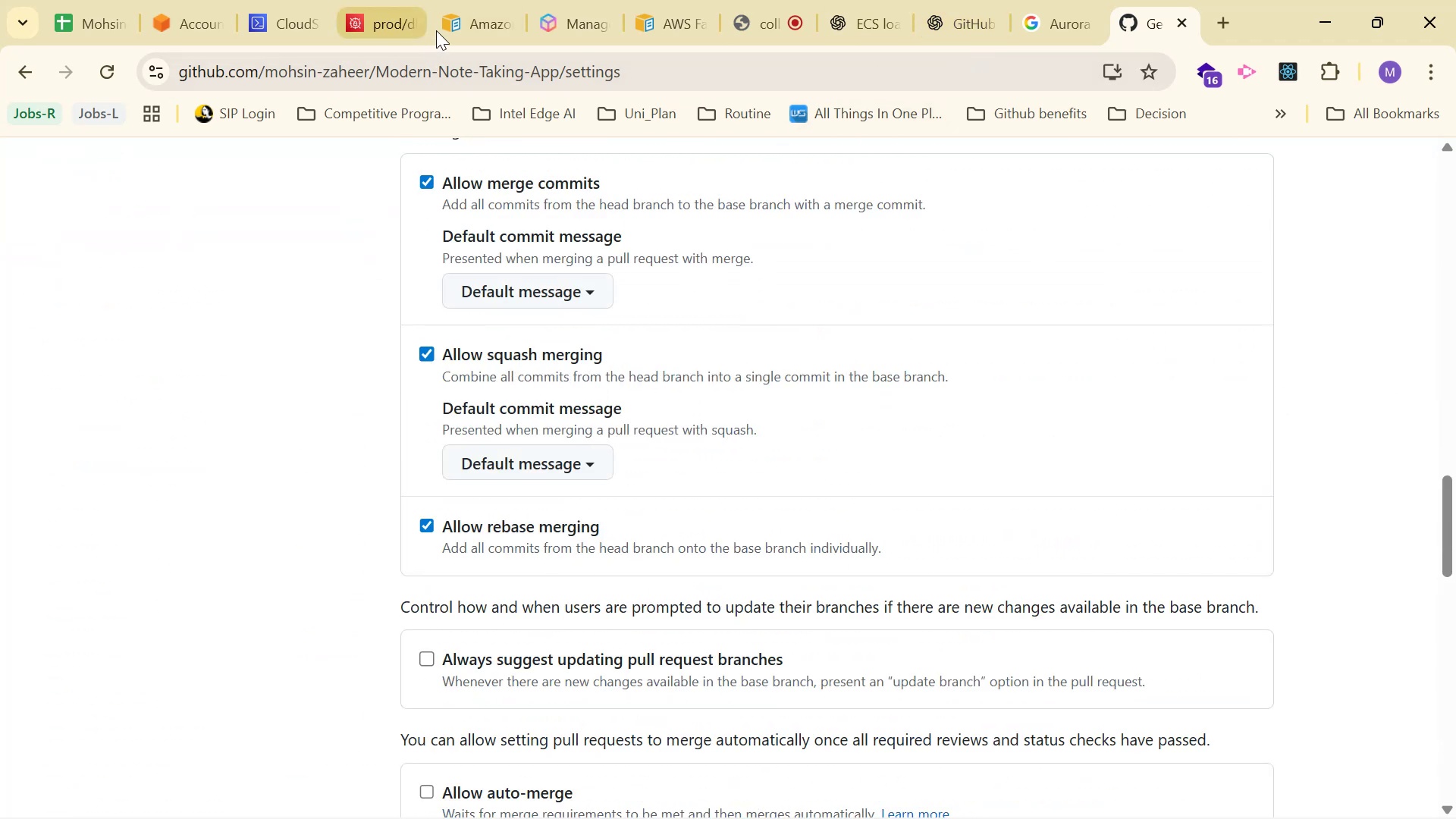 
left_click([303, 27])
 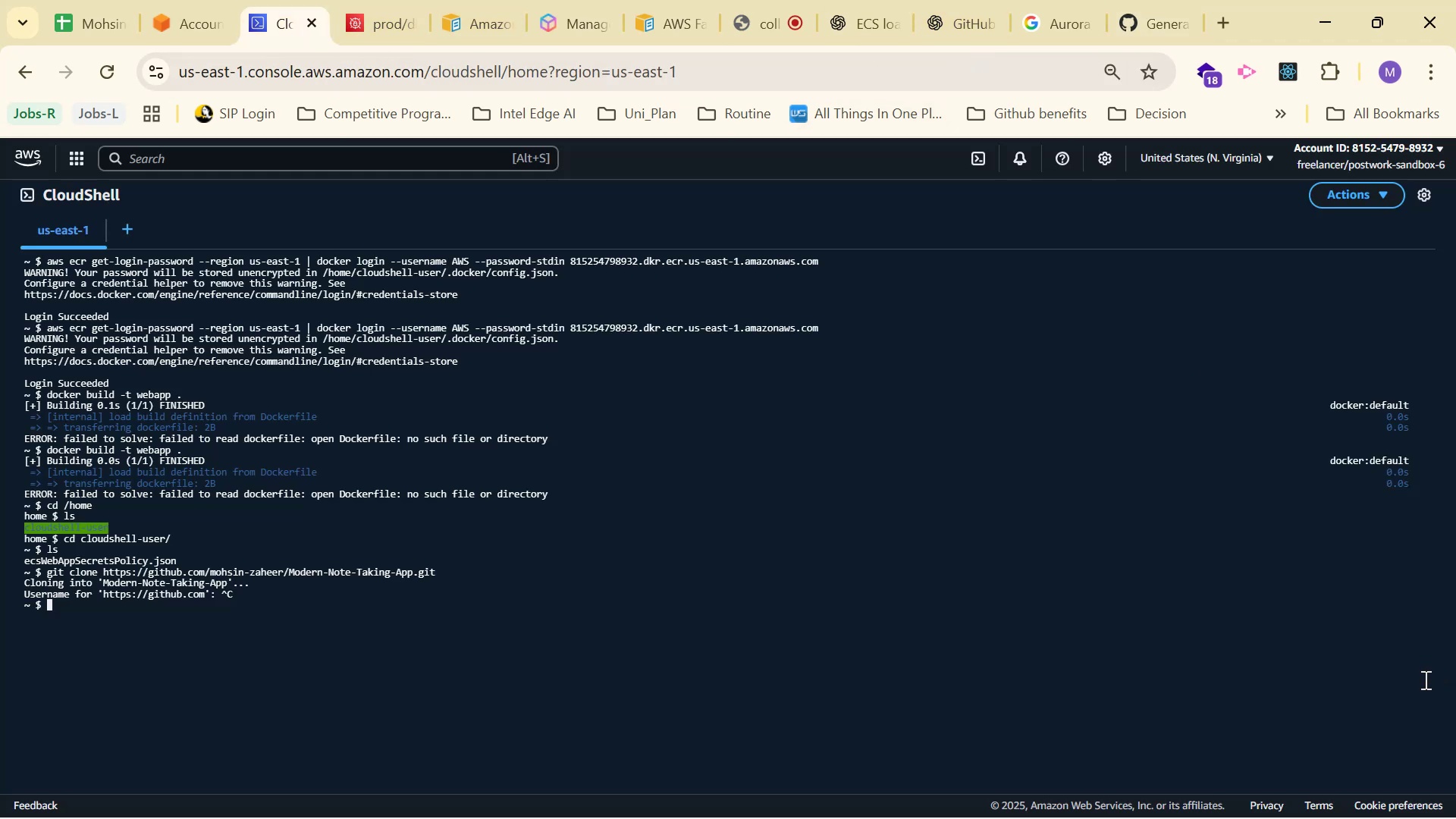 
key(ArrowUp)
 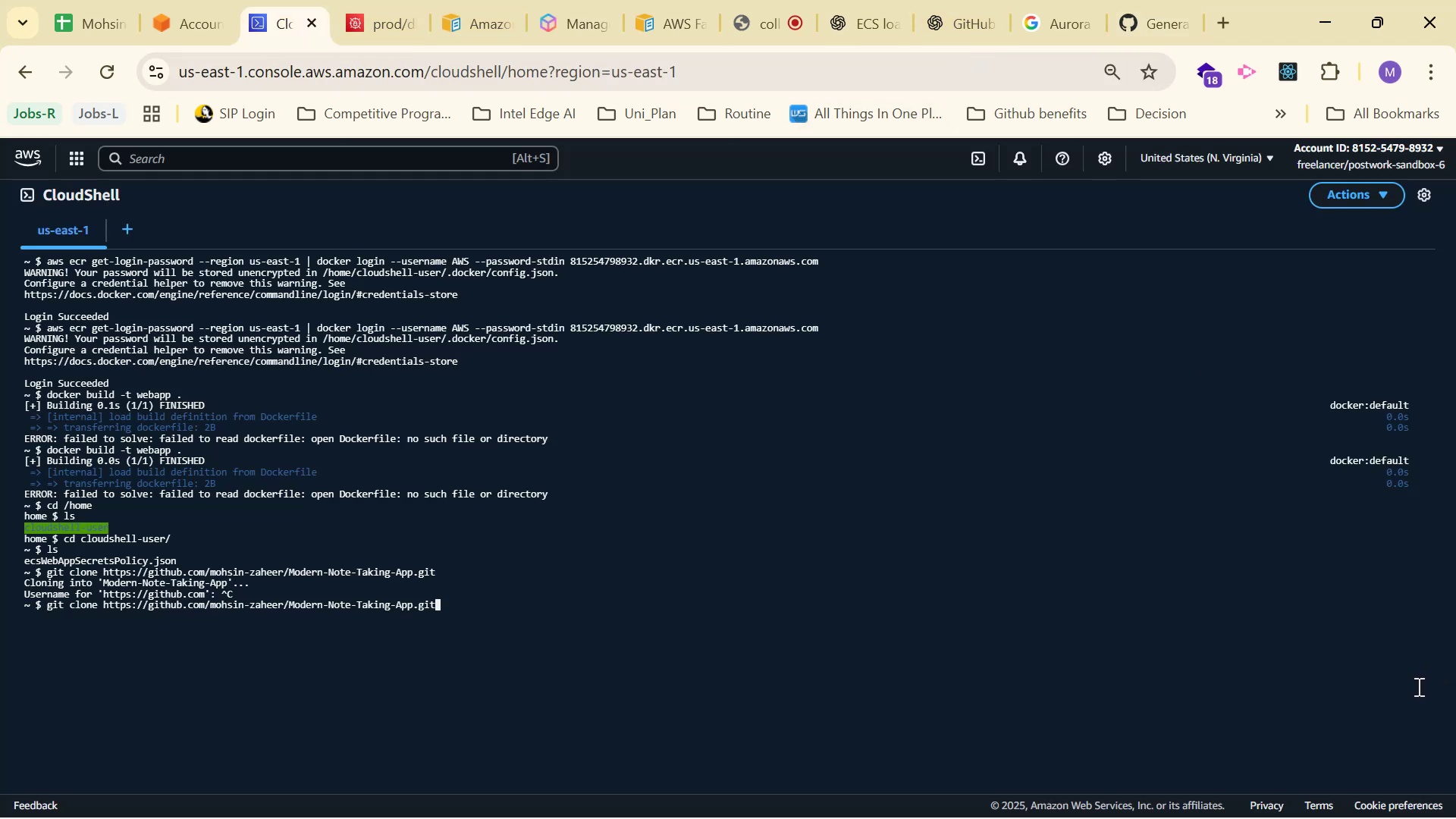 
key(Enter)
 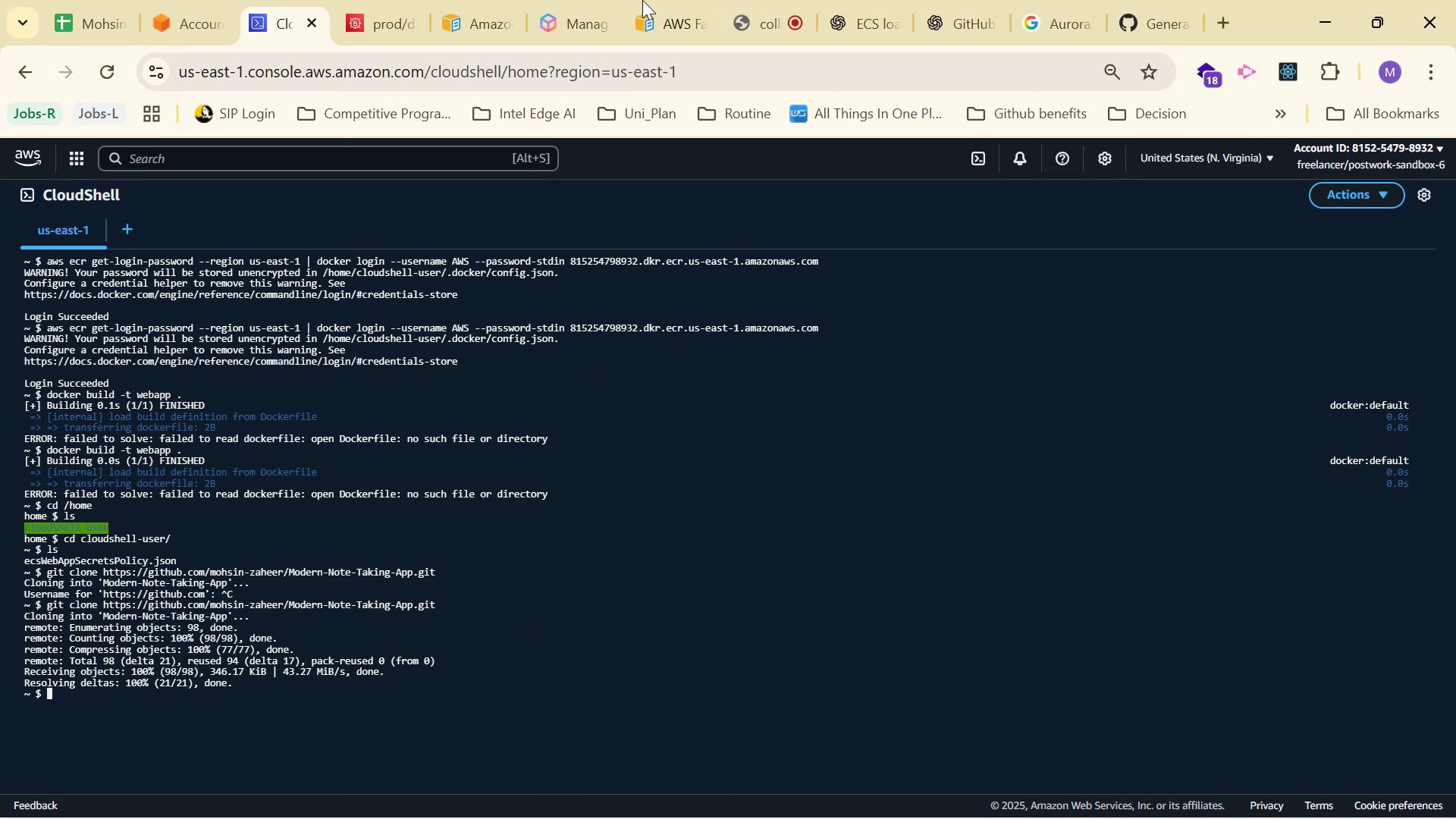 
wait(16.04)
 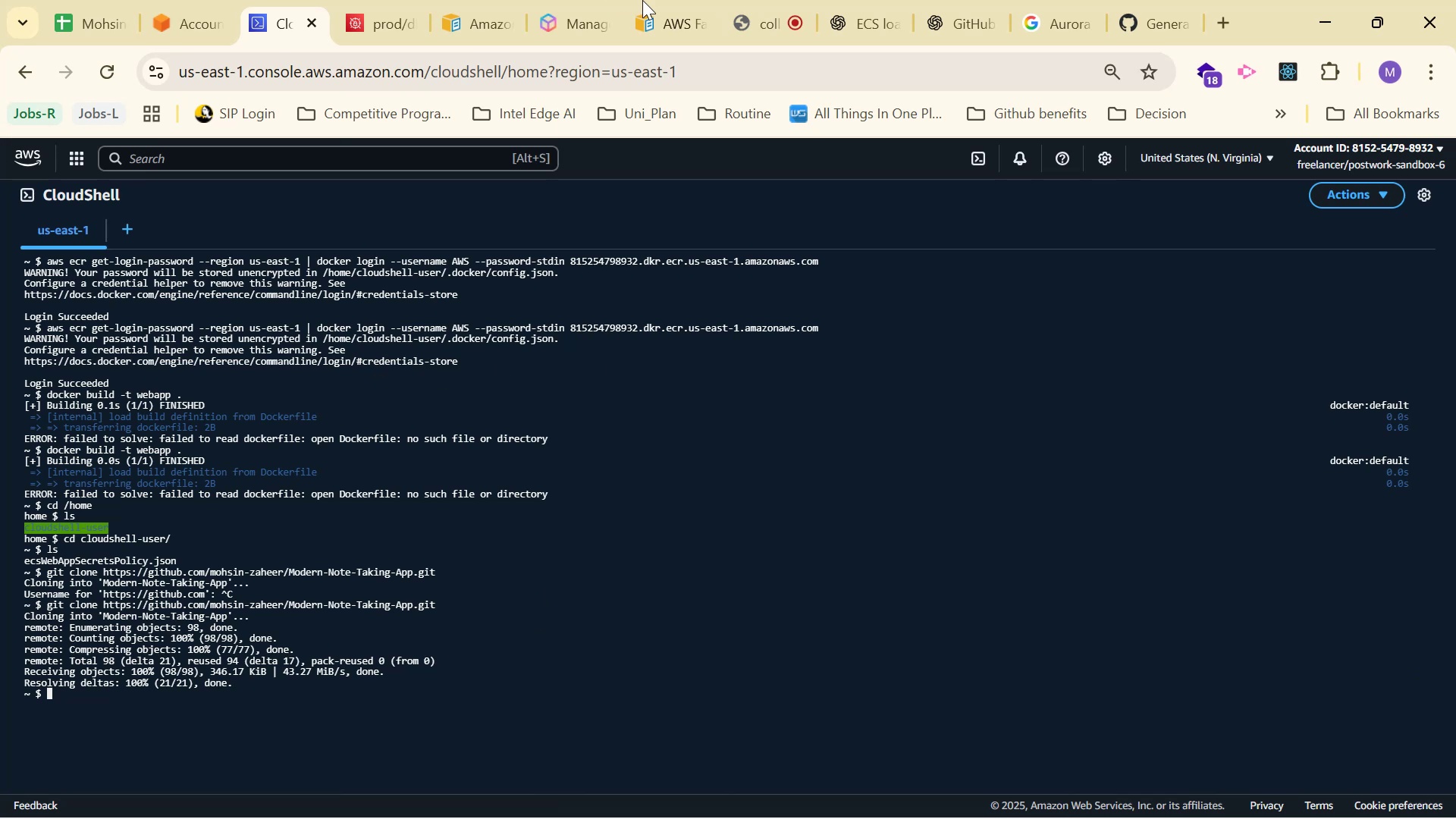 
type(ls)
 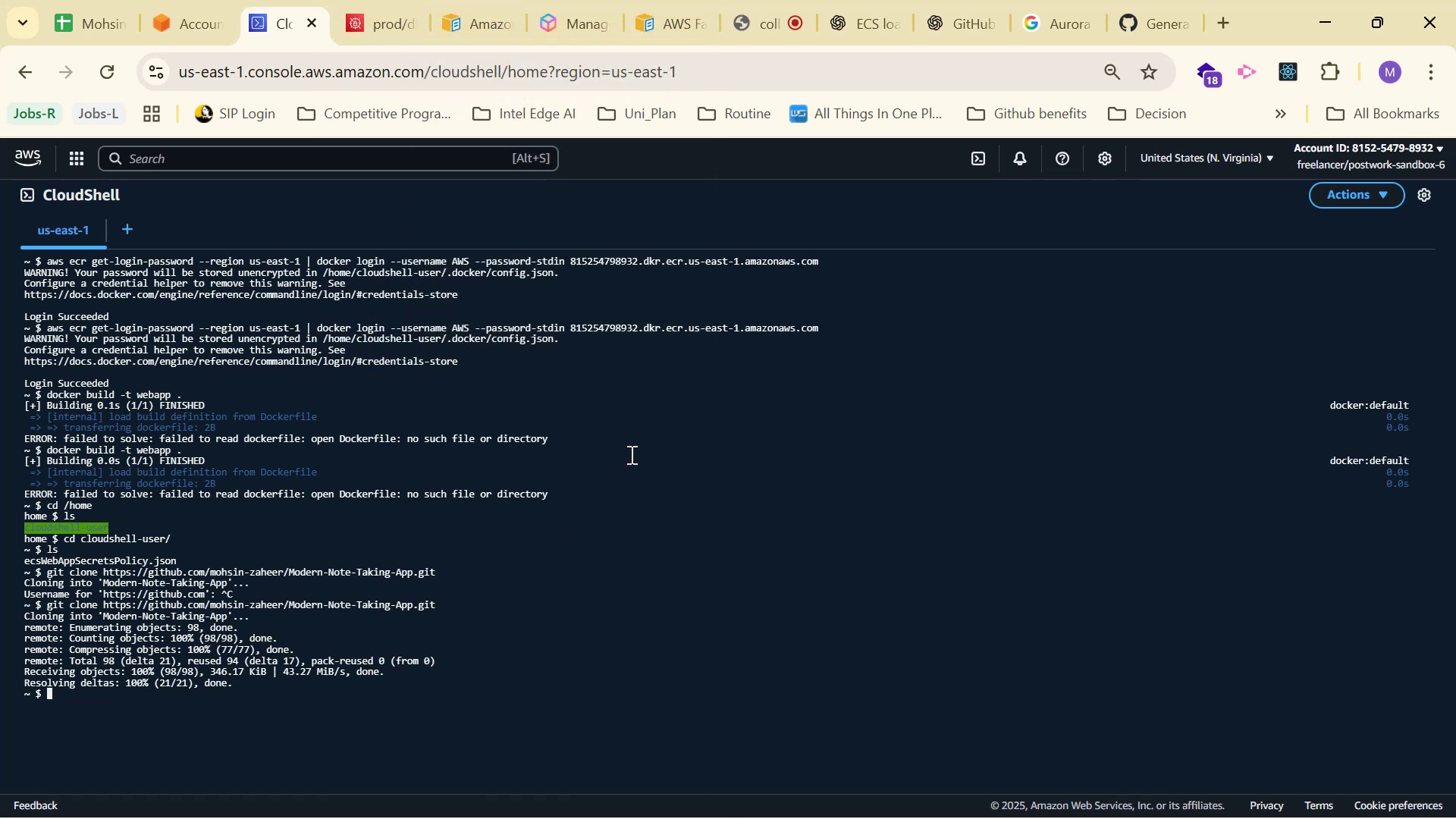 
key(Enter)
 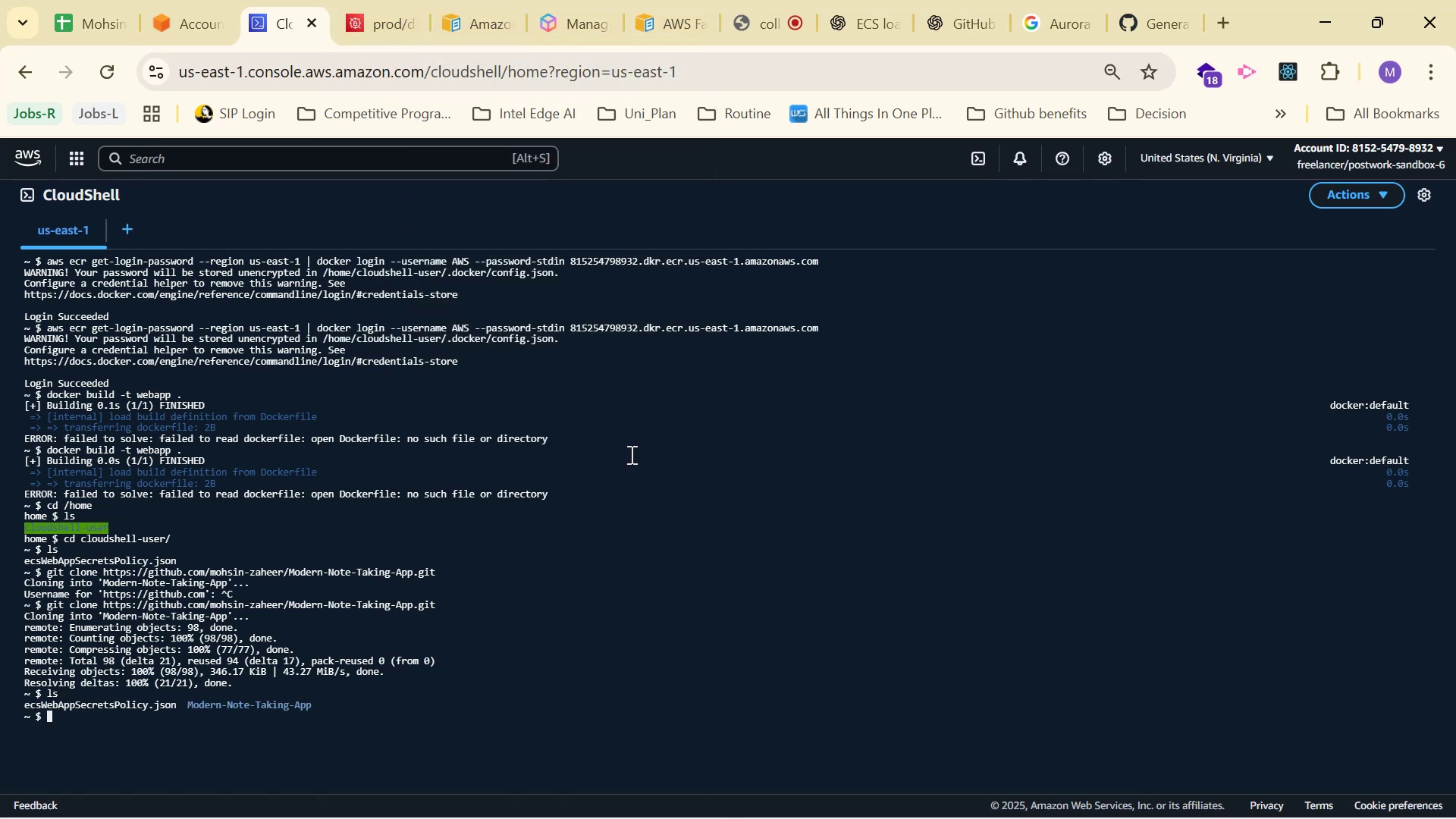 
type(cd Mod)
key(Tab)
 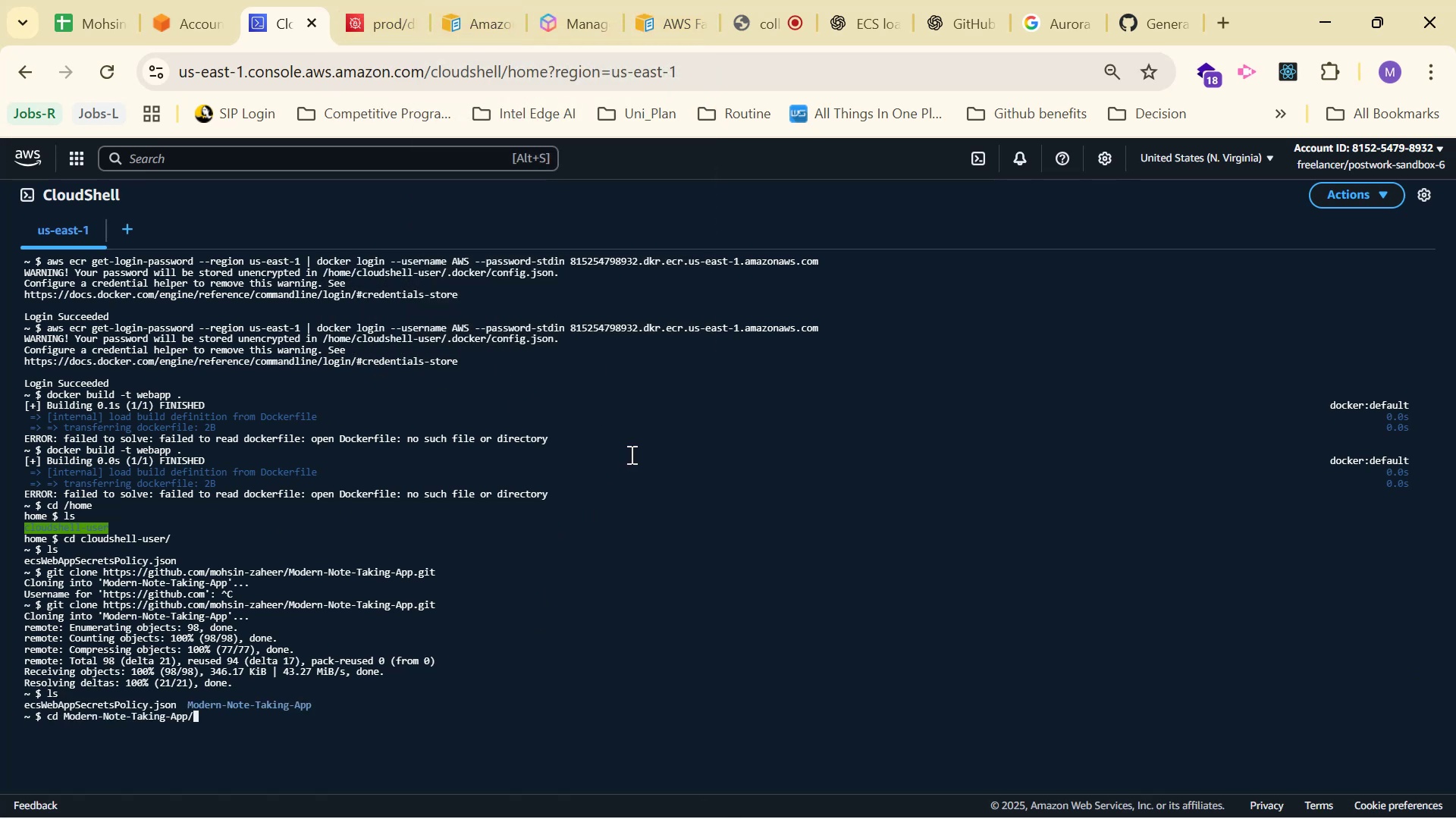 
key(Enter)
 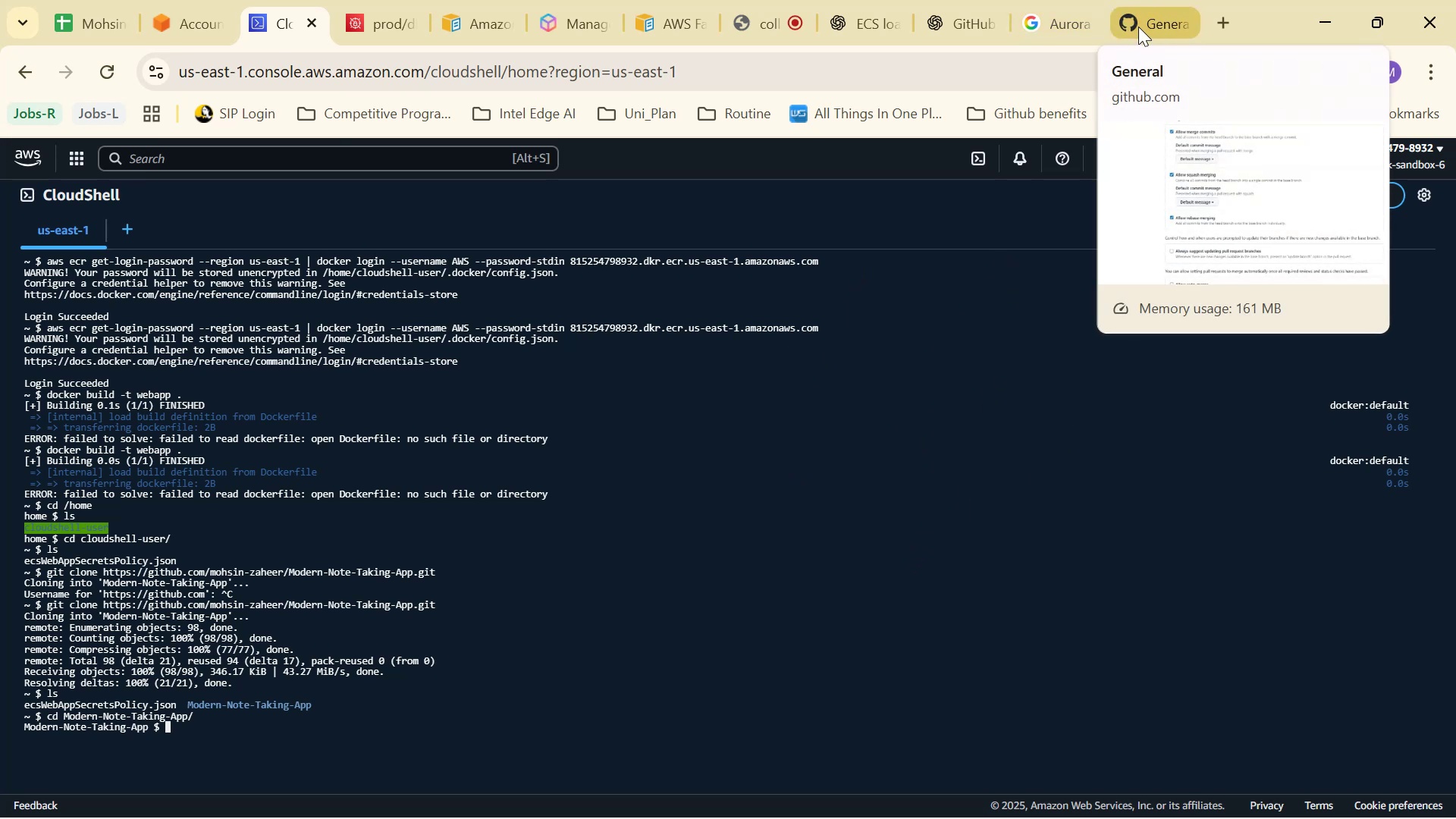 
wait(23.39)
 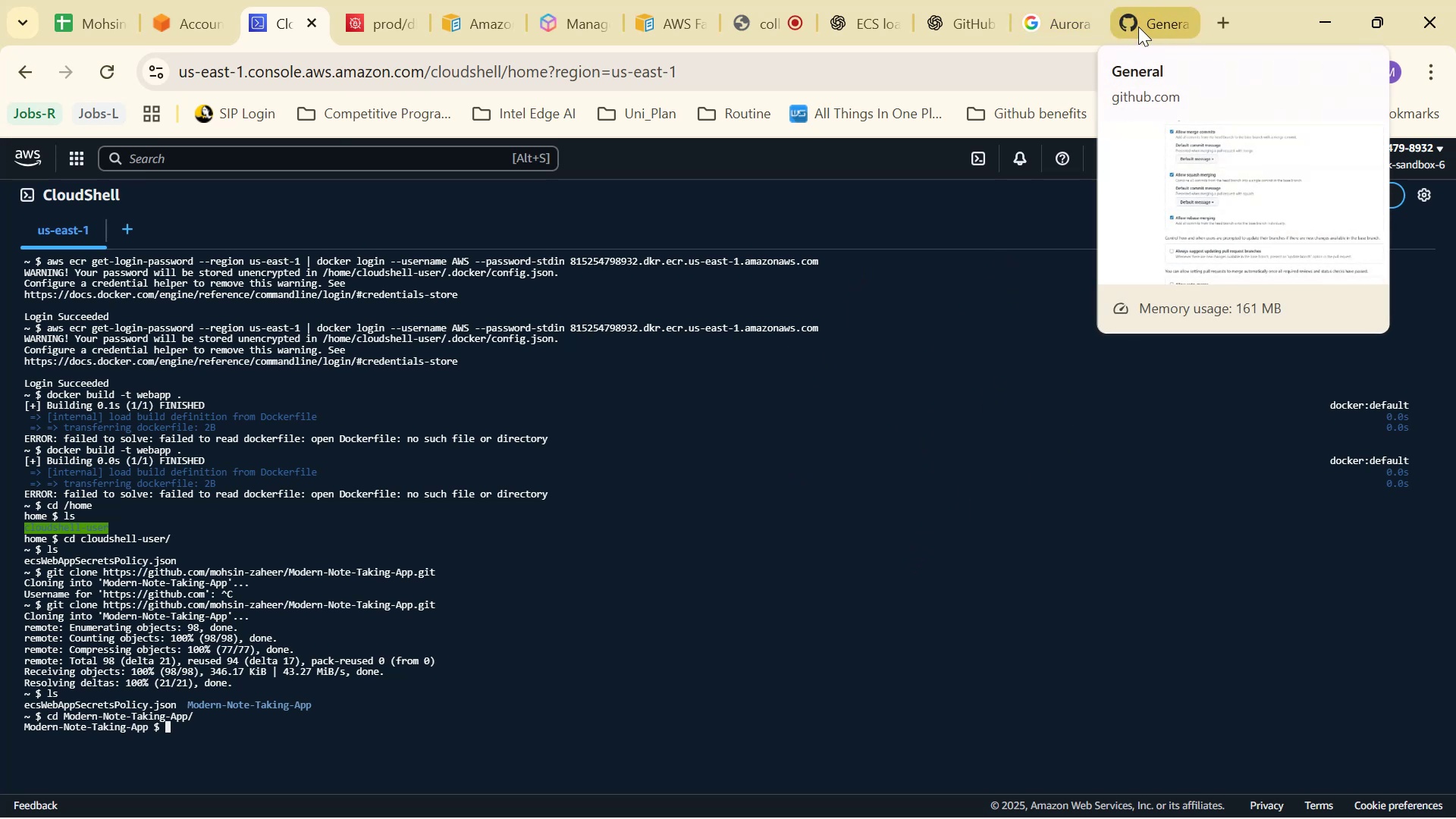 
double_click([964, 0])
 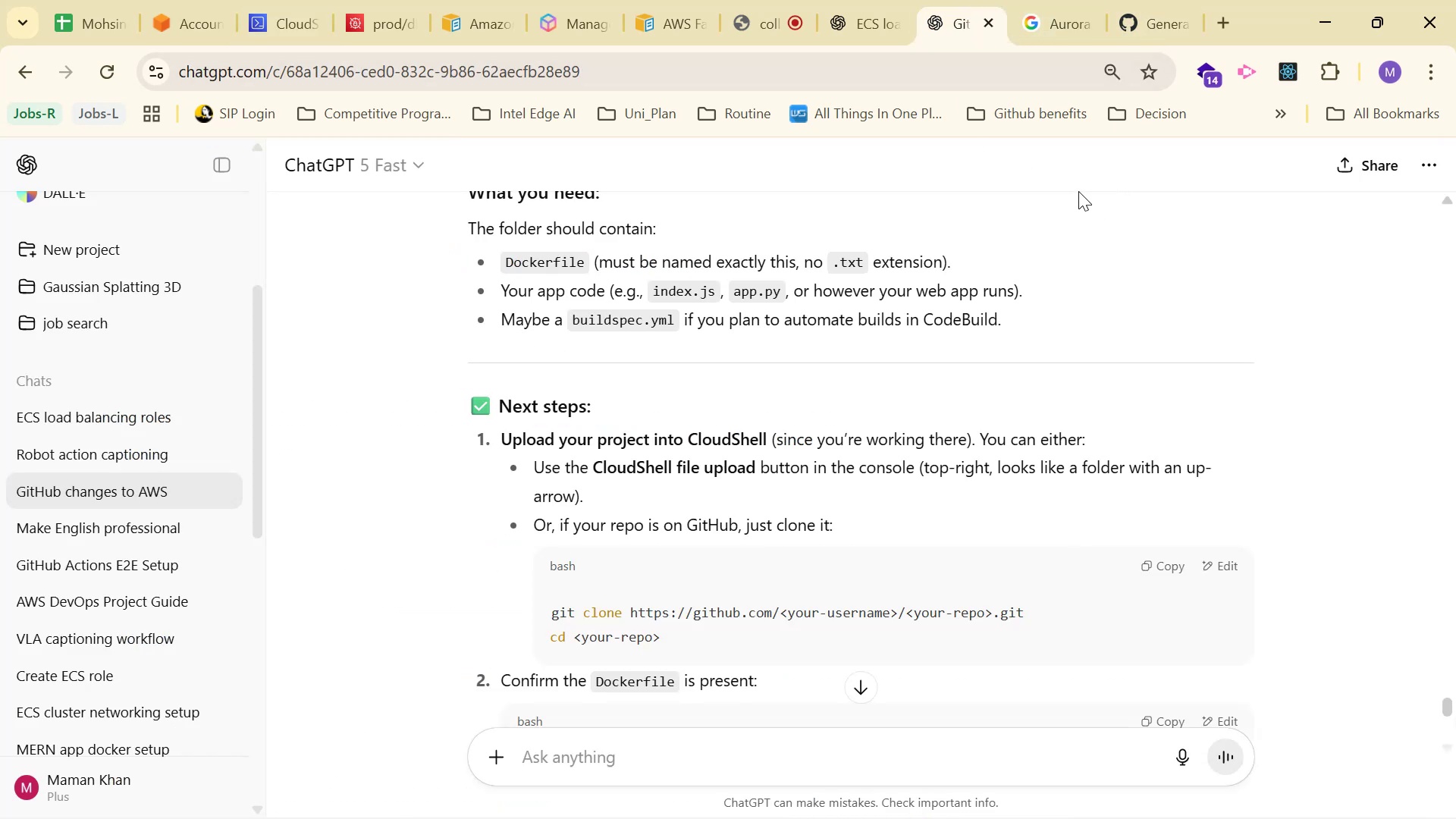 
scroll: coordinate [1084, 242], scroll_direction: down, amount: 4.0
 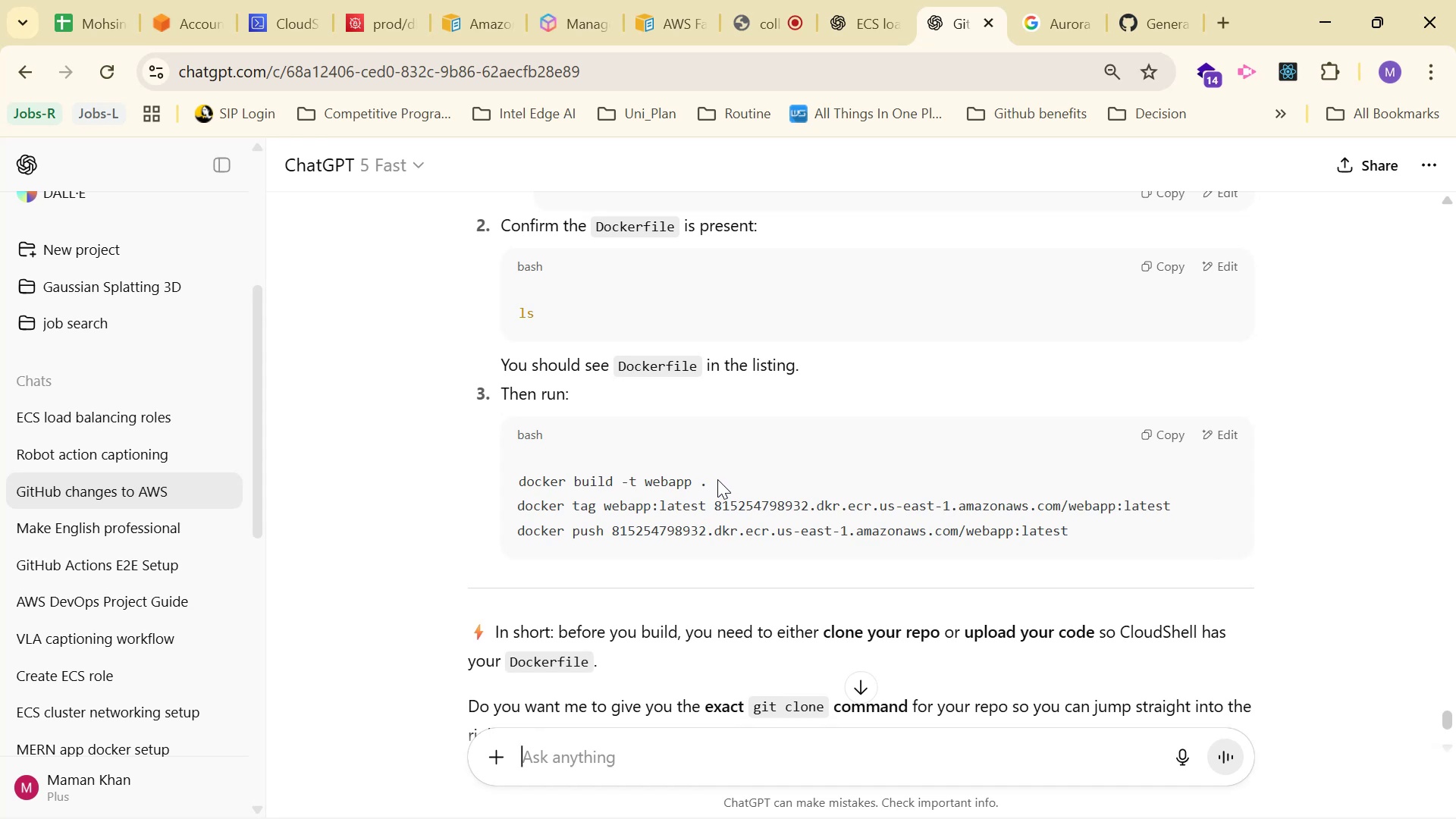 
hold_key(key=C, duration=0.33)
 